 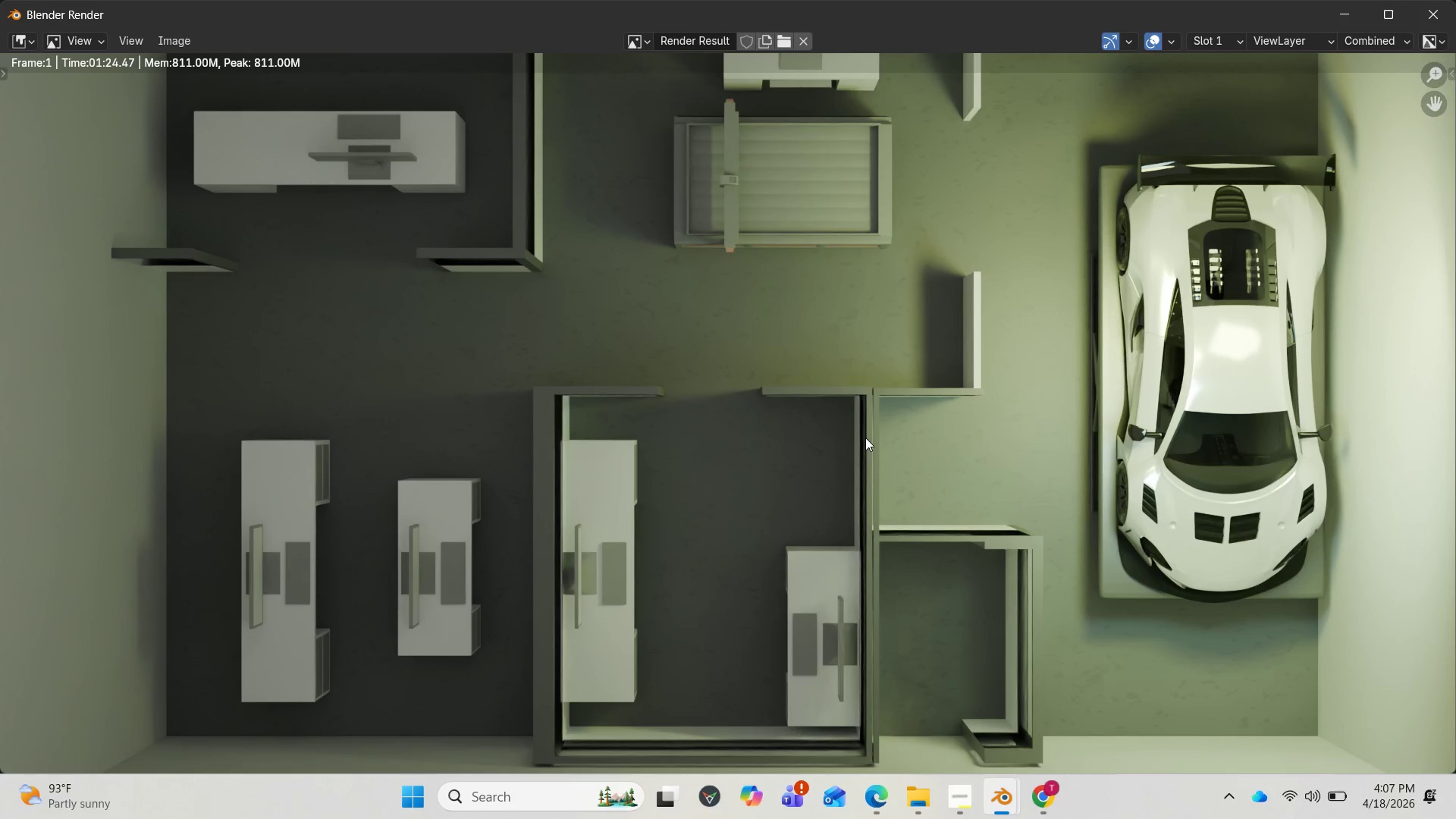 
scroll: coordinate [854, 453], scroll_direction: down, amount: 1.0
 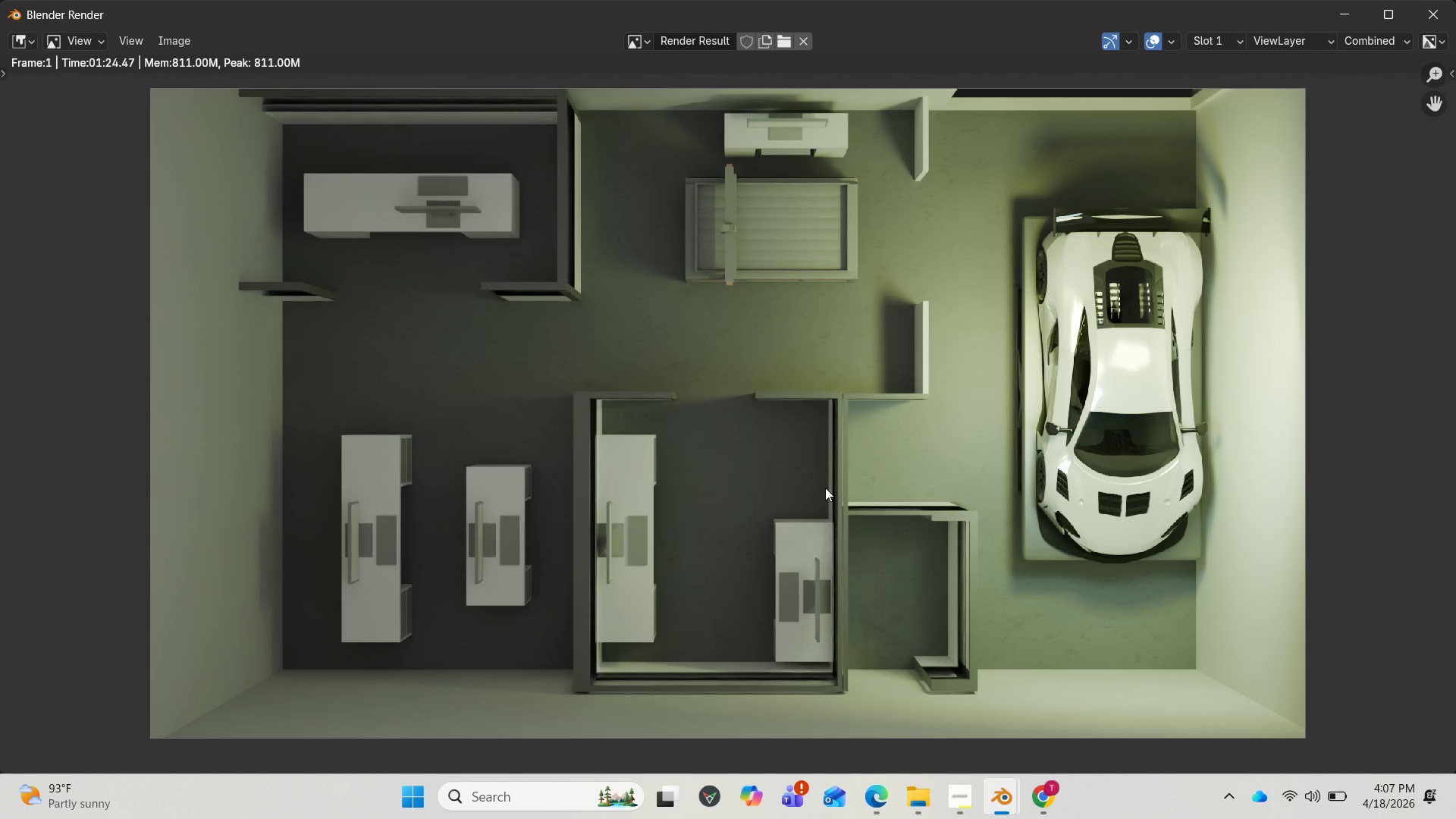 
wait(12.0)
 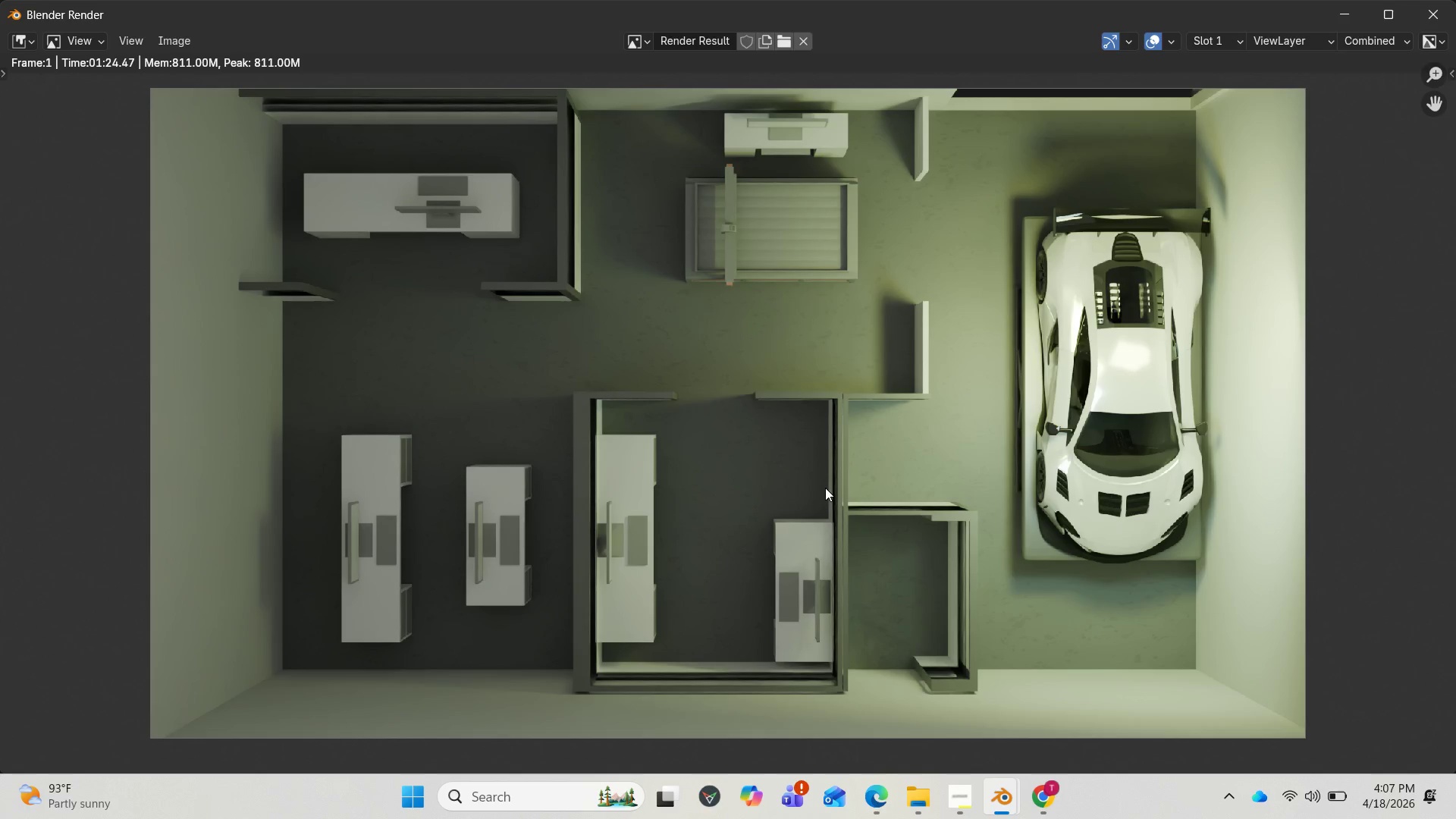 
scroll: coordinate [823, 521], scroll_direction: up, amount: 1.0
 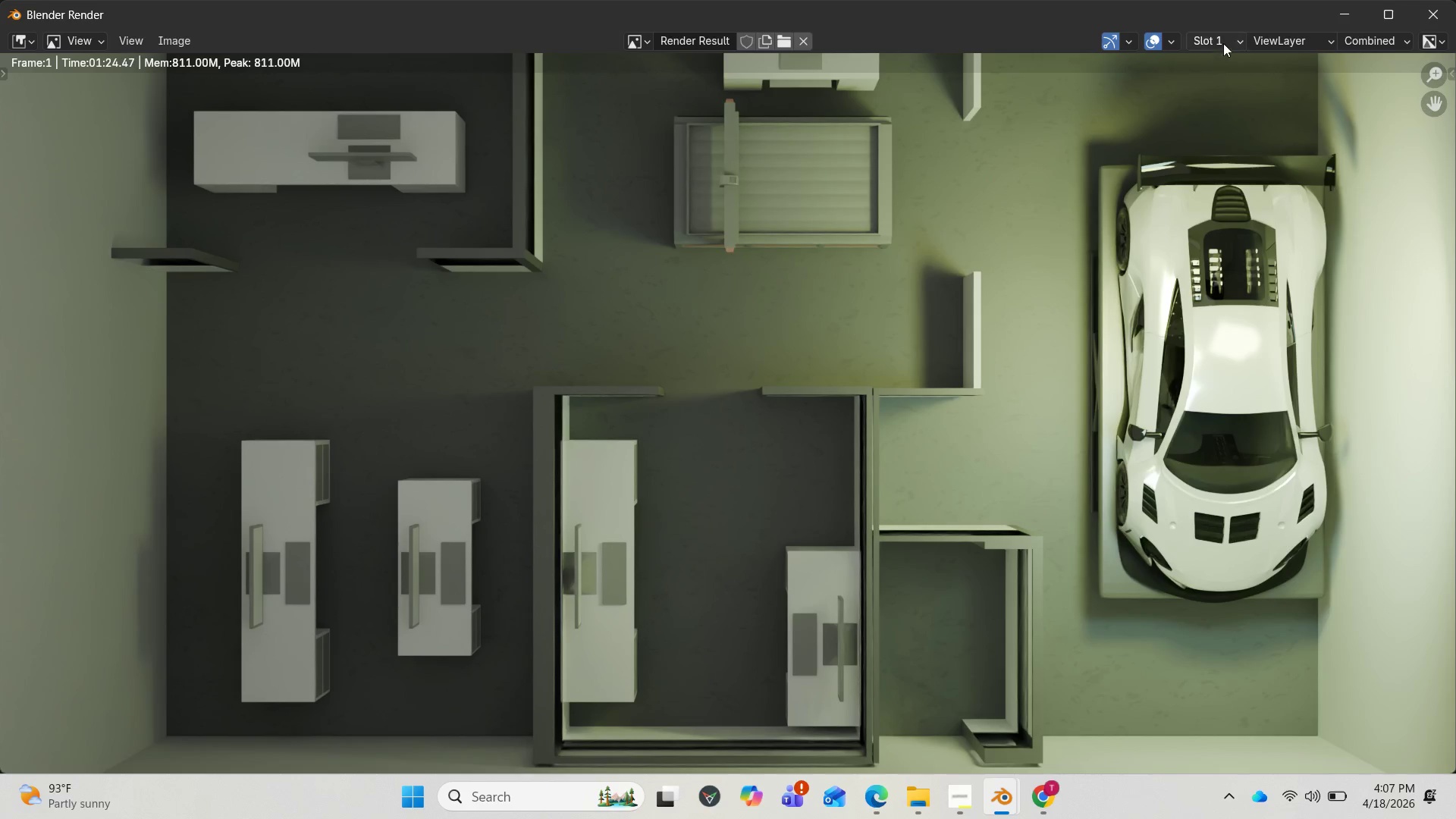 
scroll: coordinate [1150, 353], scroll_direction: down, amount: 2.0
 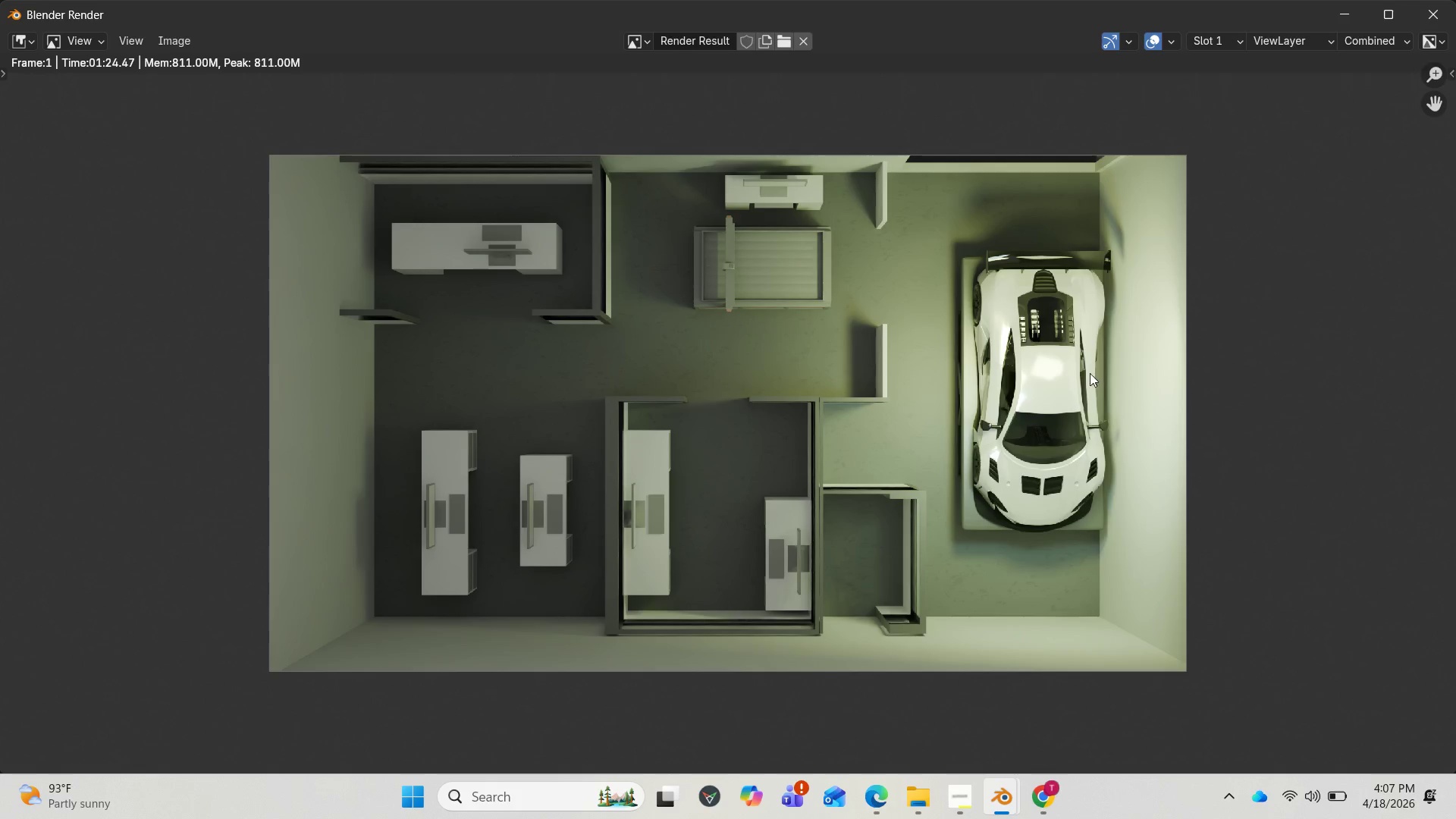 
wait(6.15)
 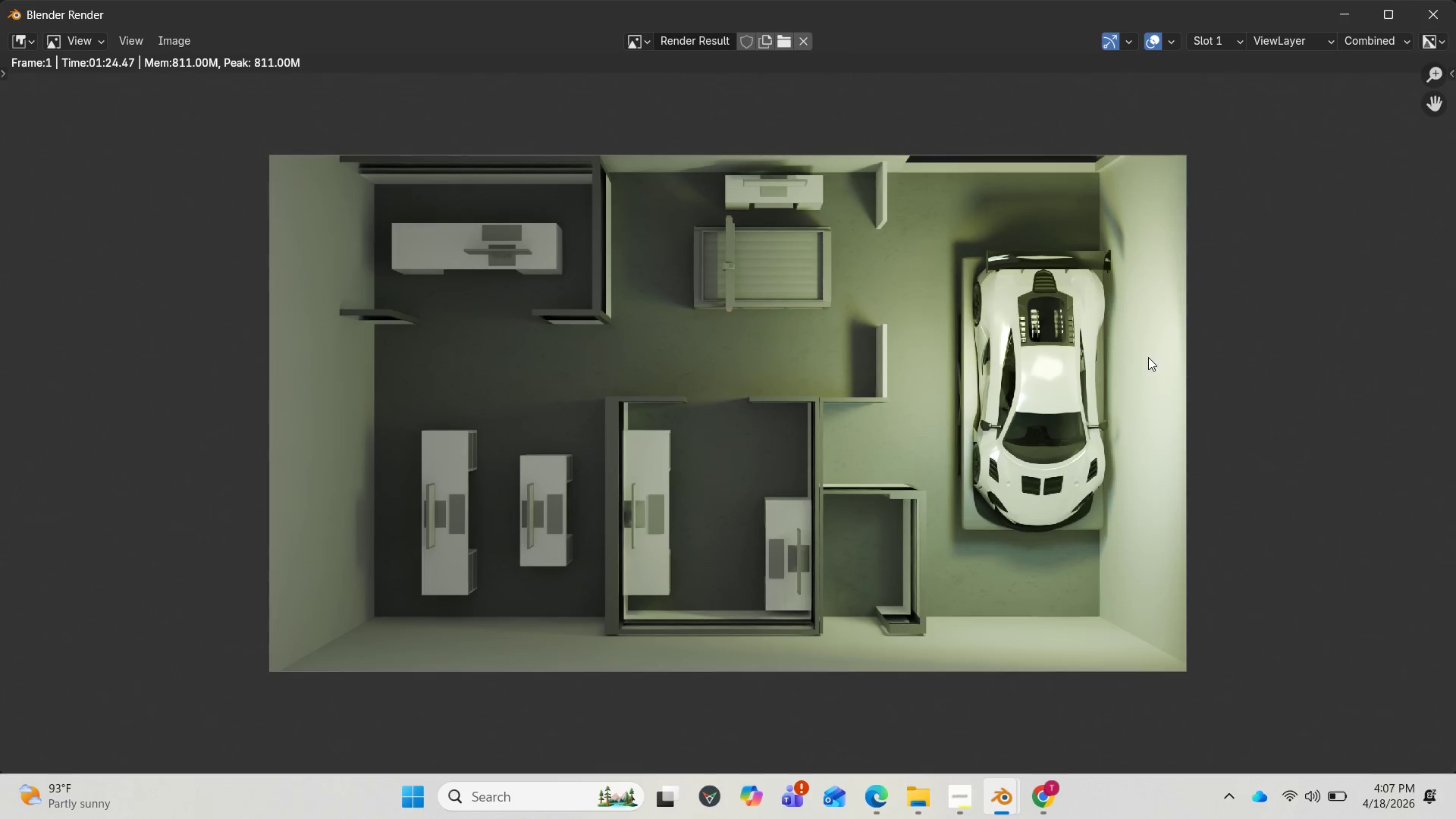 
left_click([1335, 20])
 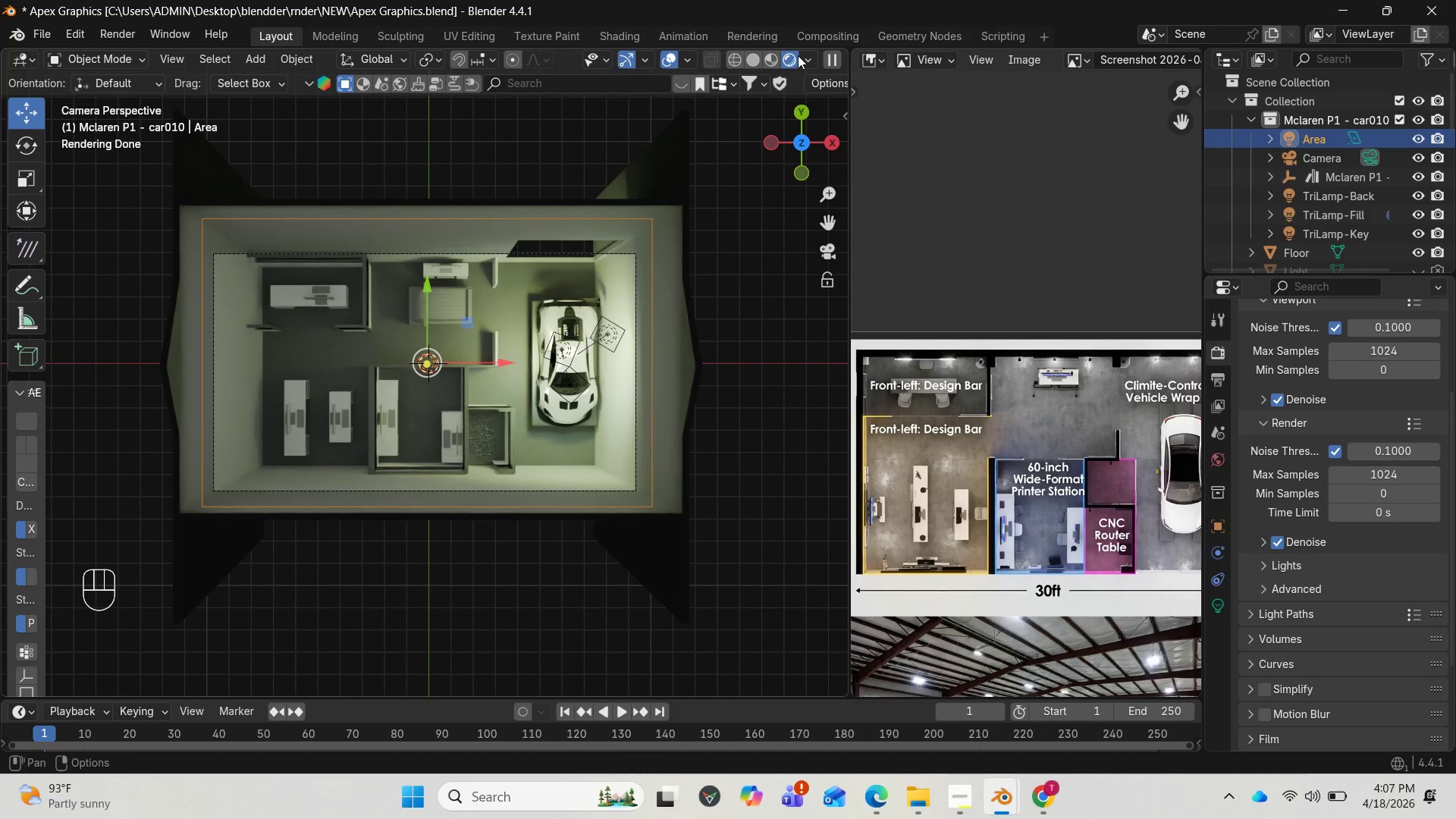 
left_click([774, 61])
 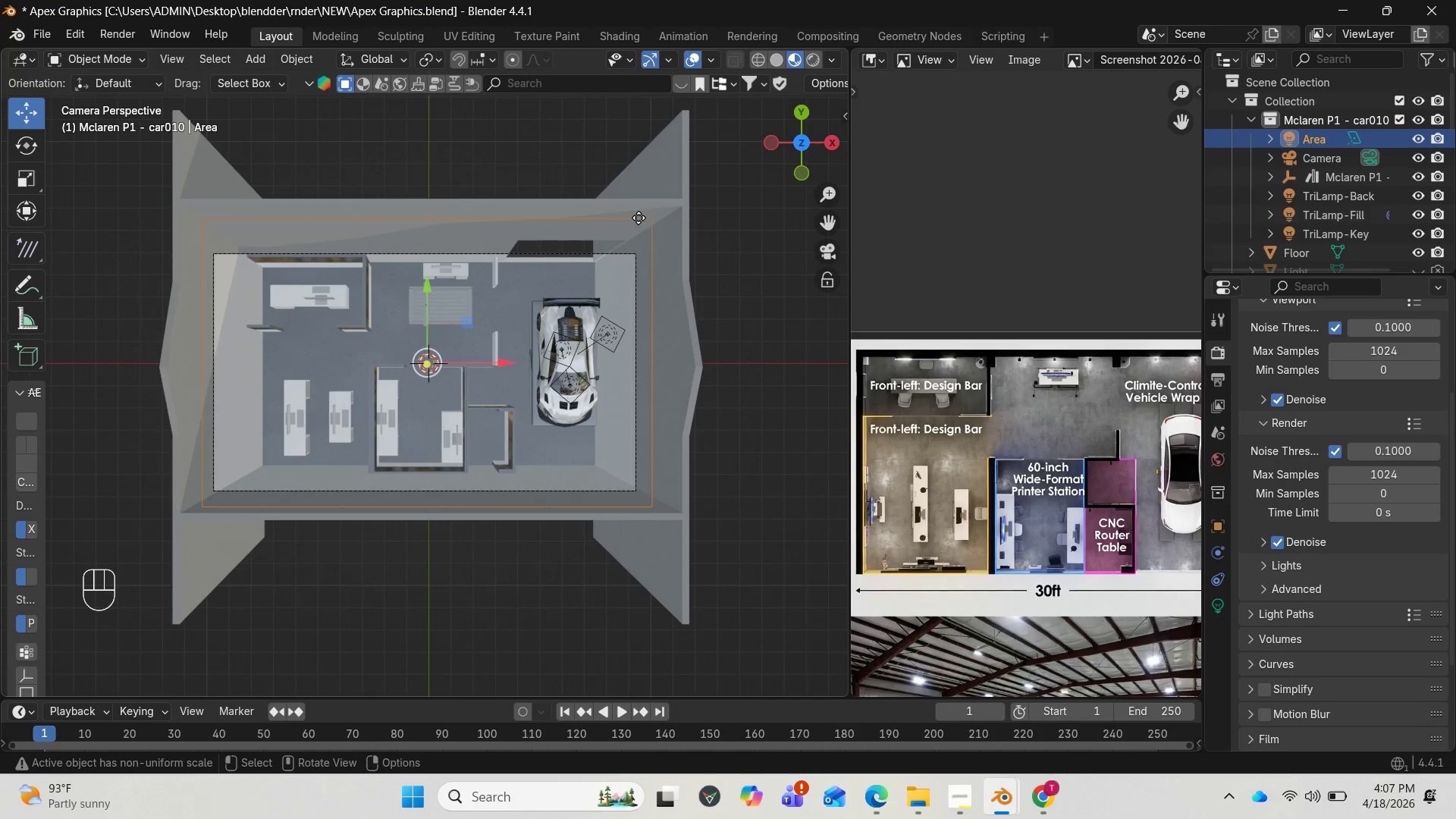 
scroll: coordinate [437, 494], scroll_direction: up, amount: 5.0
 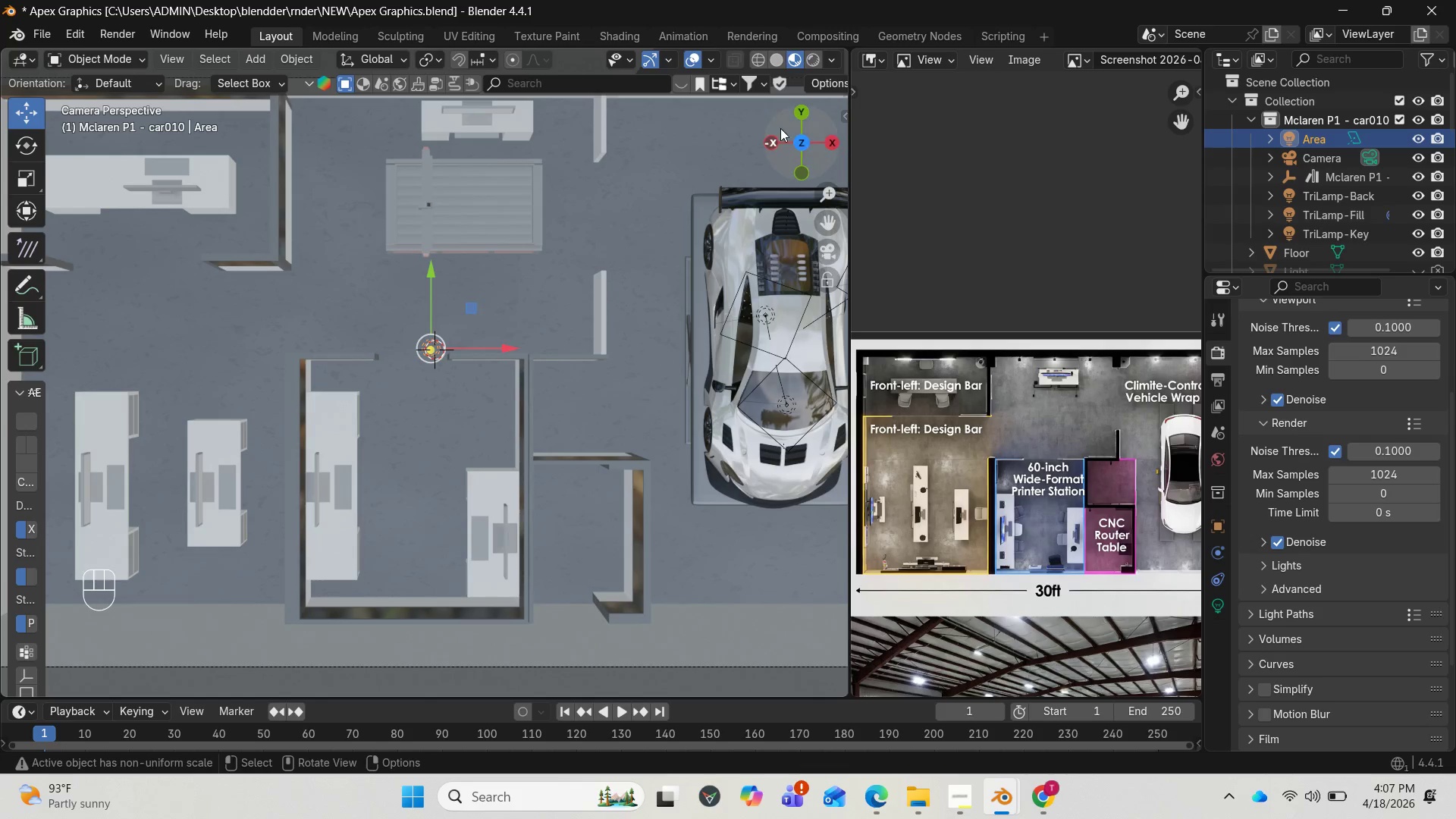 
left_click_drag(start_coordinate=[783, 130], to_coordinate=[21, 51])
 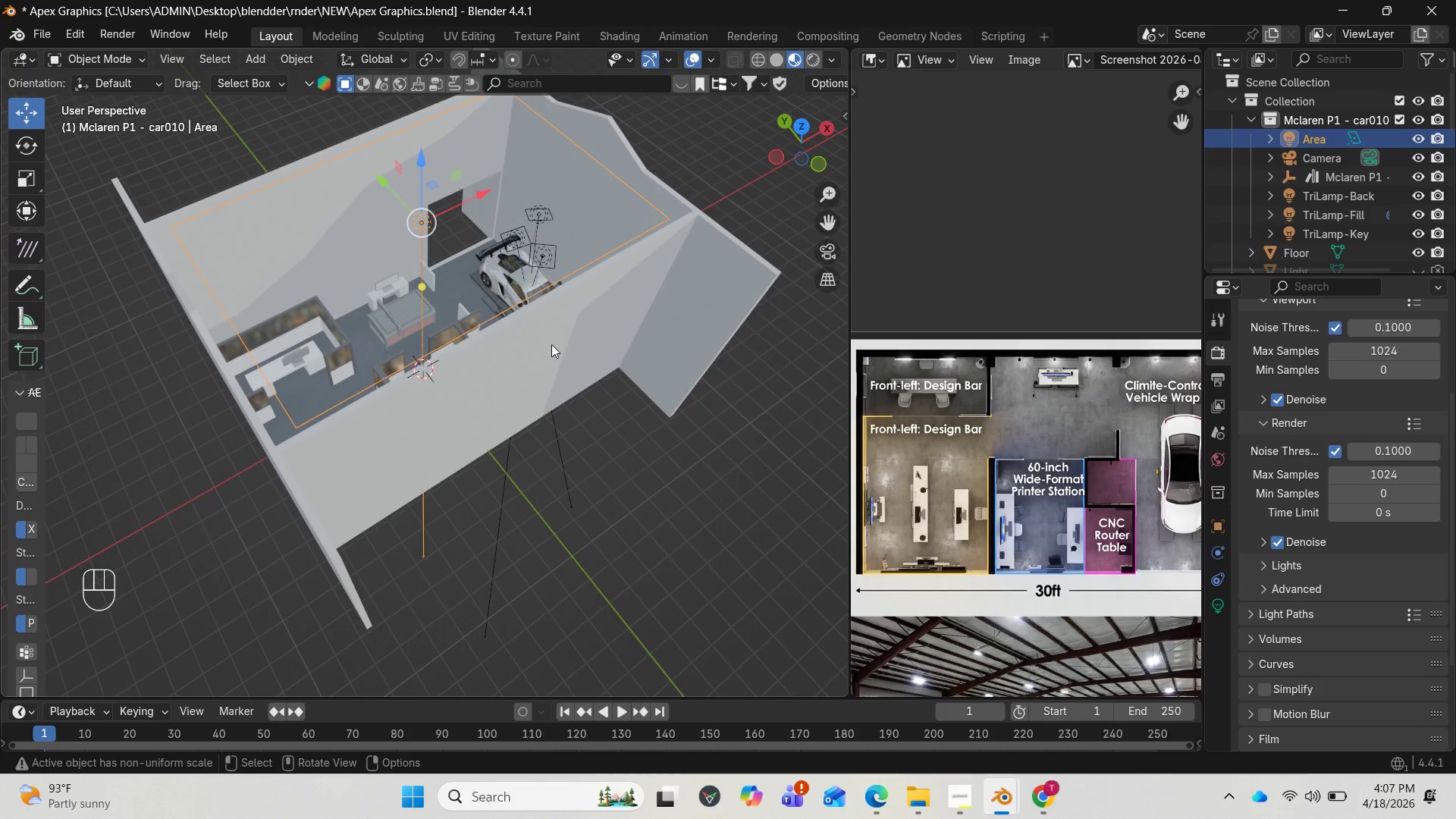 
scroll: coordinate [667, 431], scroll_direction: up, amount: 8.0
 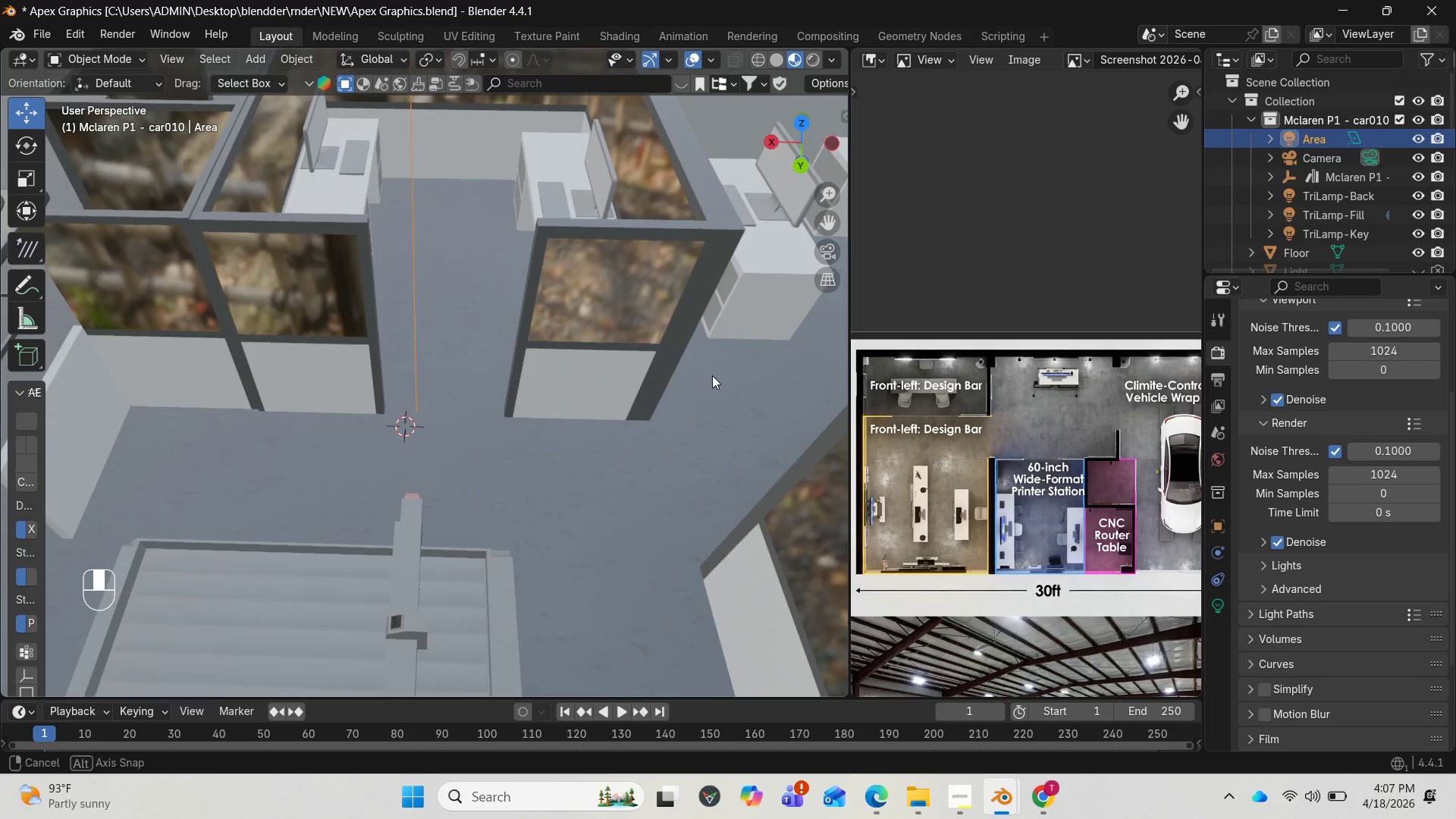 
left_click([325, 170])
 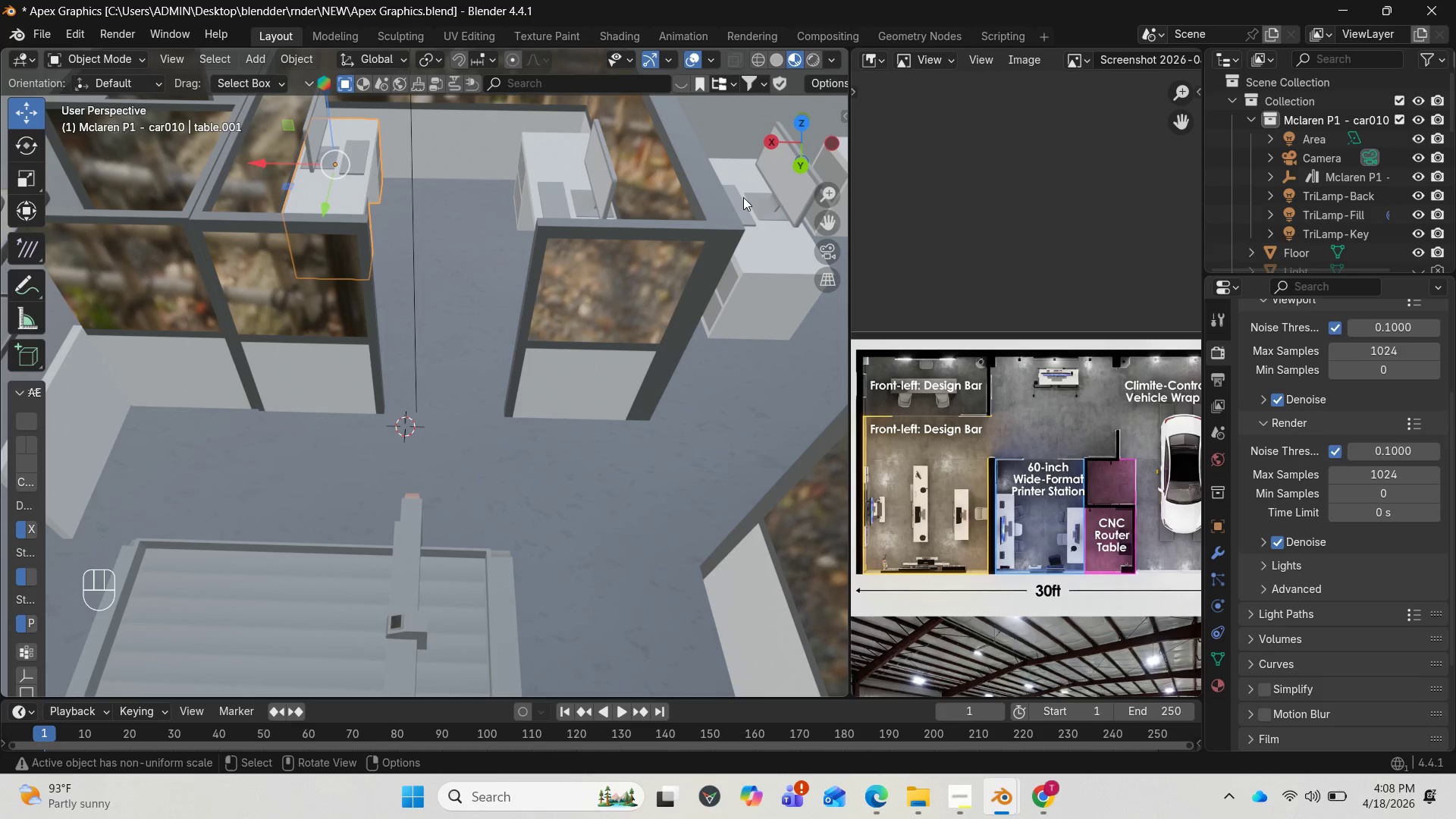 
left_click_drag(start_coordinate=[791, 145], to_coordinate=[8, 138])
 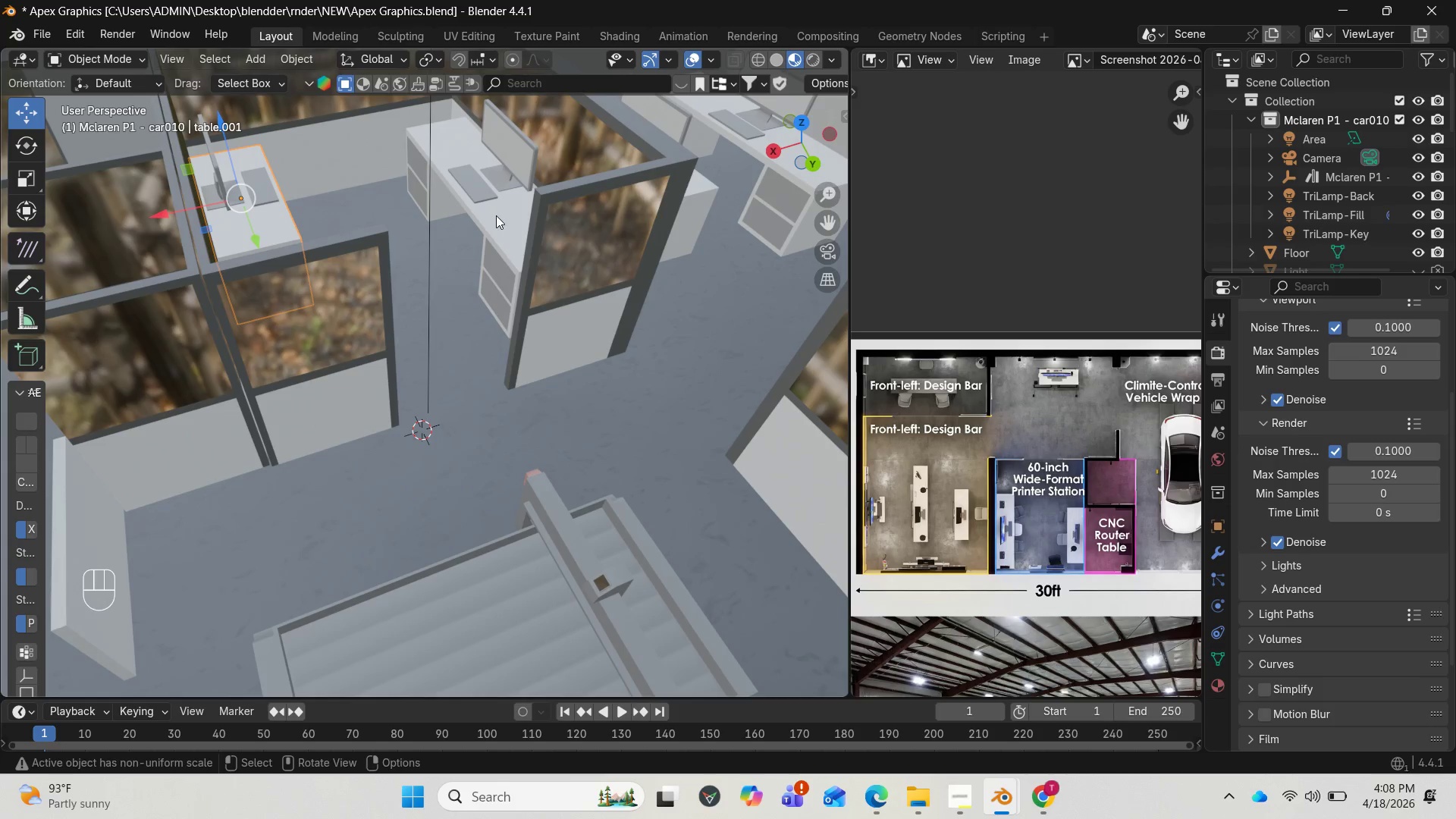 
left_click([492, 215])
 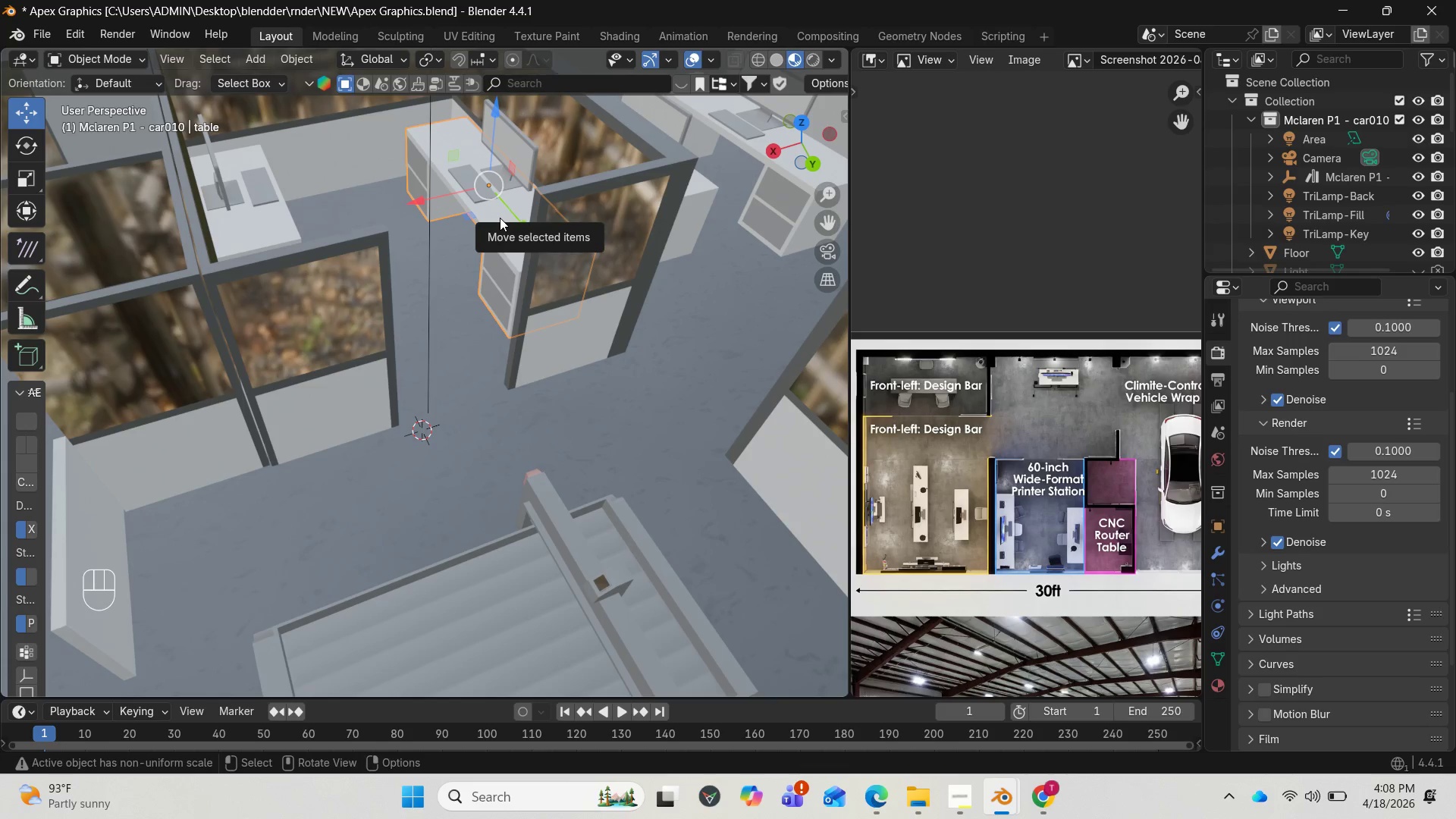 
wait(6.09)
 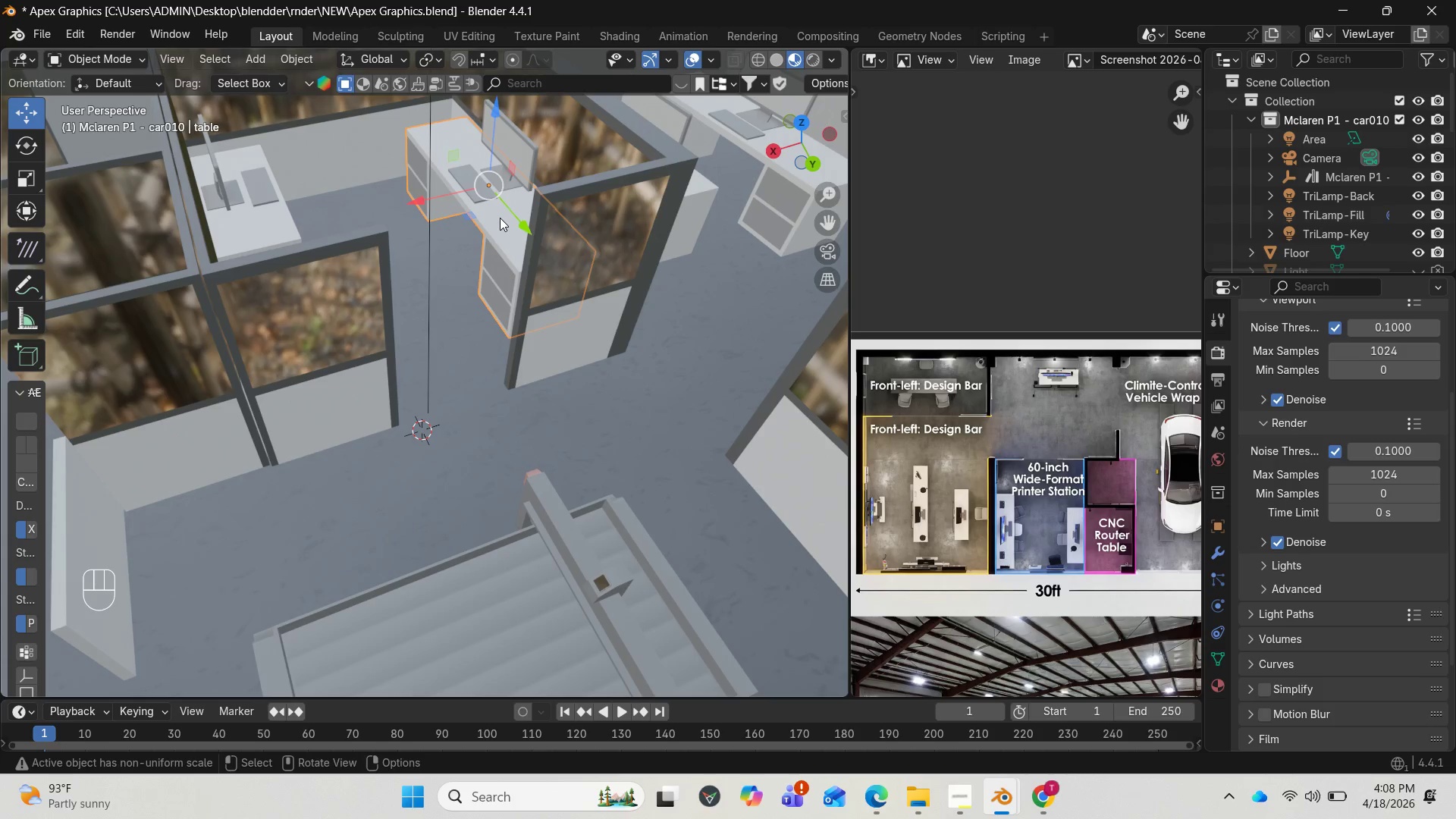 
right_click([496, 218])
 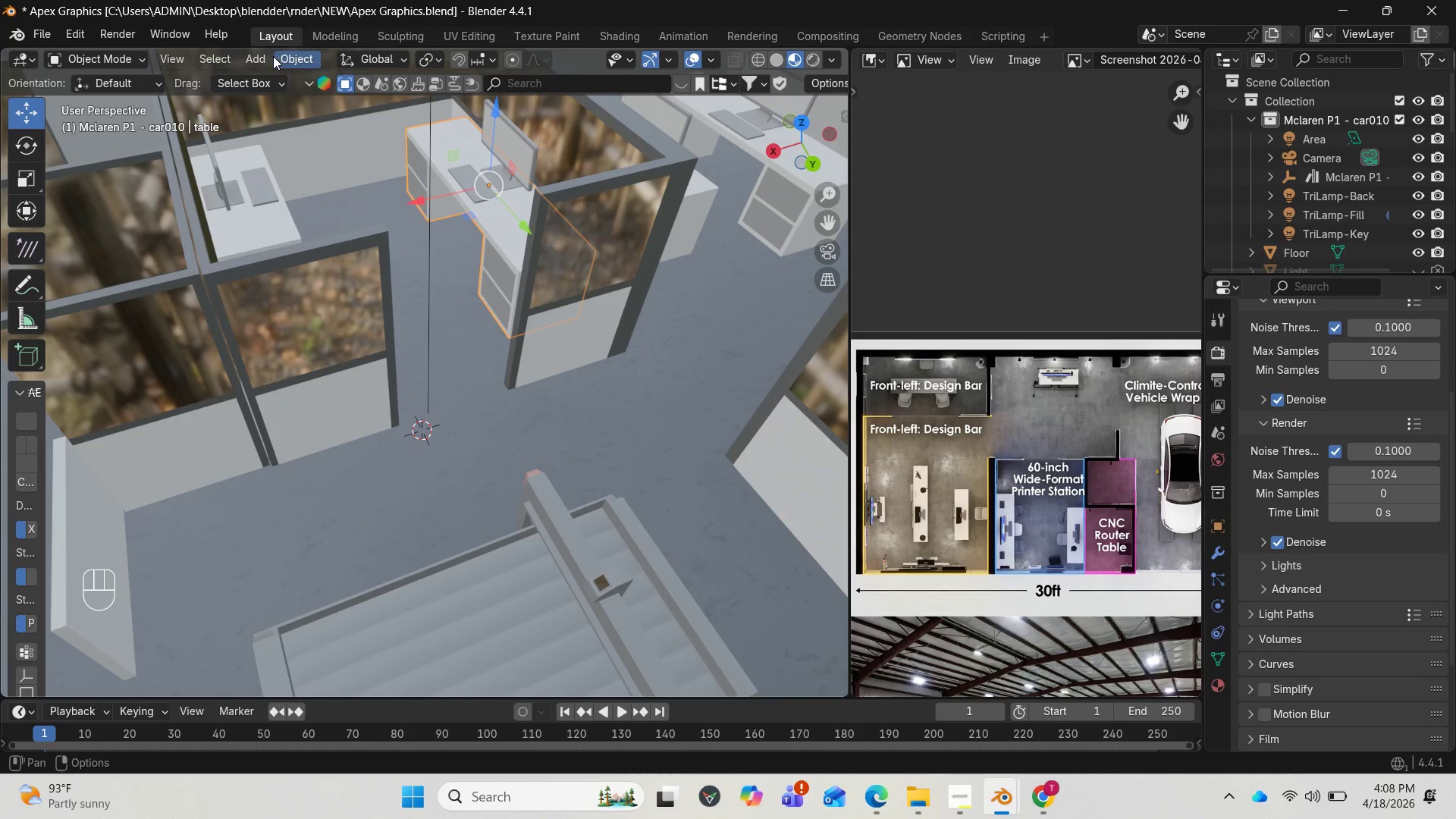 
left_click([268, 56])
 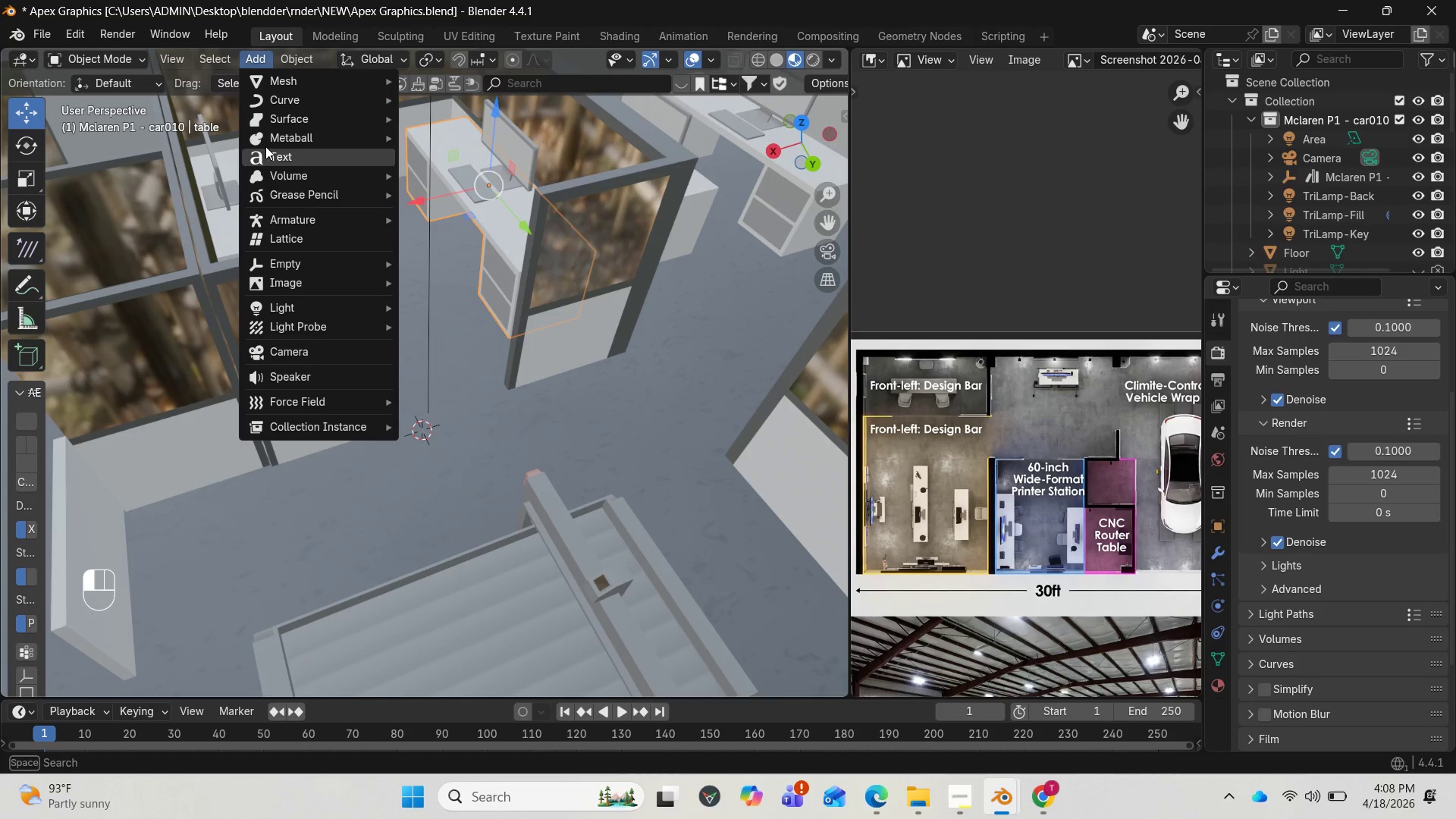 
mouse_move([273, 223])
 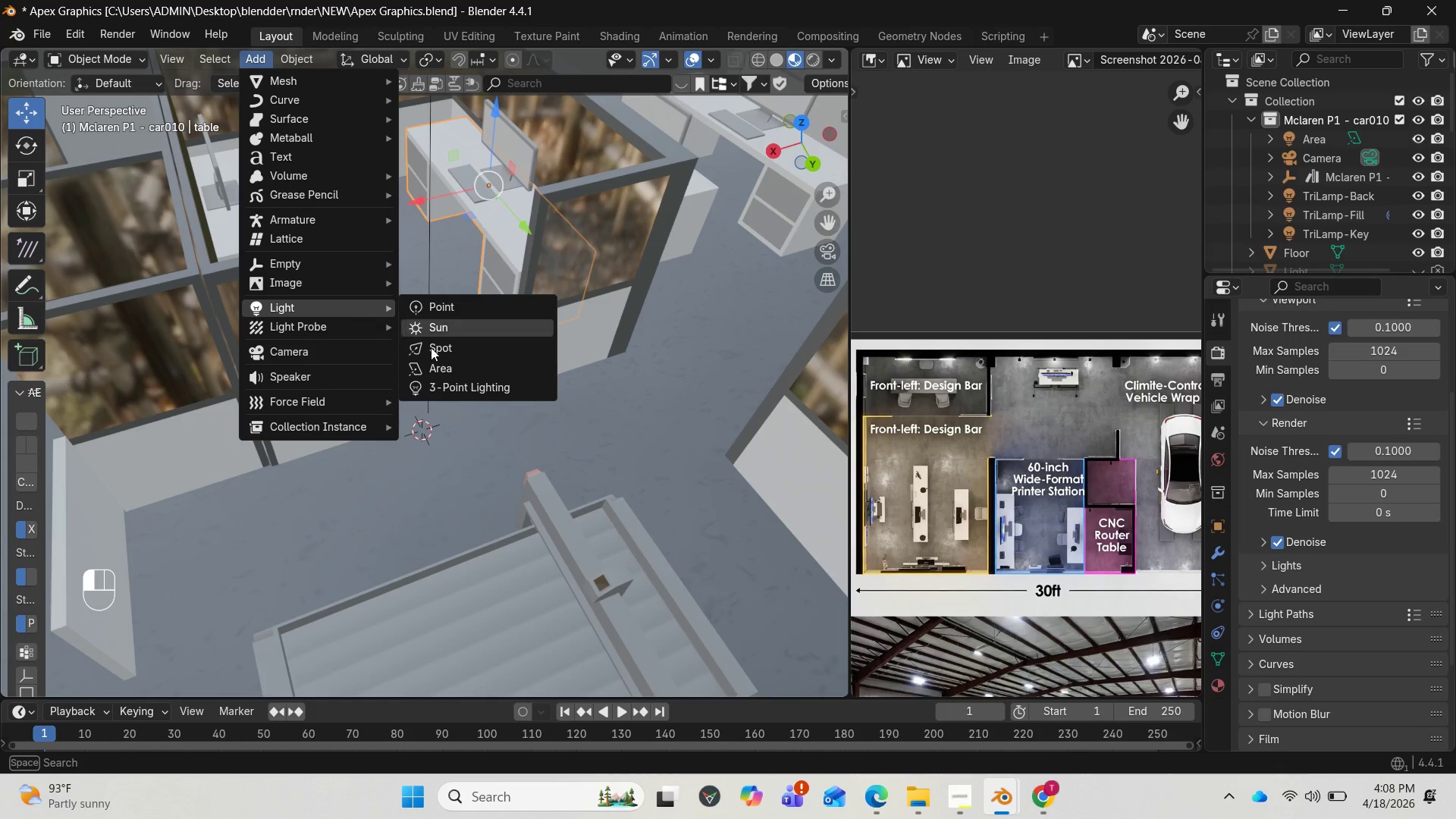 
left_click([482, 386])
 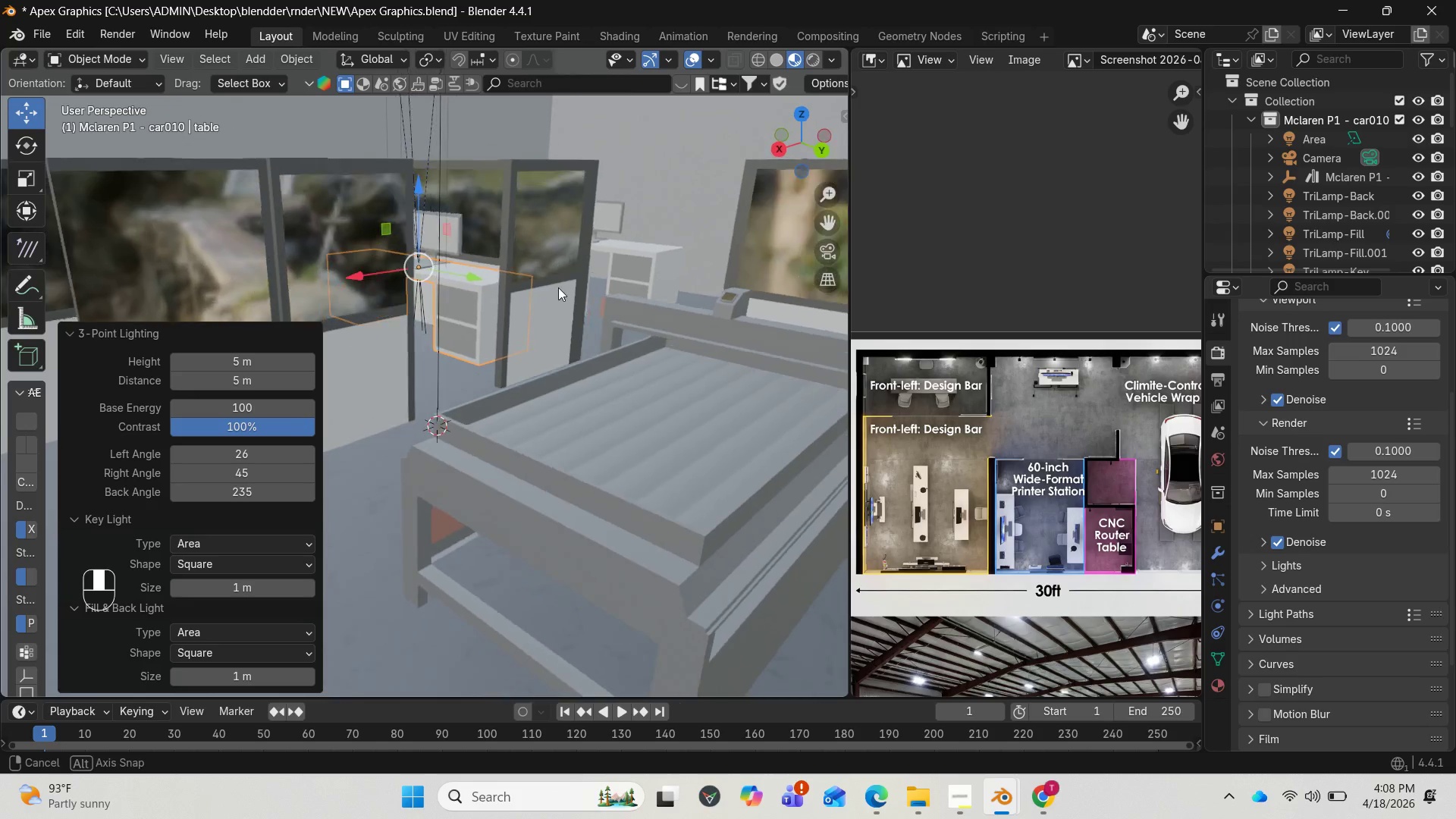 
left_click_drag(start_coordinate=[830, 227], to_coordinate=[74, 425])
 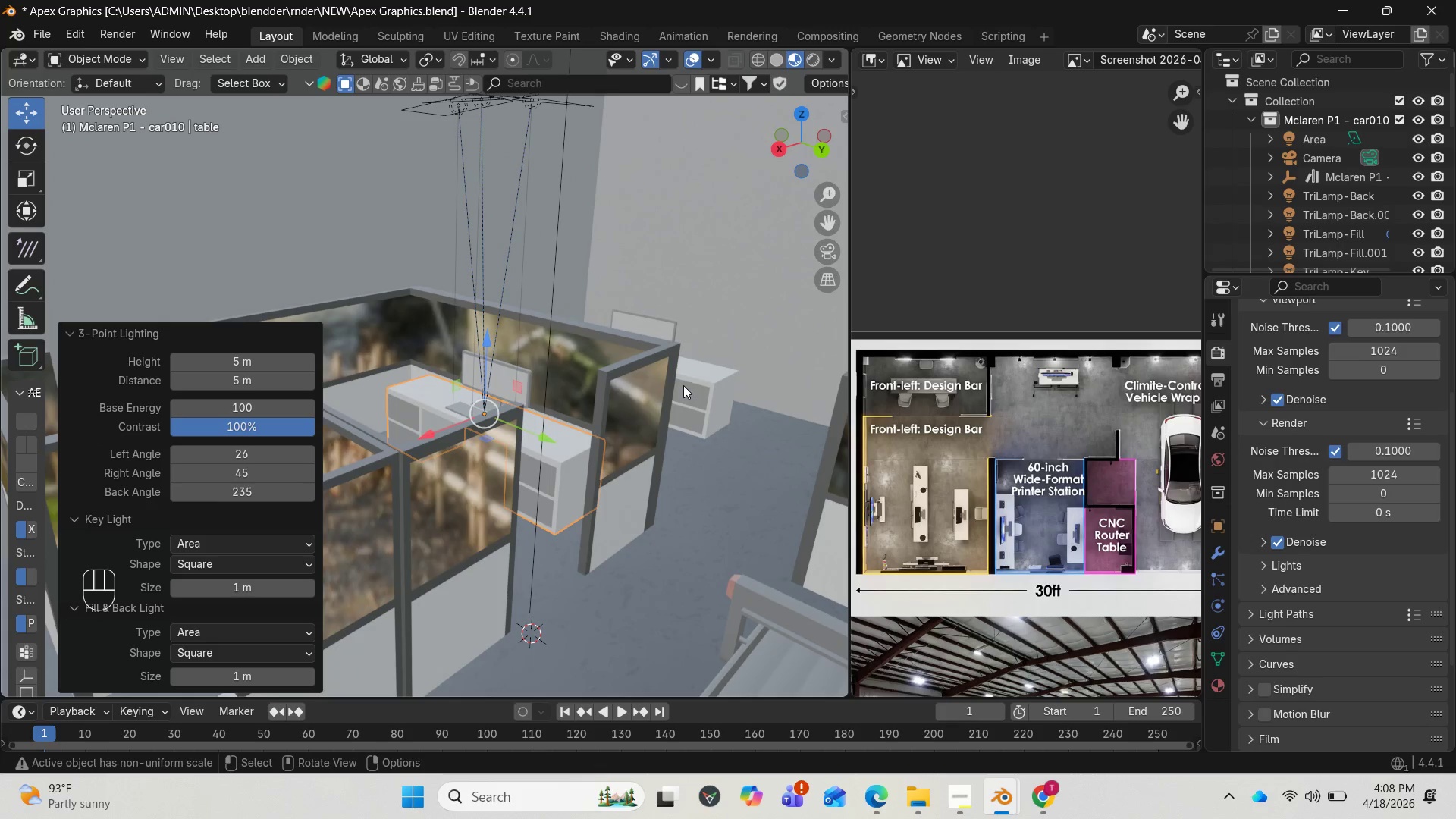 
key(Control+S)
 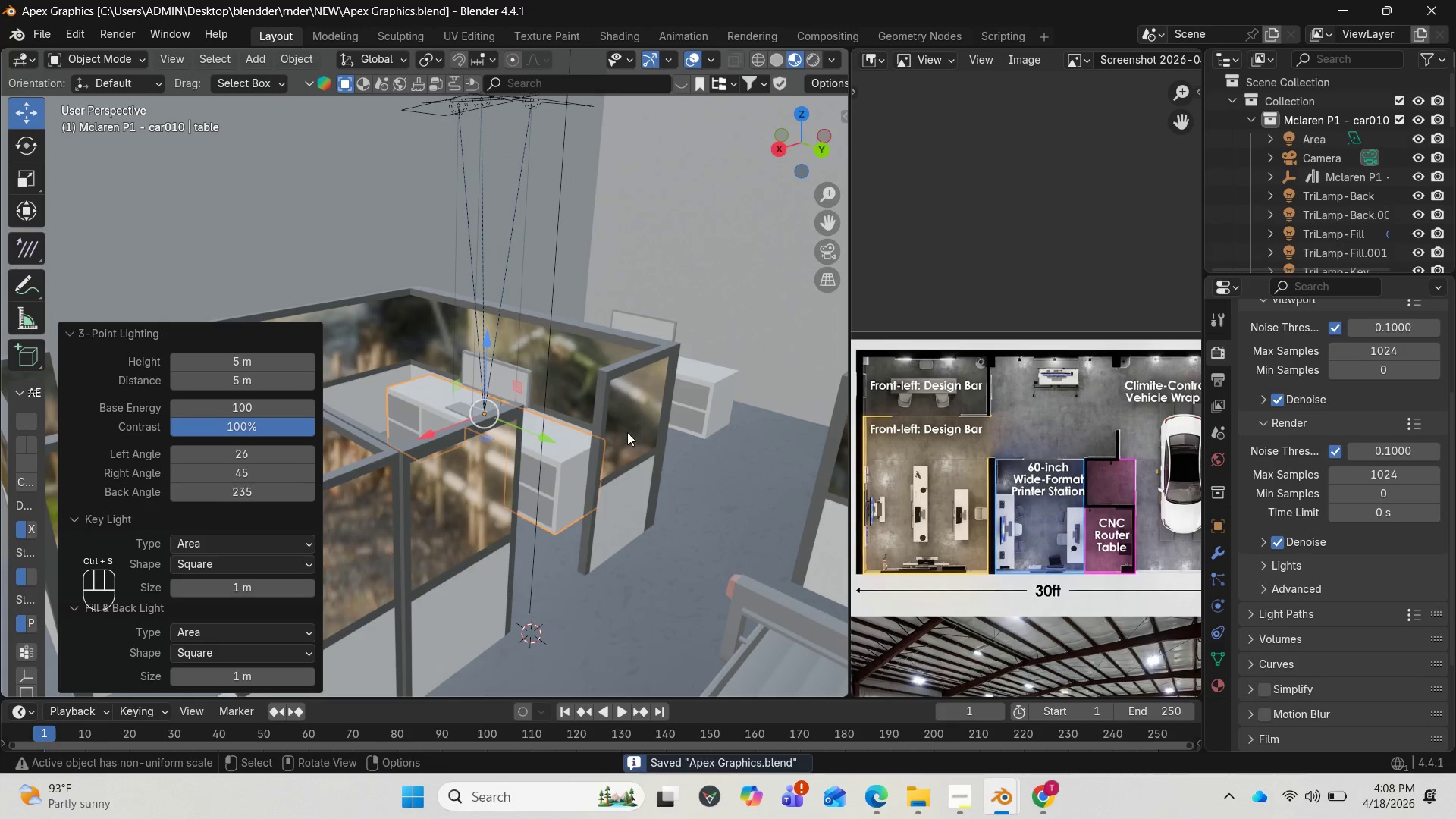 
scroll: coordinate [629, 450], scroll_direction: none, amount: 0.0
 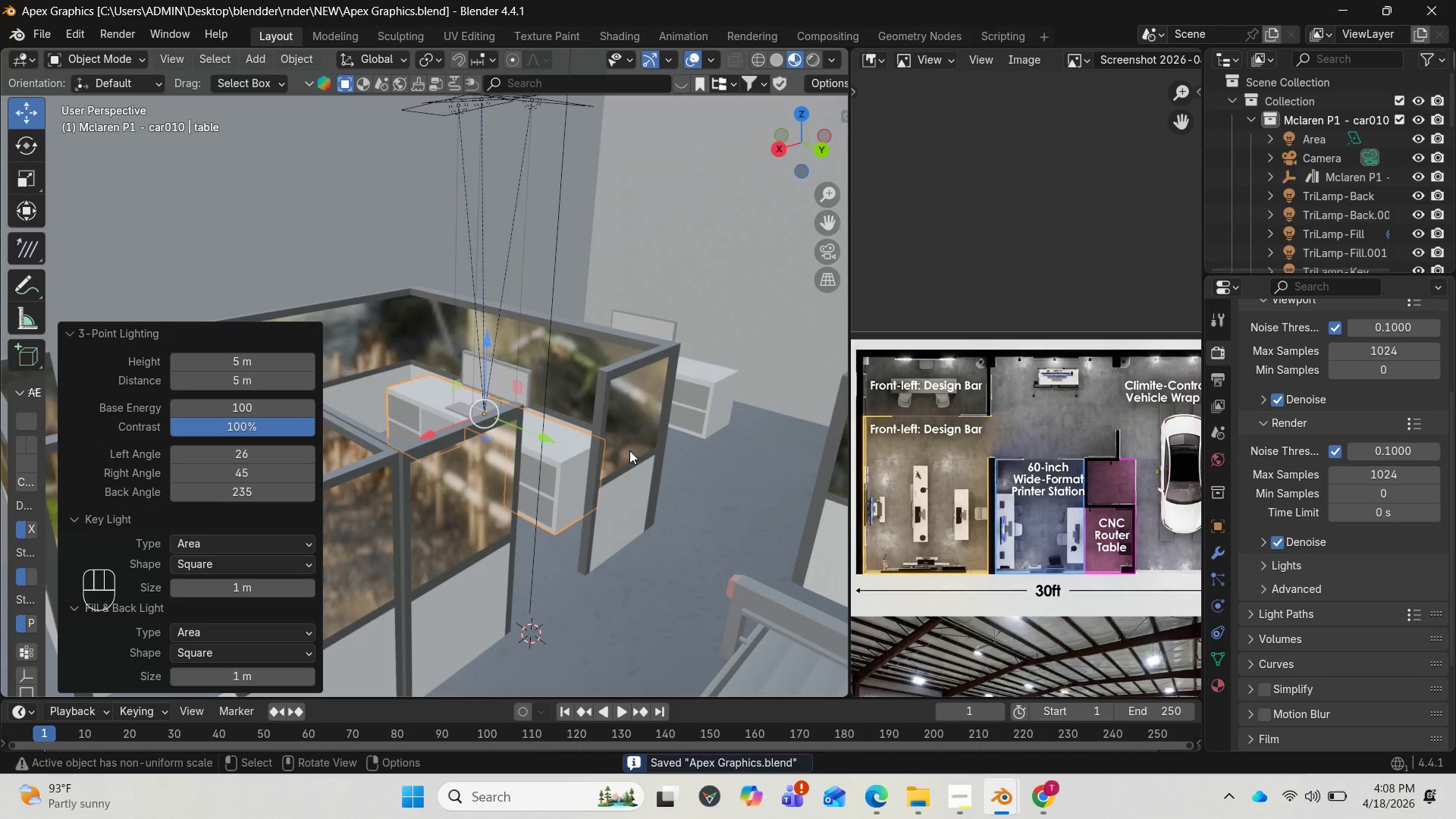 
key(Control+Z)
 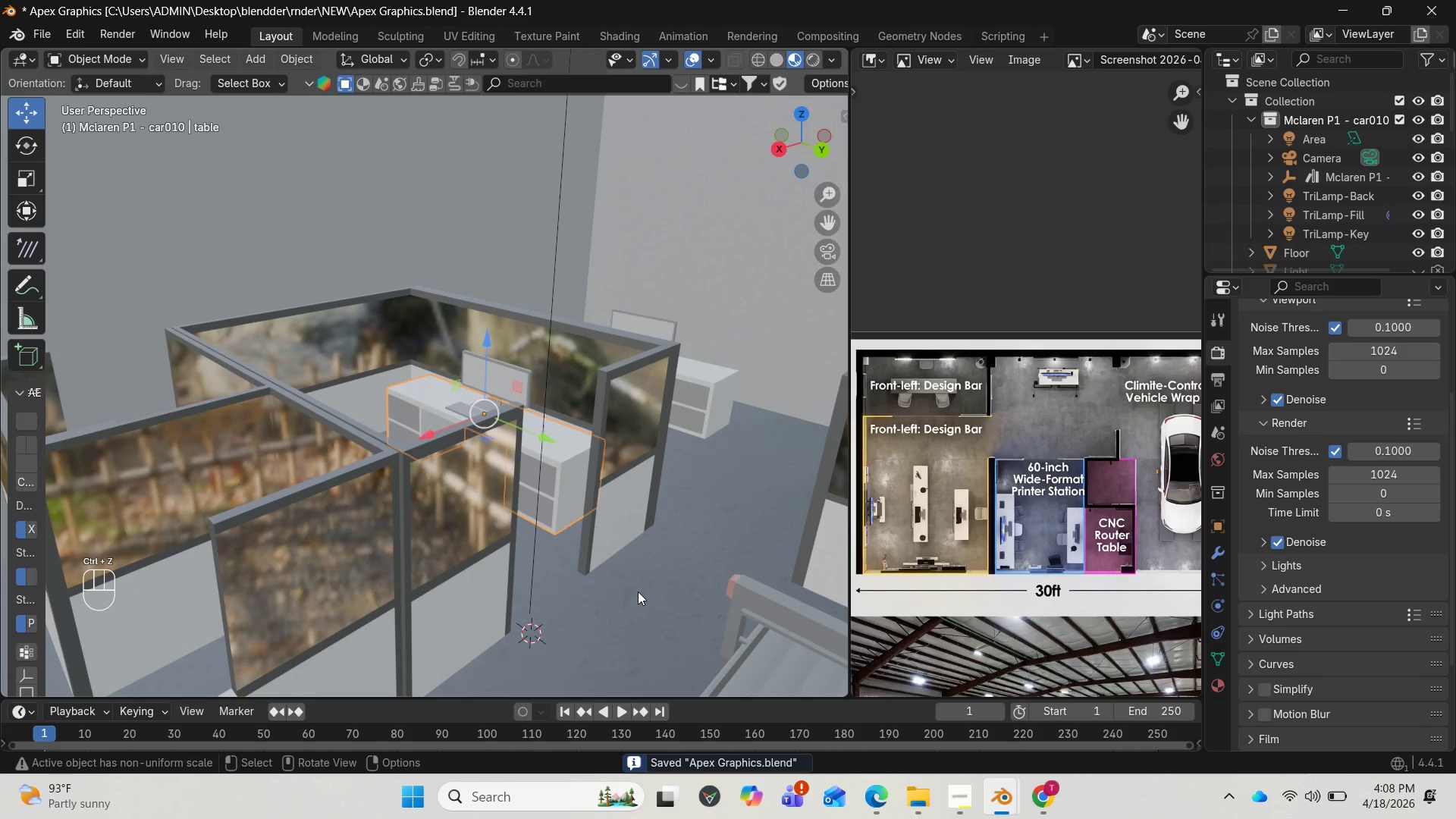 
scroll: coordinate [638, 592], scroll_direction: down, amount: 1.0
 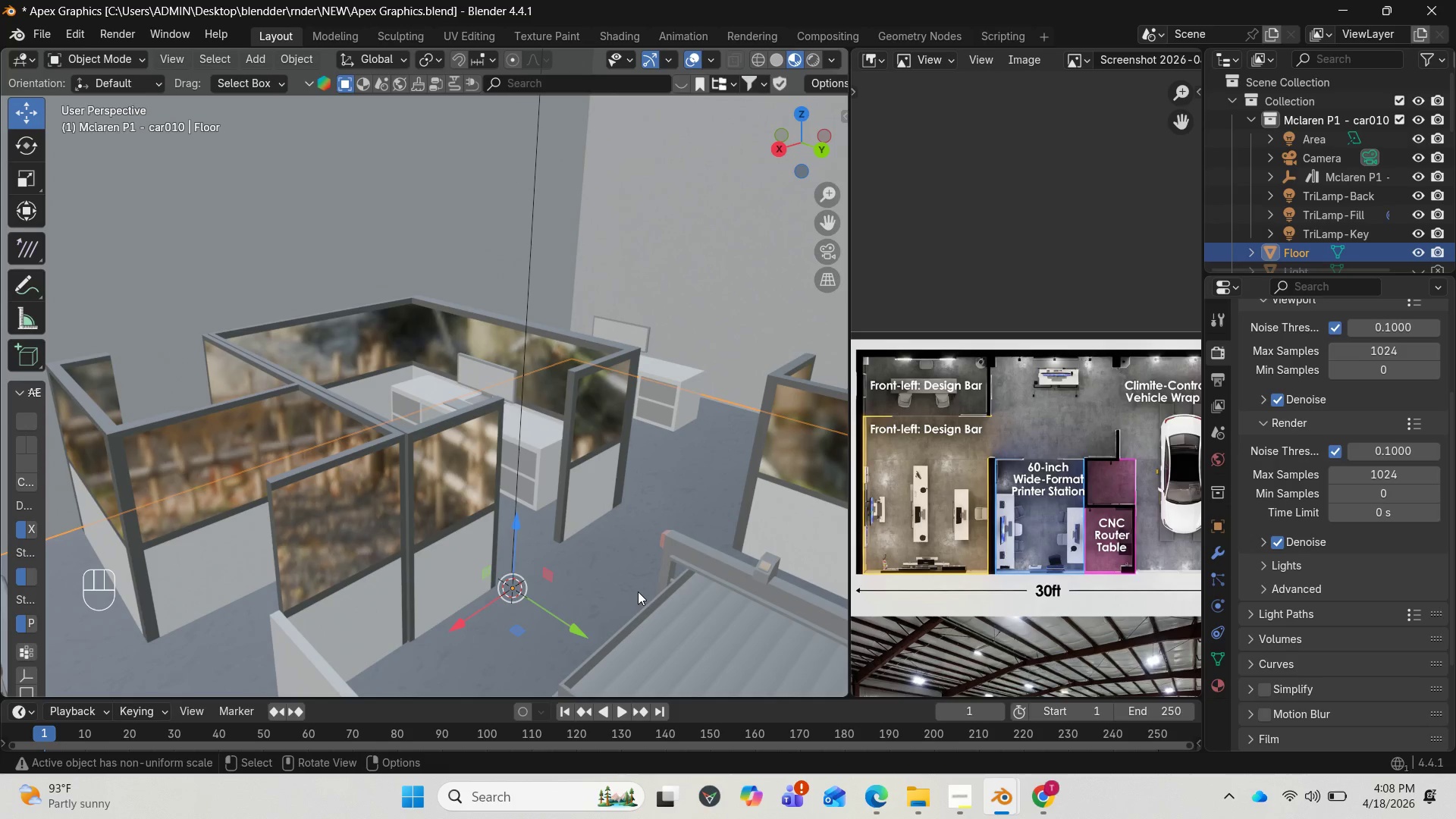 
right_click([638, 592])
 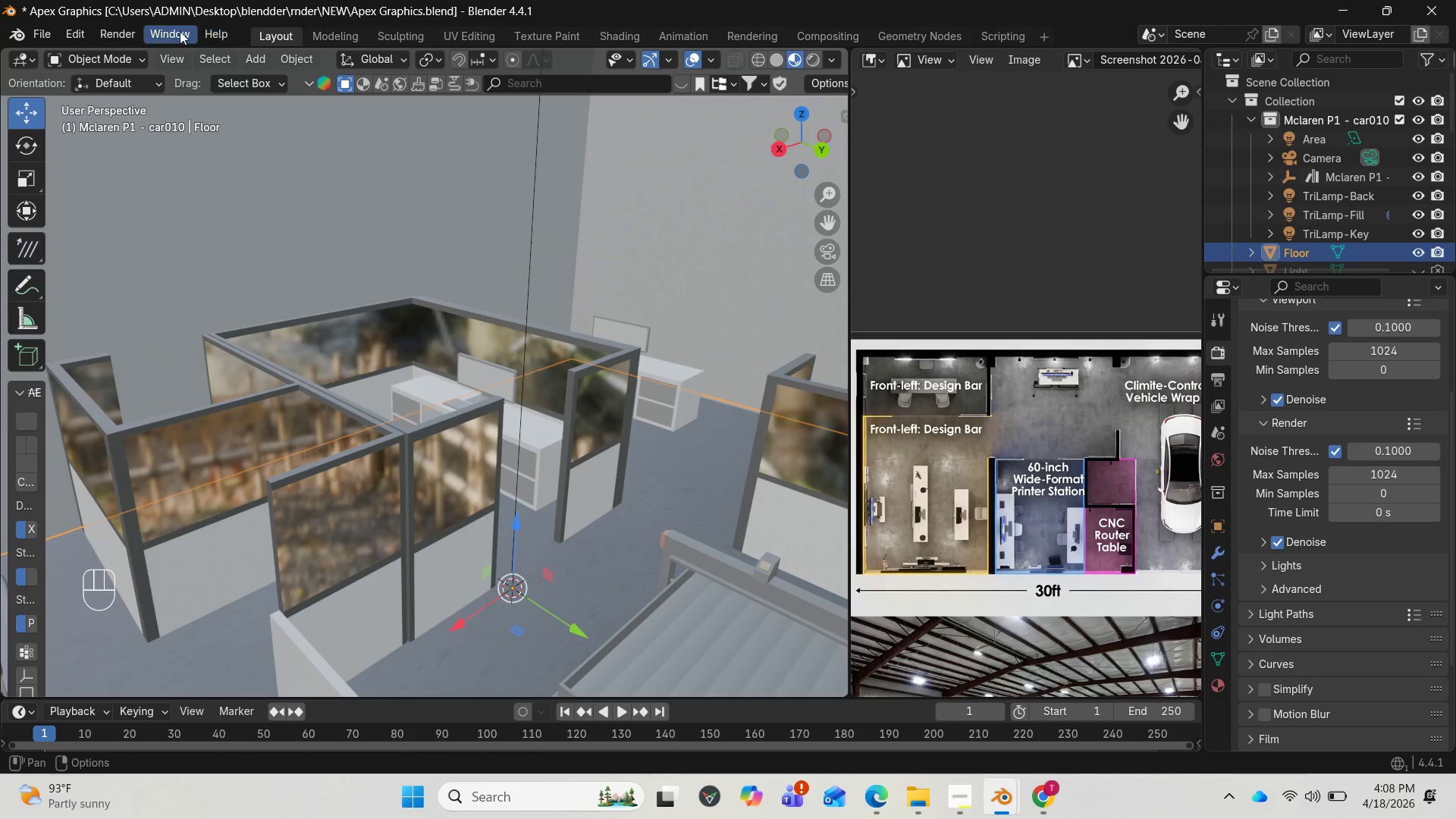 
left_click([130, 30])
 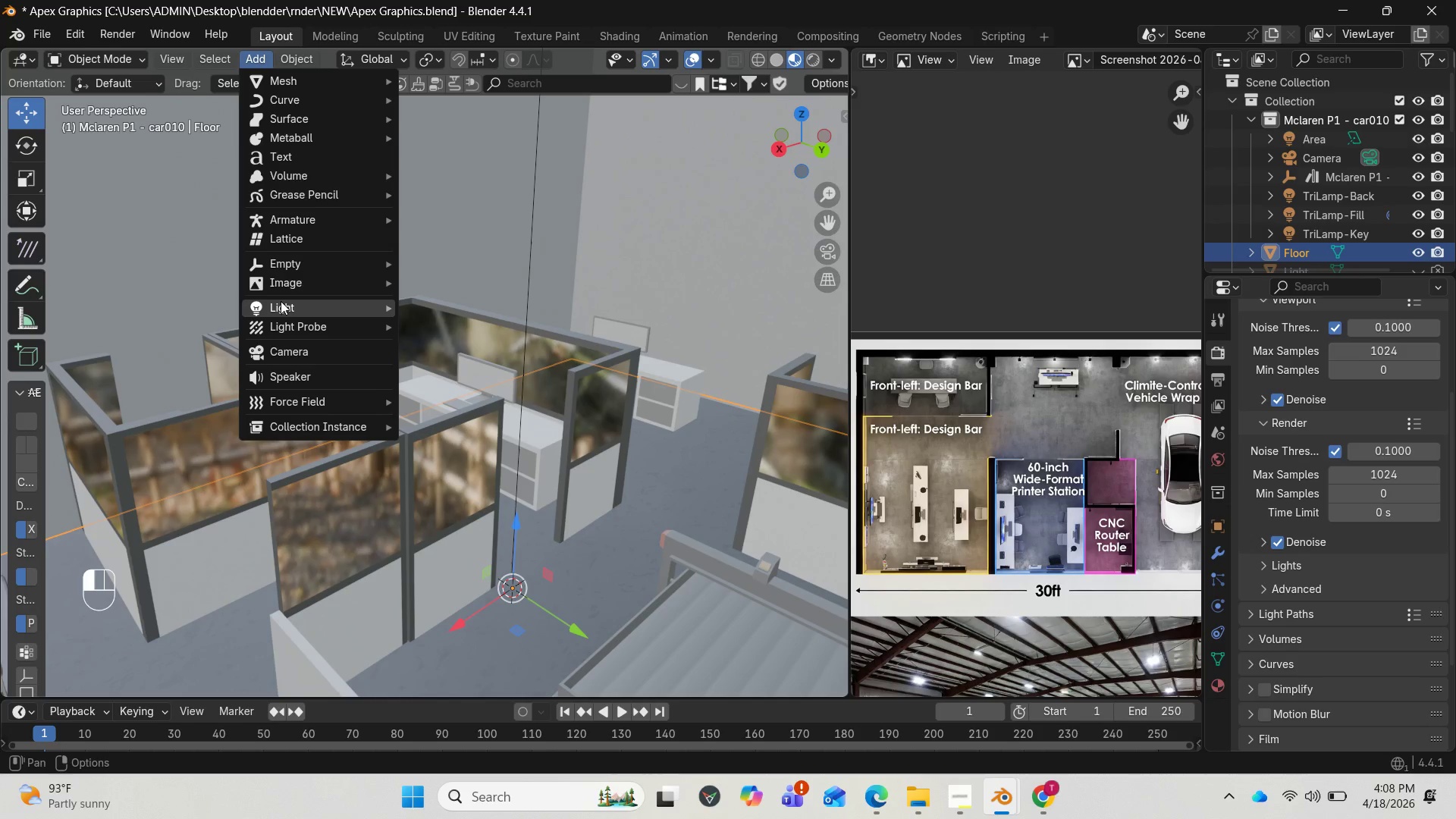 
wait(5.27)
 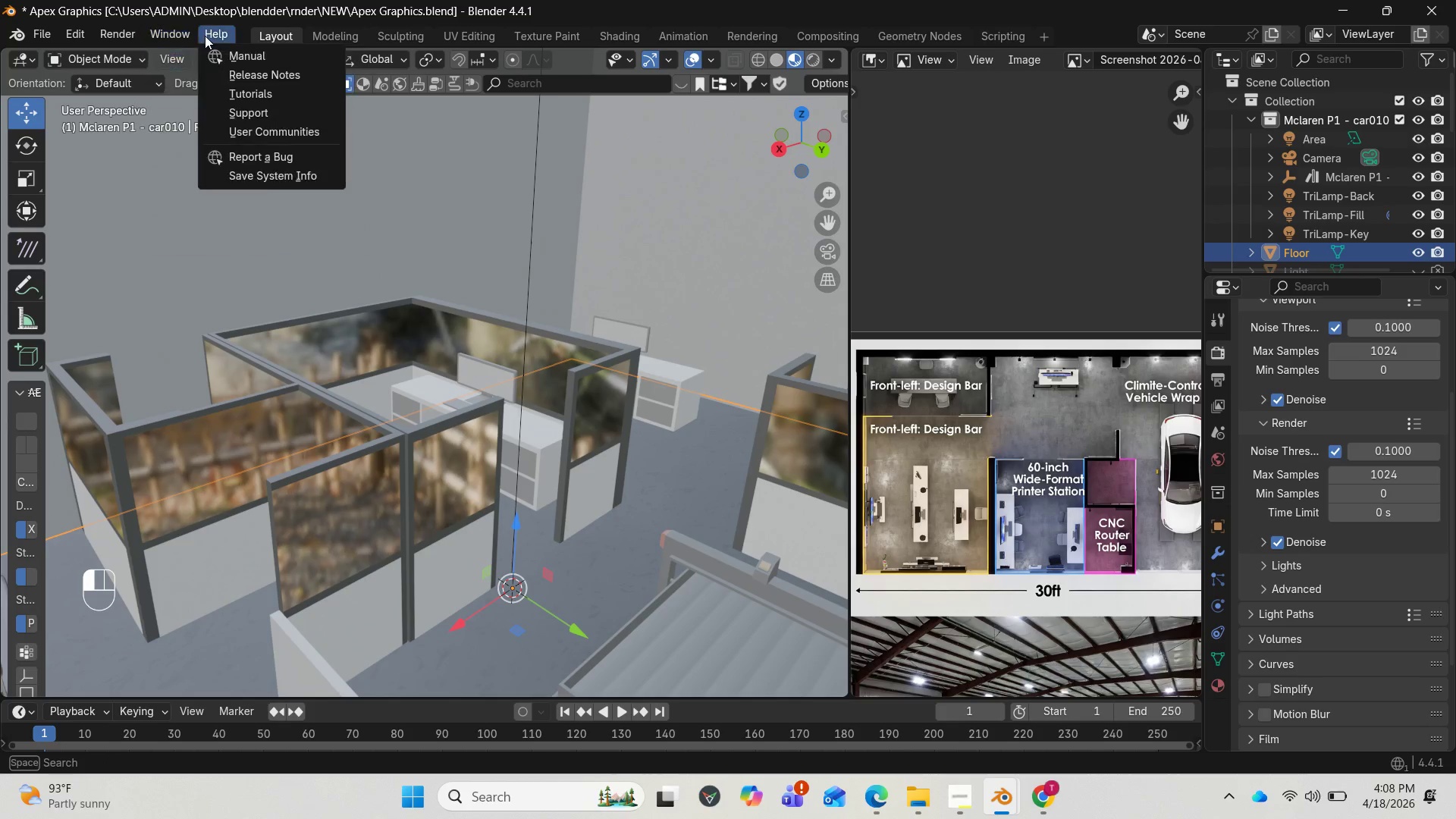 
left_click([471, 382])
 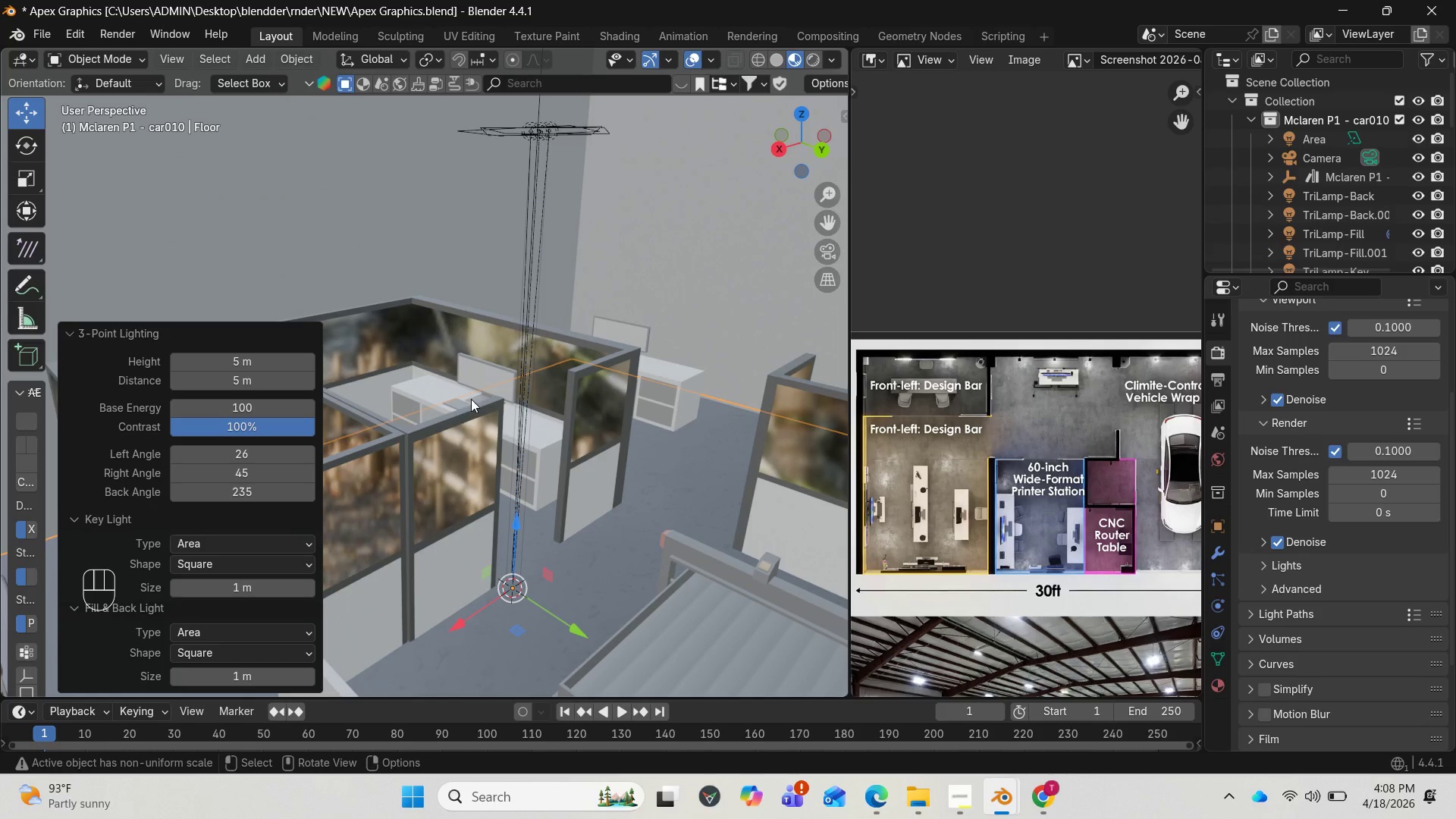 
key(Control+Z)
 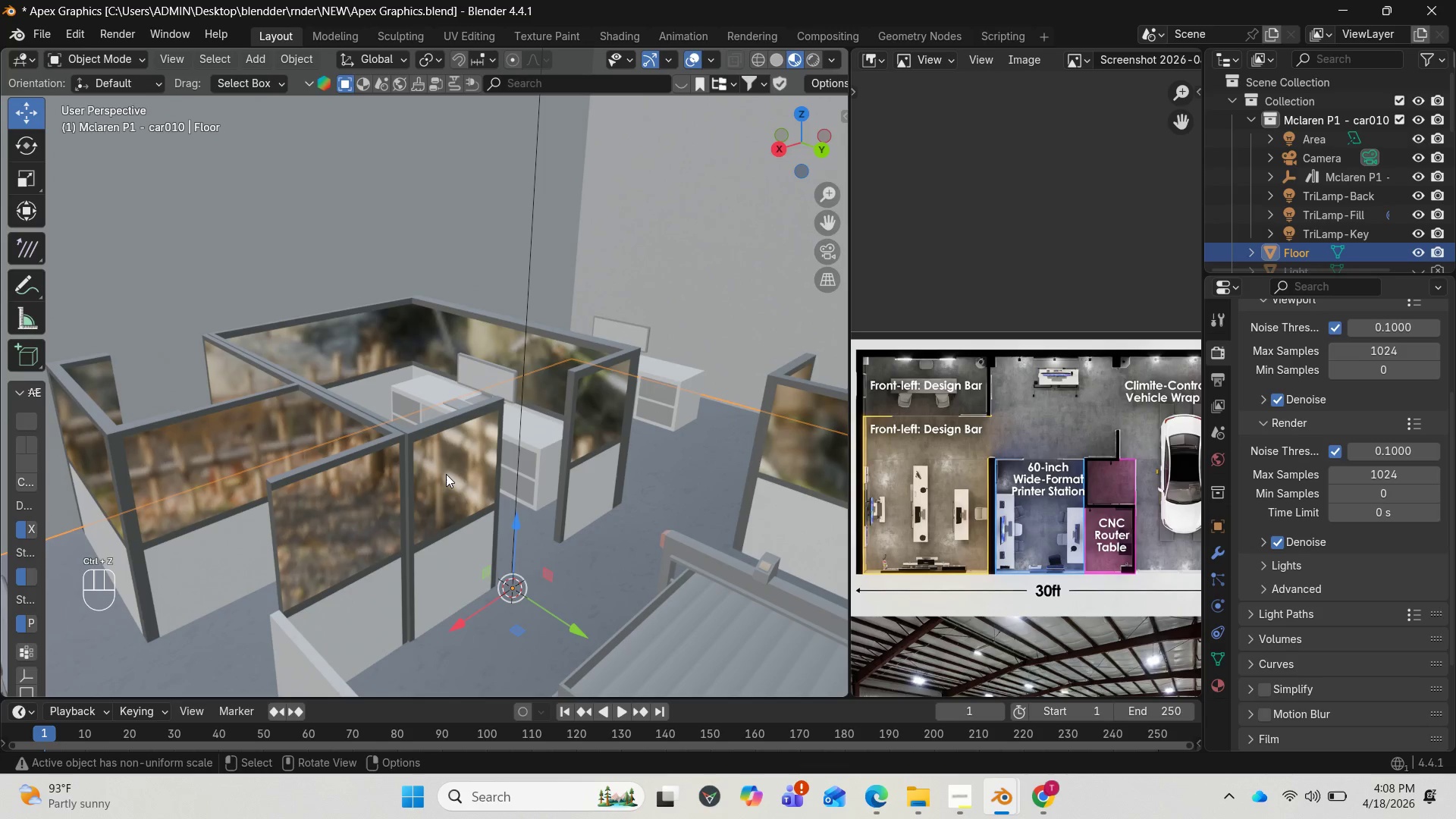 
left_click([425, 447])
 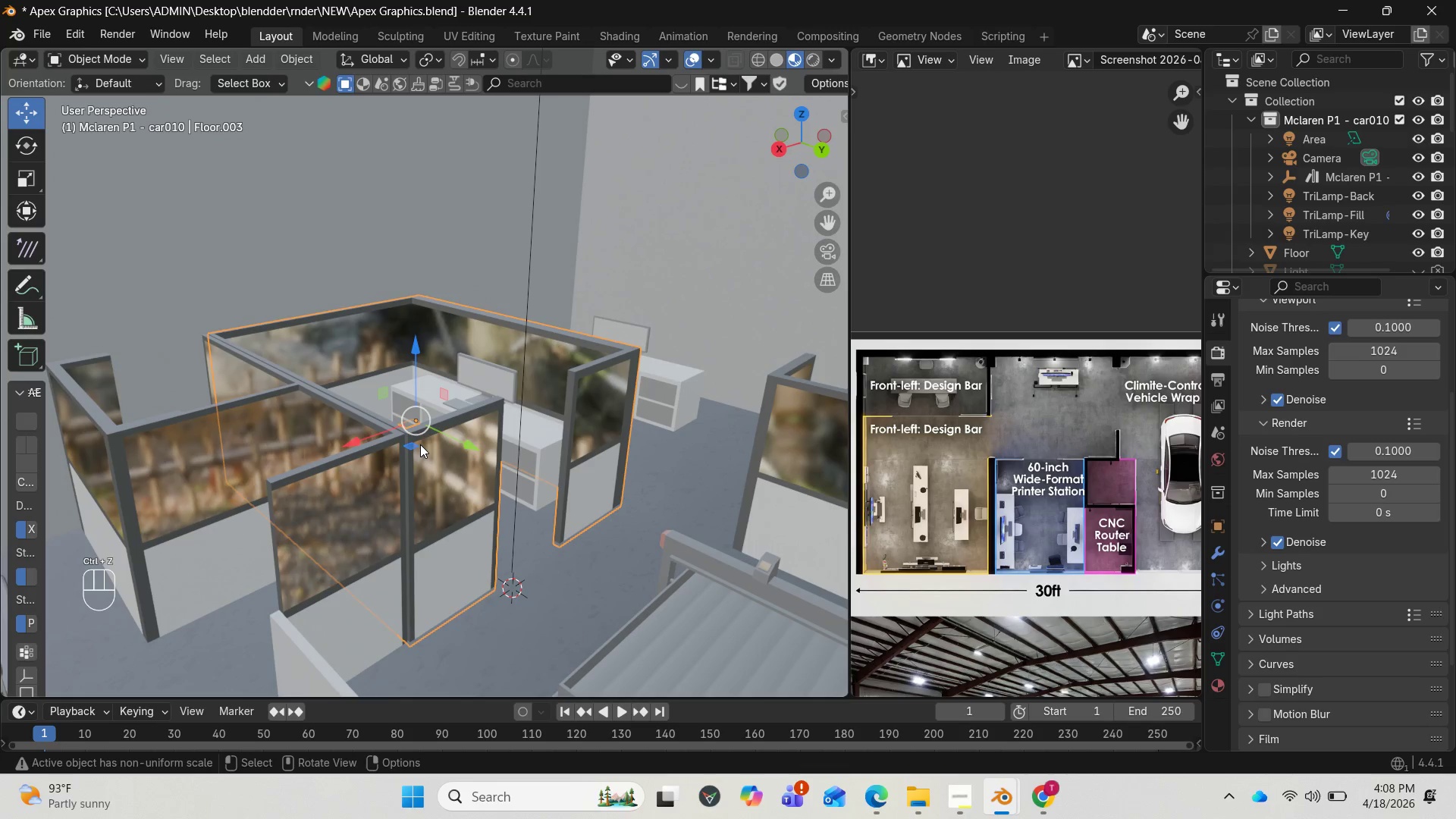 
right_click([422, 444])
 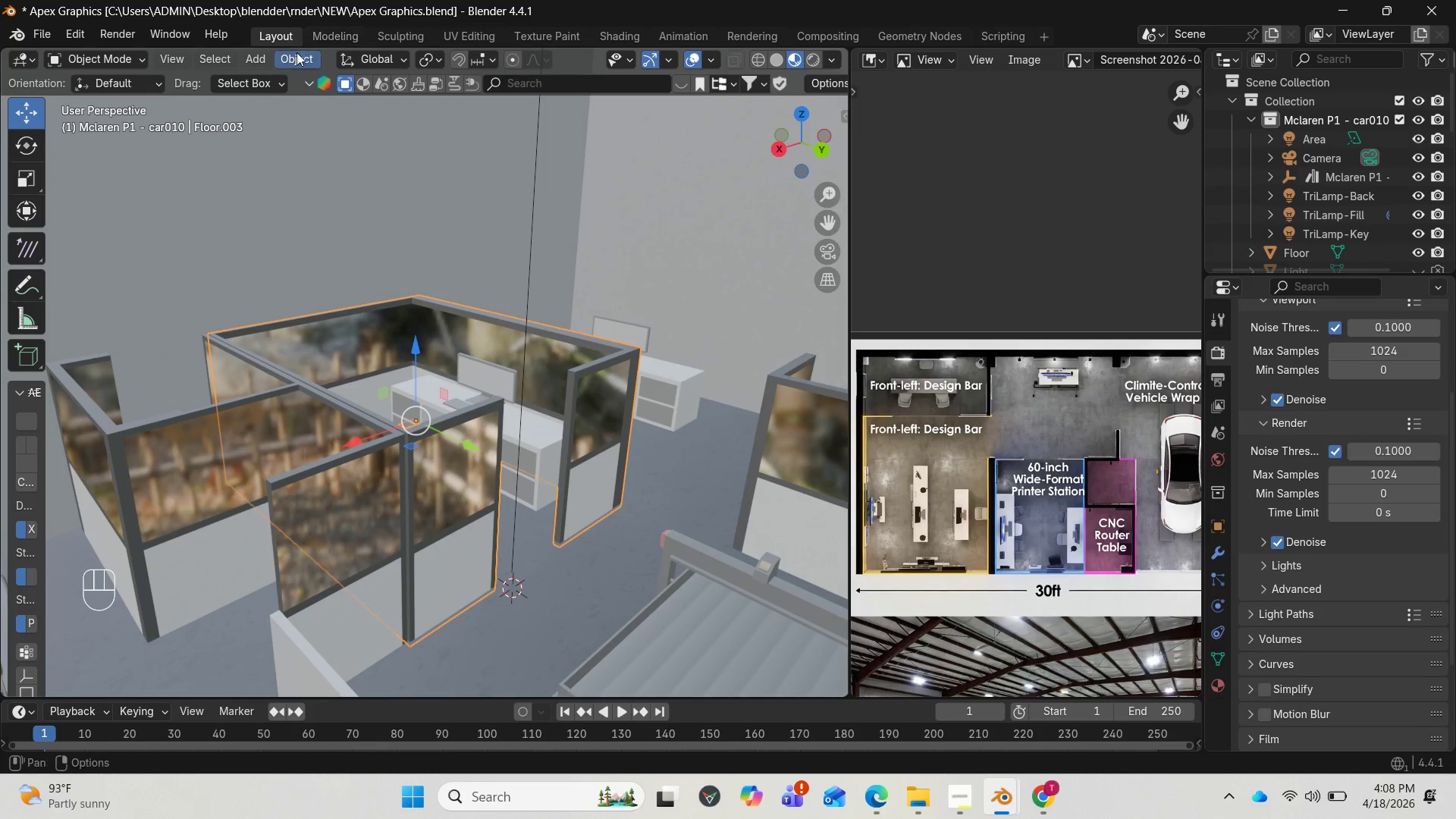 
left_click([258, 58])
 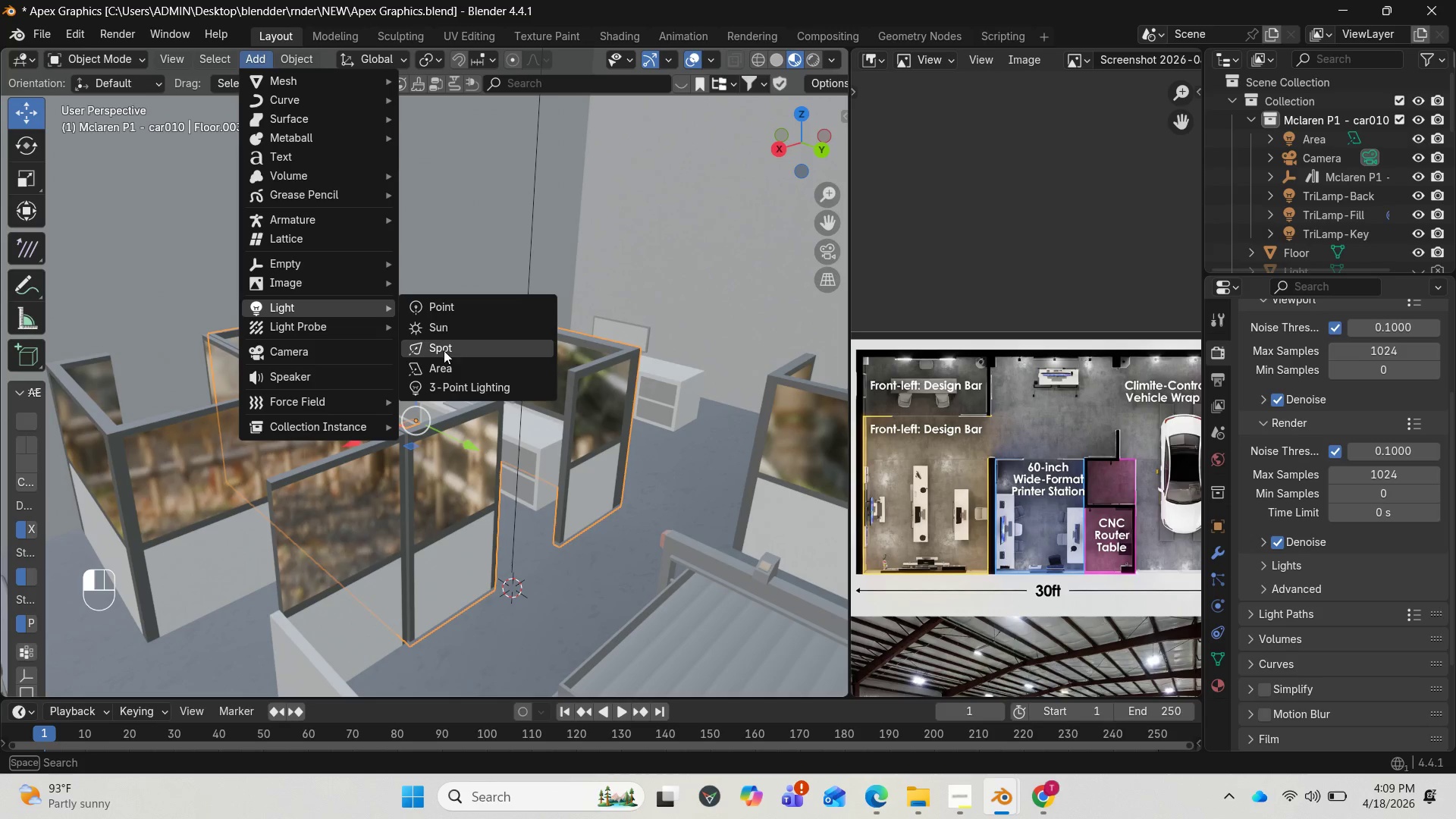 
wait(5.45)
 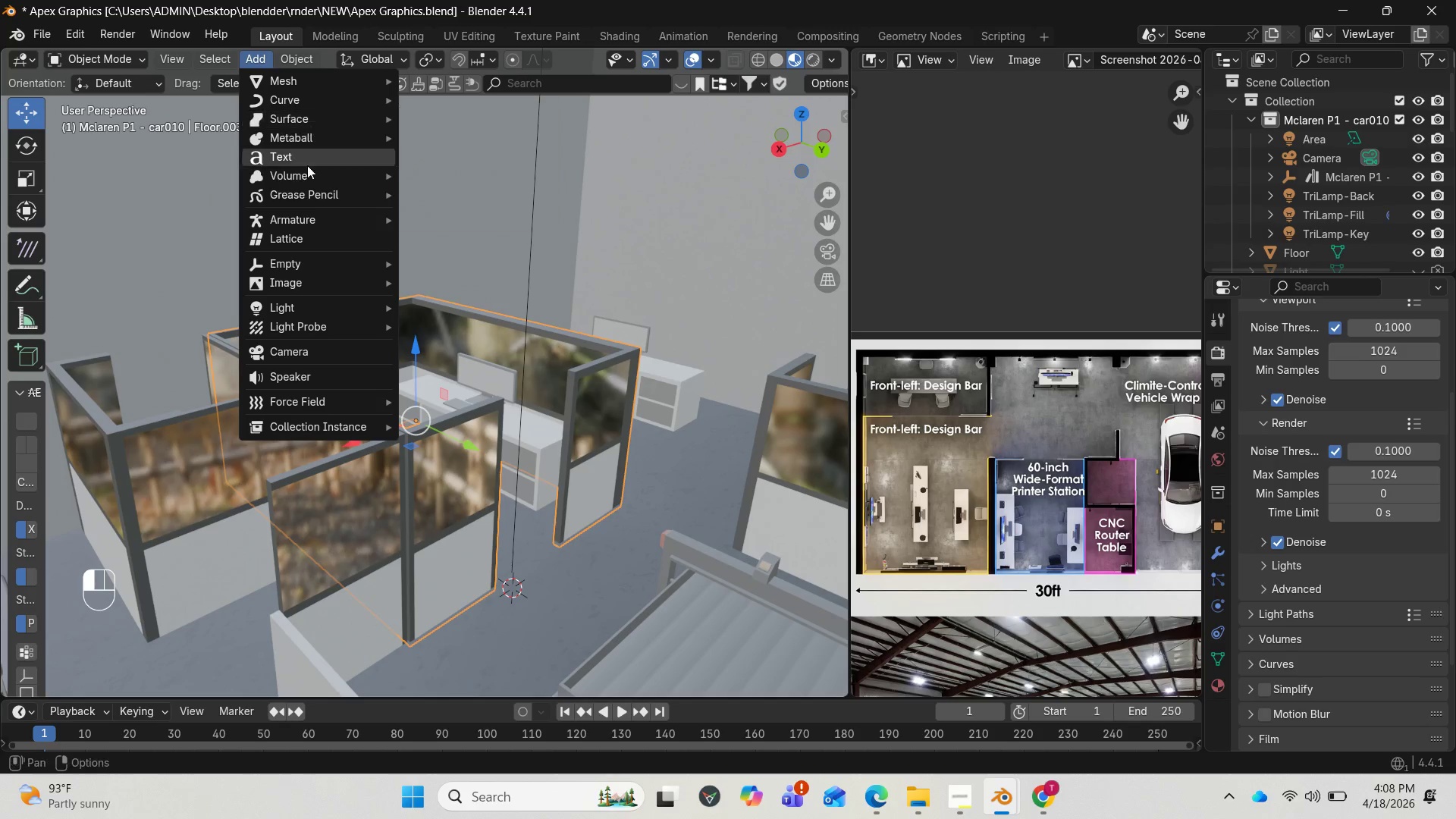 
left_click([437, 380])
 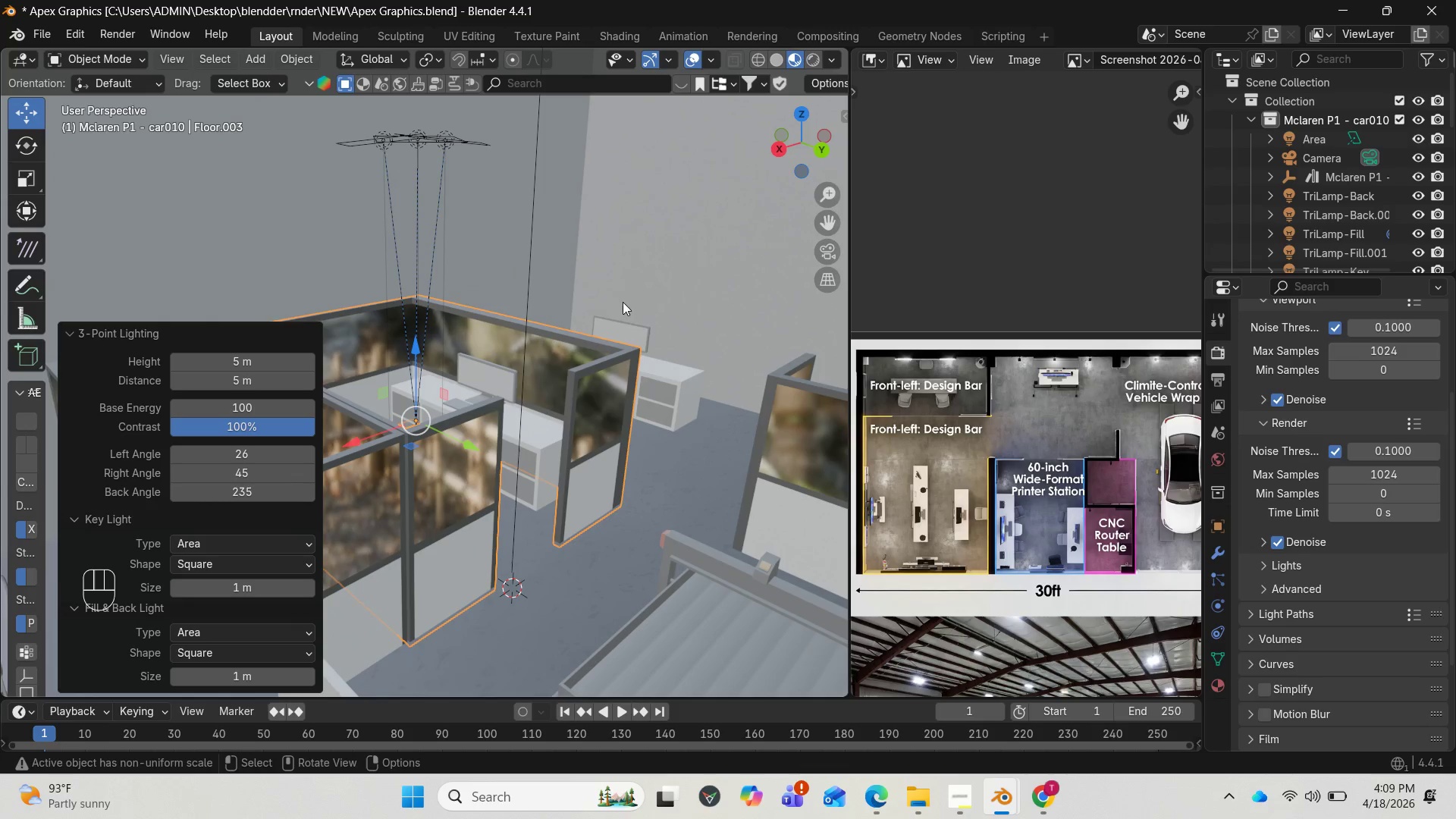 
left_click_drag(start_coordinate=[799, 145], to_coordinate=[739, 196])
 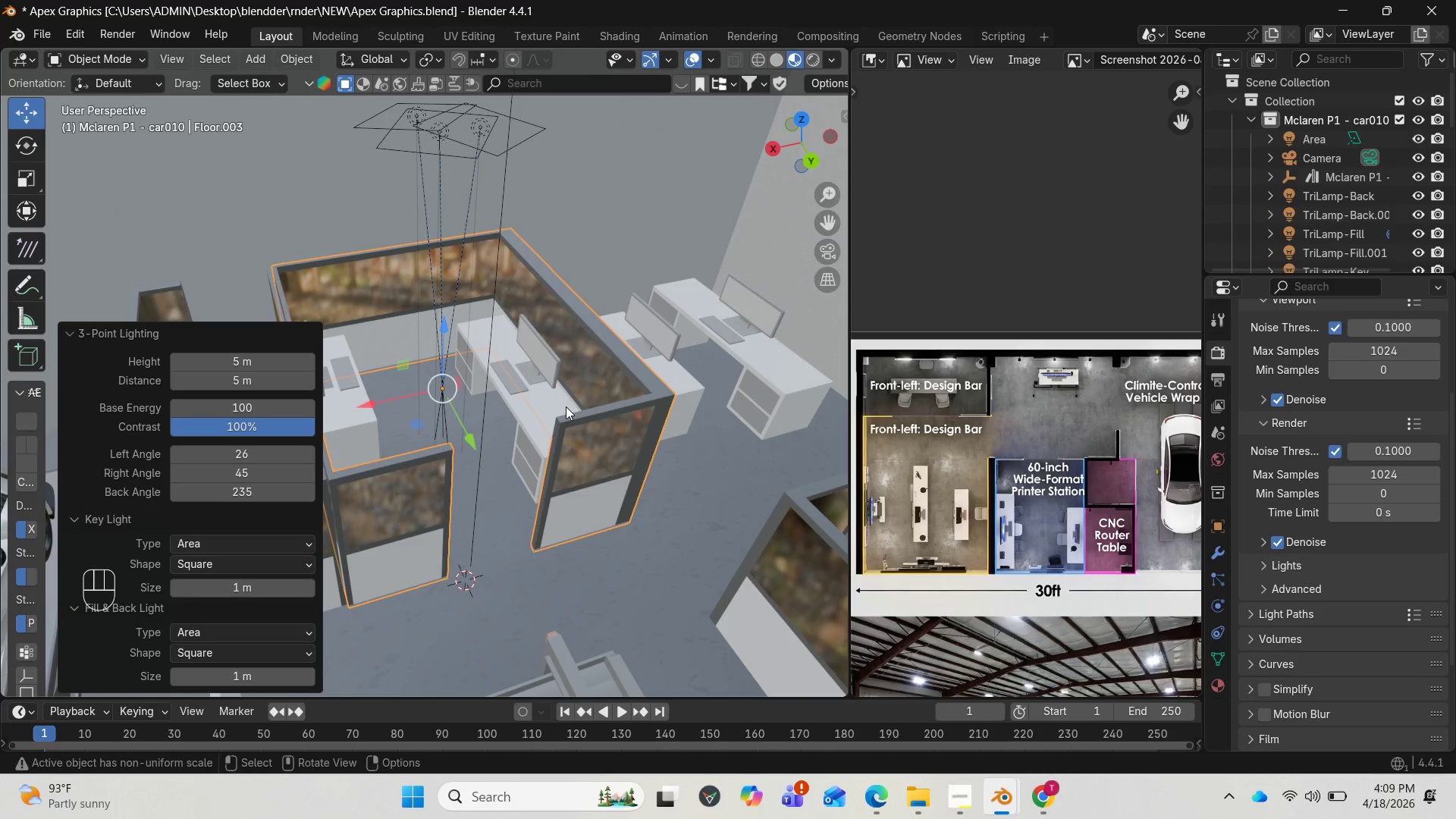 
key(S)
 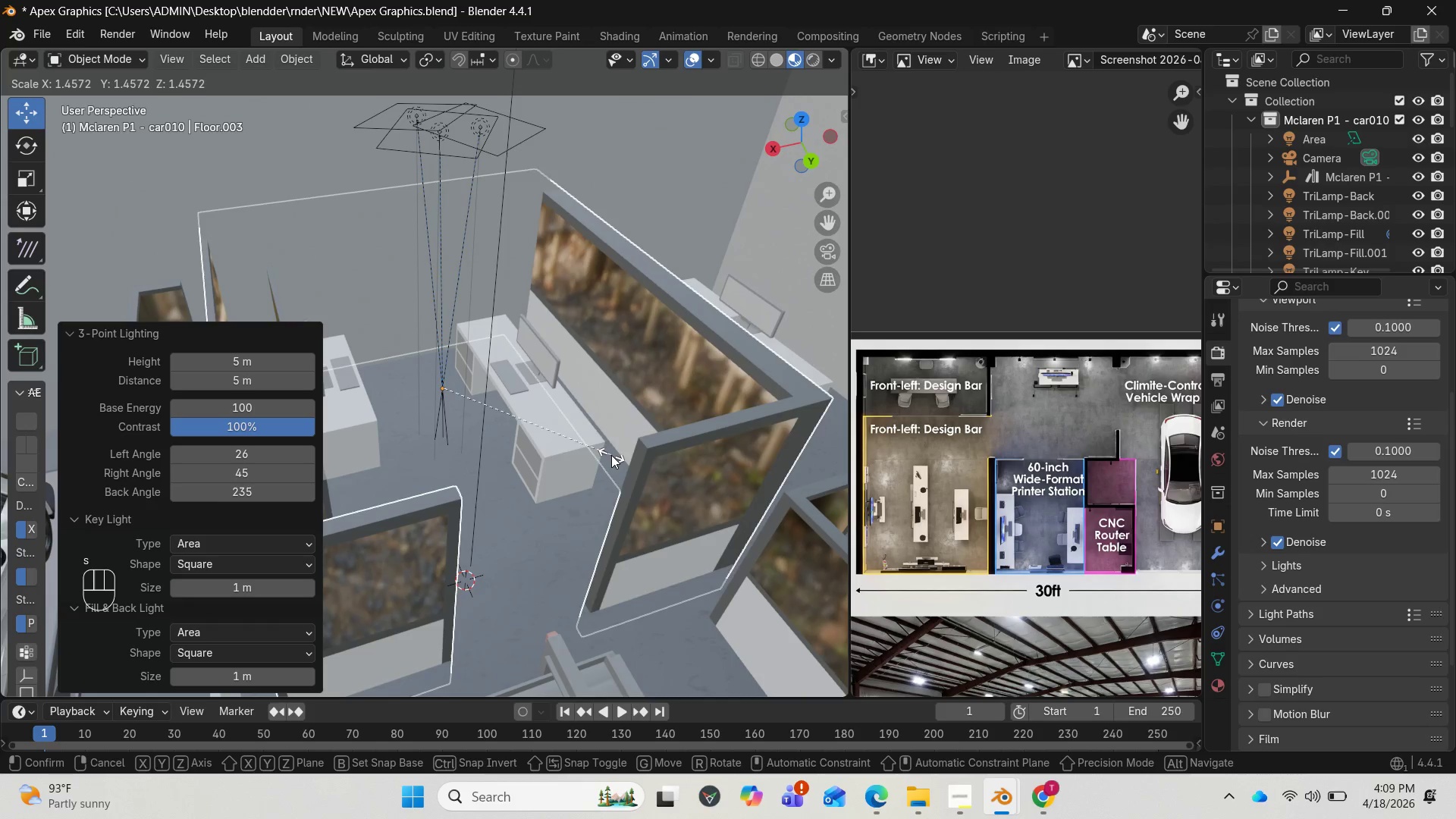 
left_click([609, 453])
 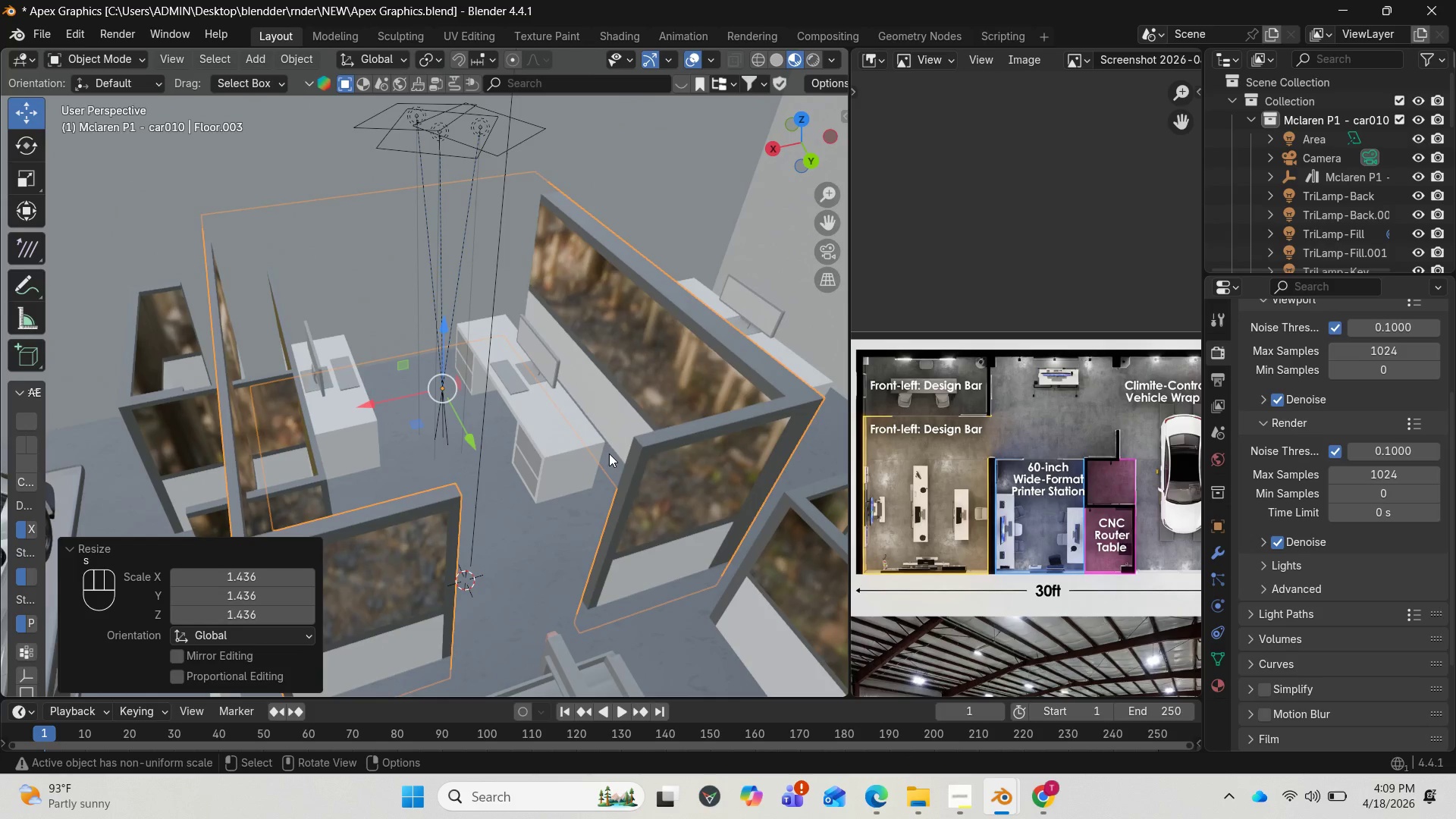 
key(Control+Z)
 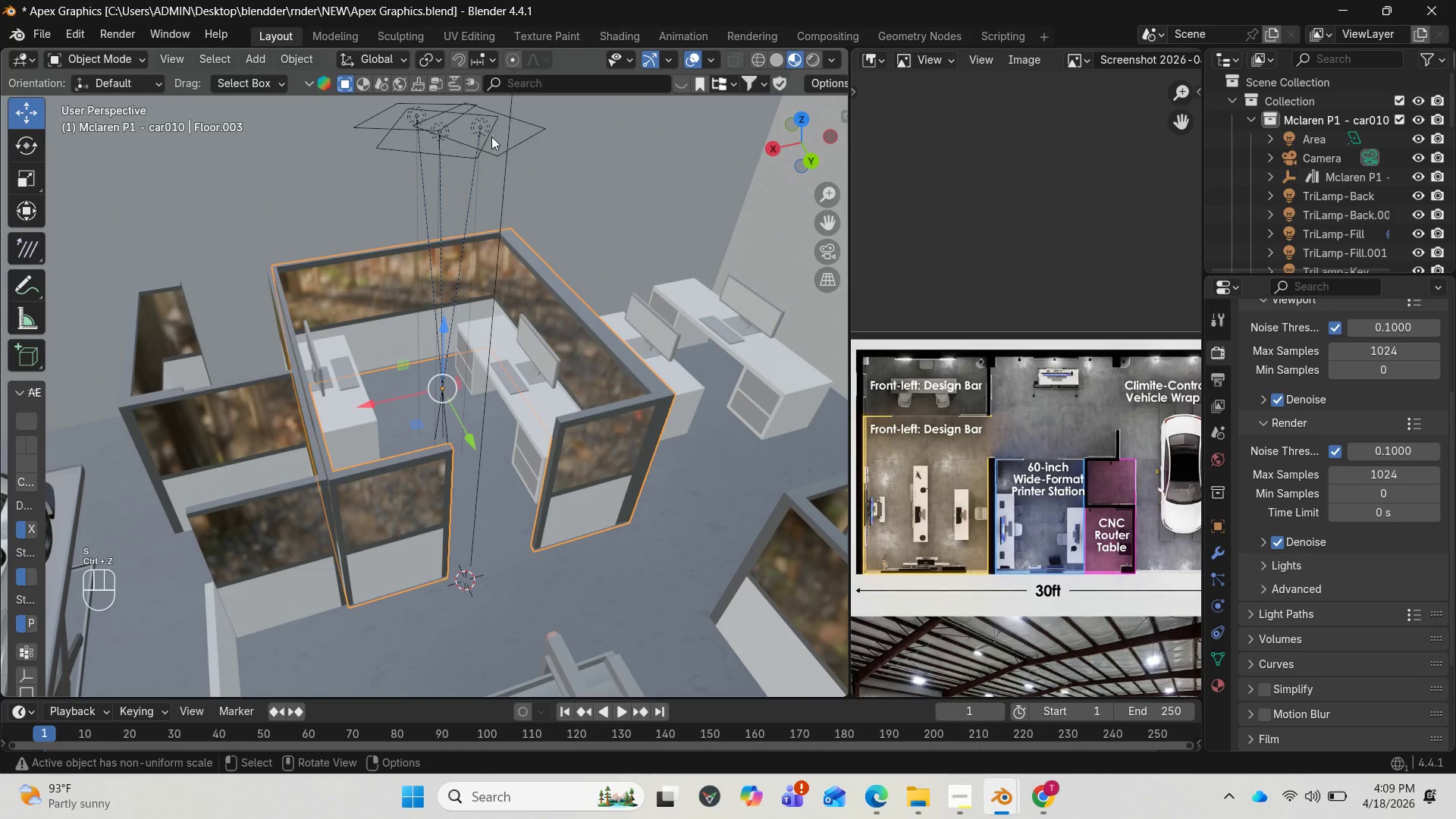 
left_click([491, 136])
 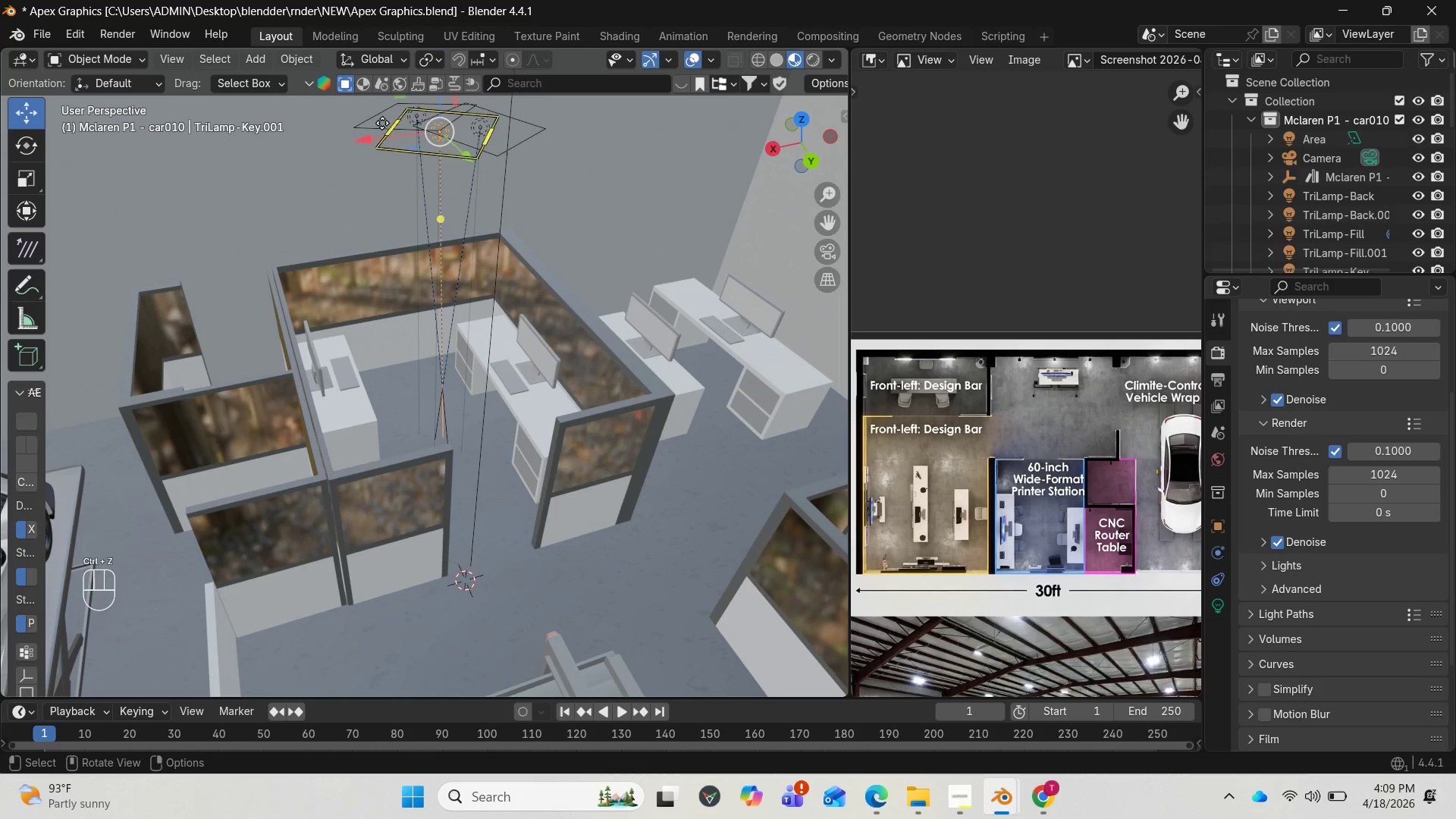 
hold_key(key=ShiftLeft, duration=1.28)
left_click([382, 121])
 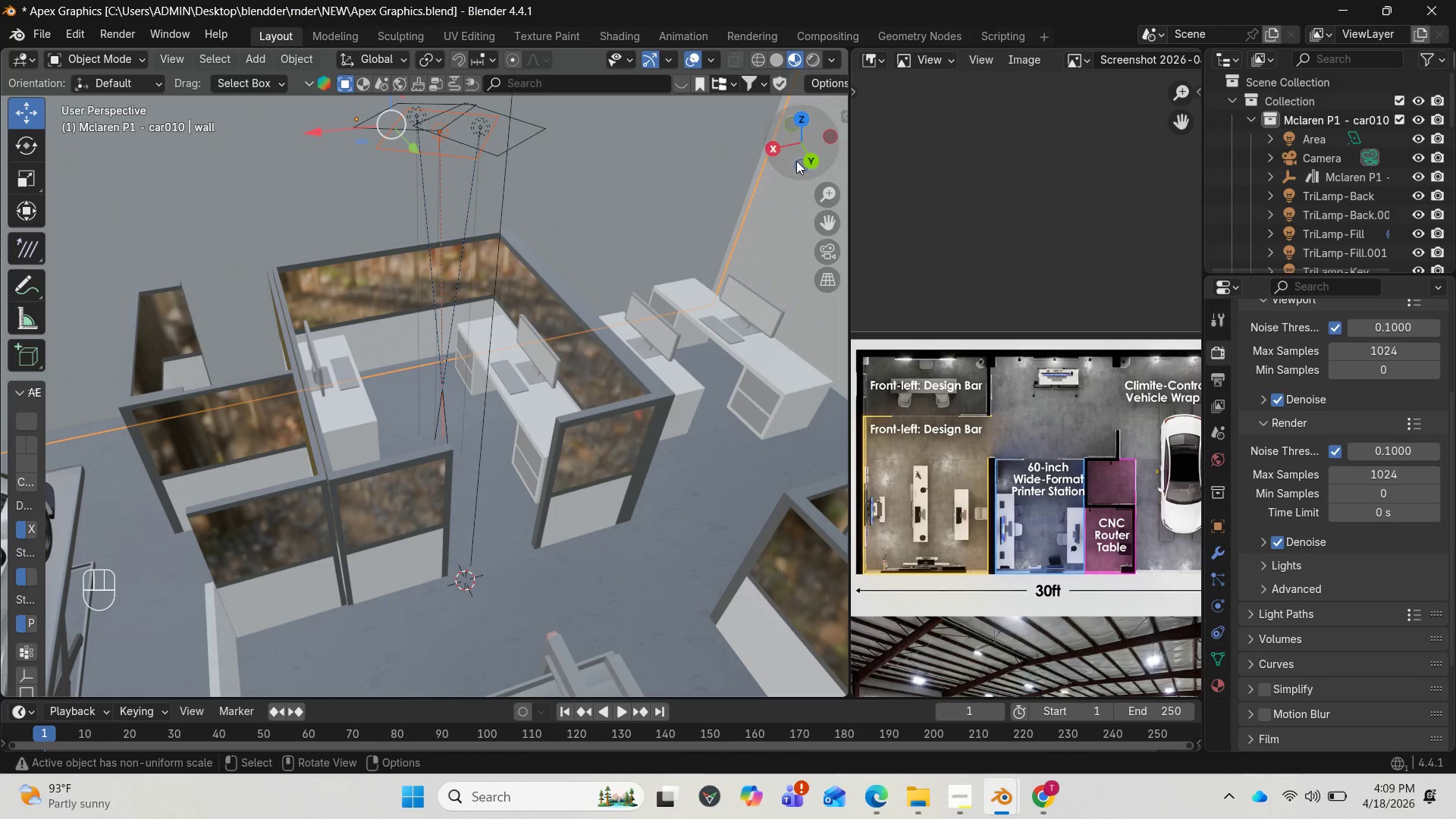 
left_click_drag(start_coordinate=[808, 146], to_coordinate=[681, 143])
 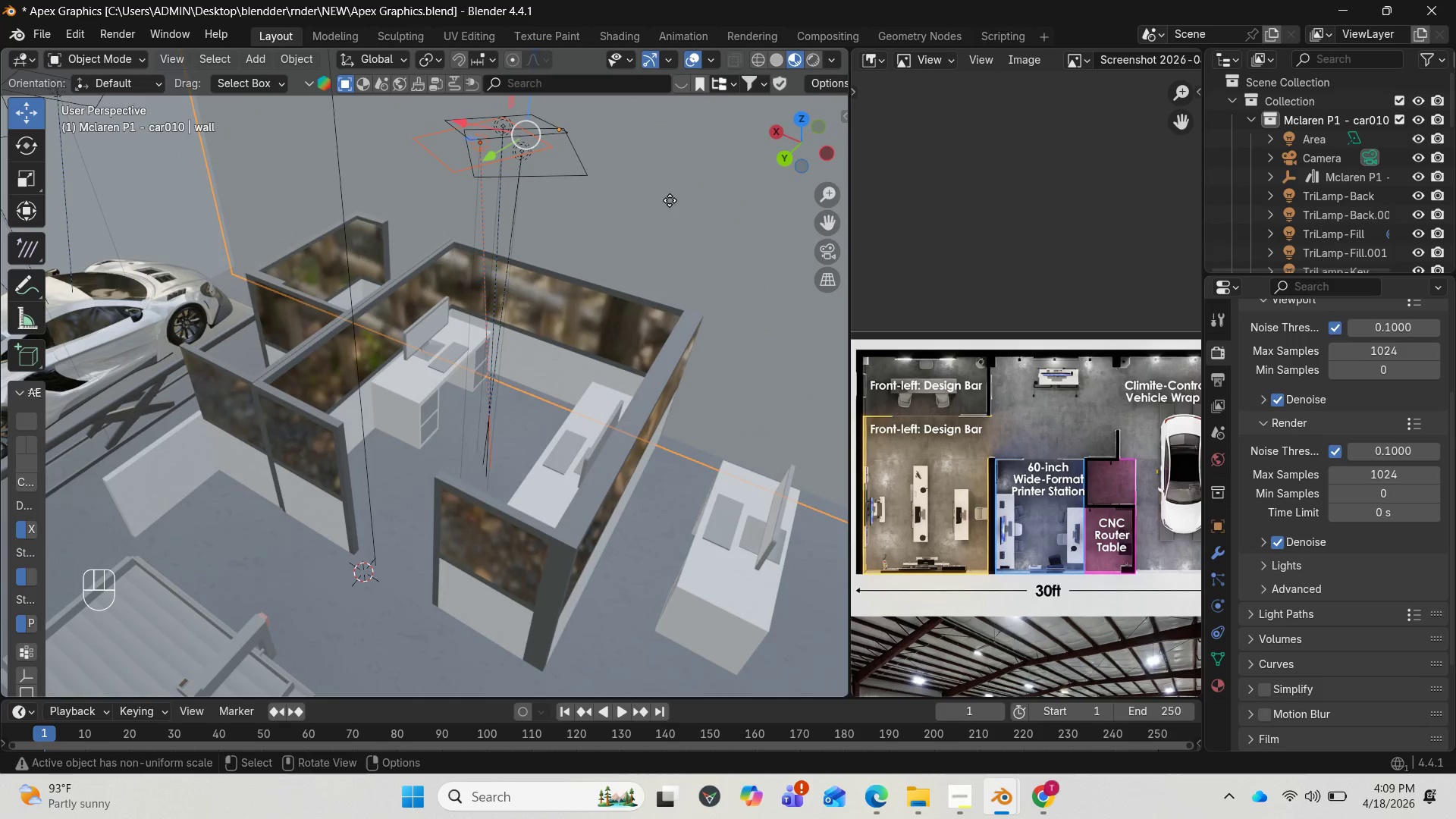 
left_click([670, 201])
 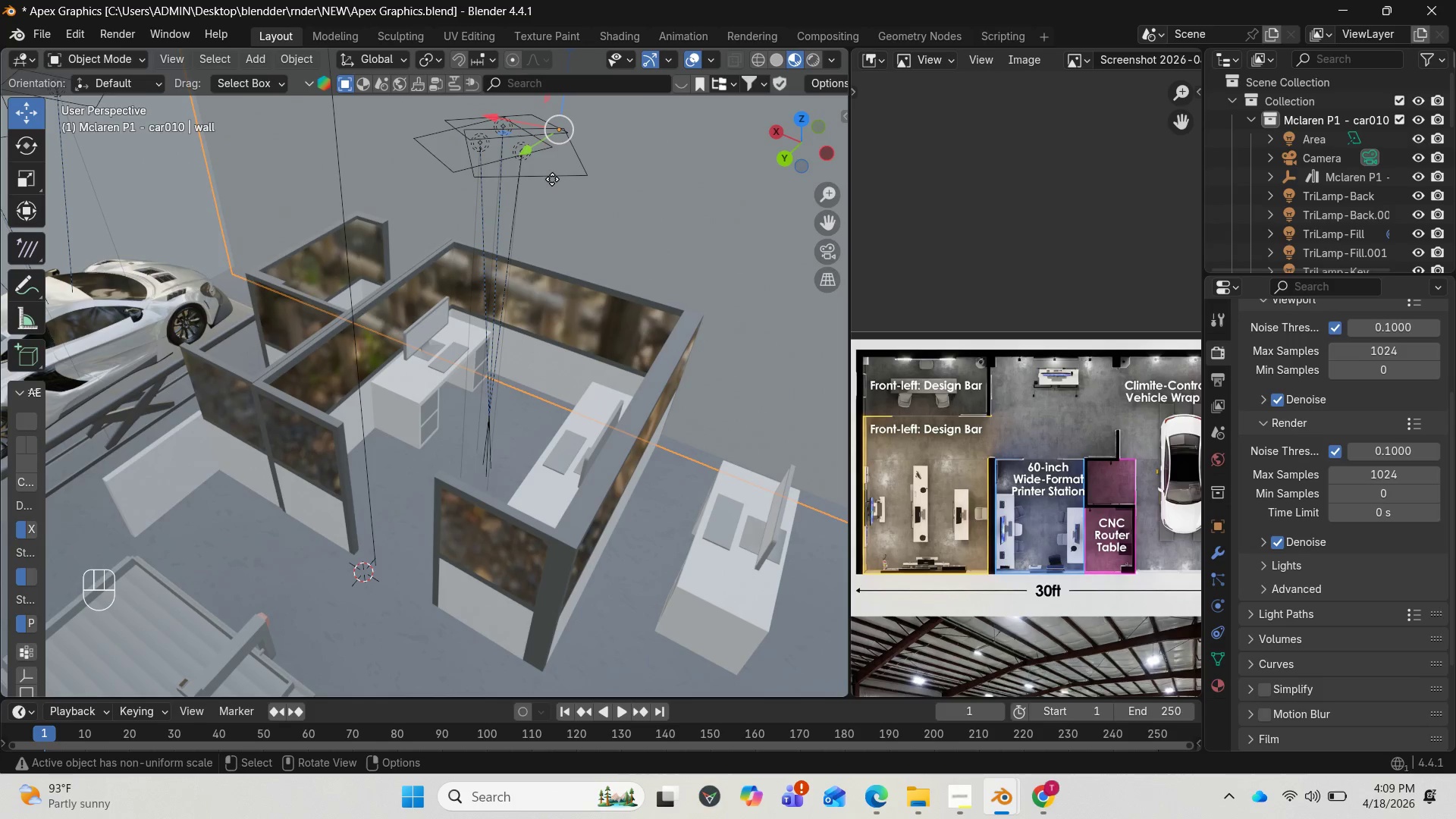 
left_click([552, 179])
 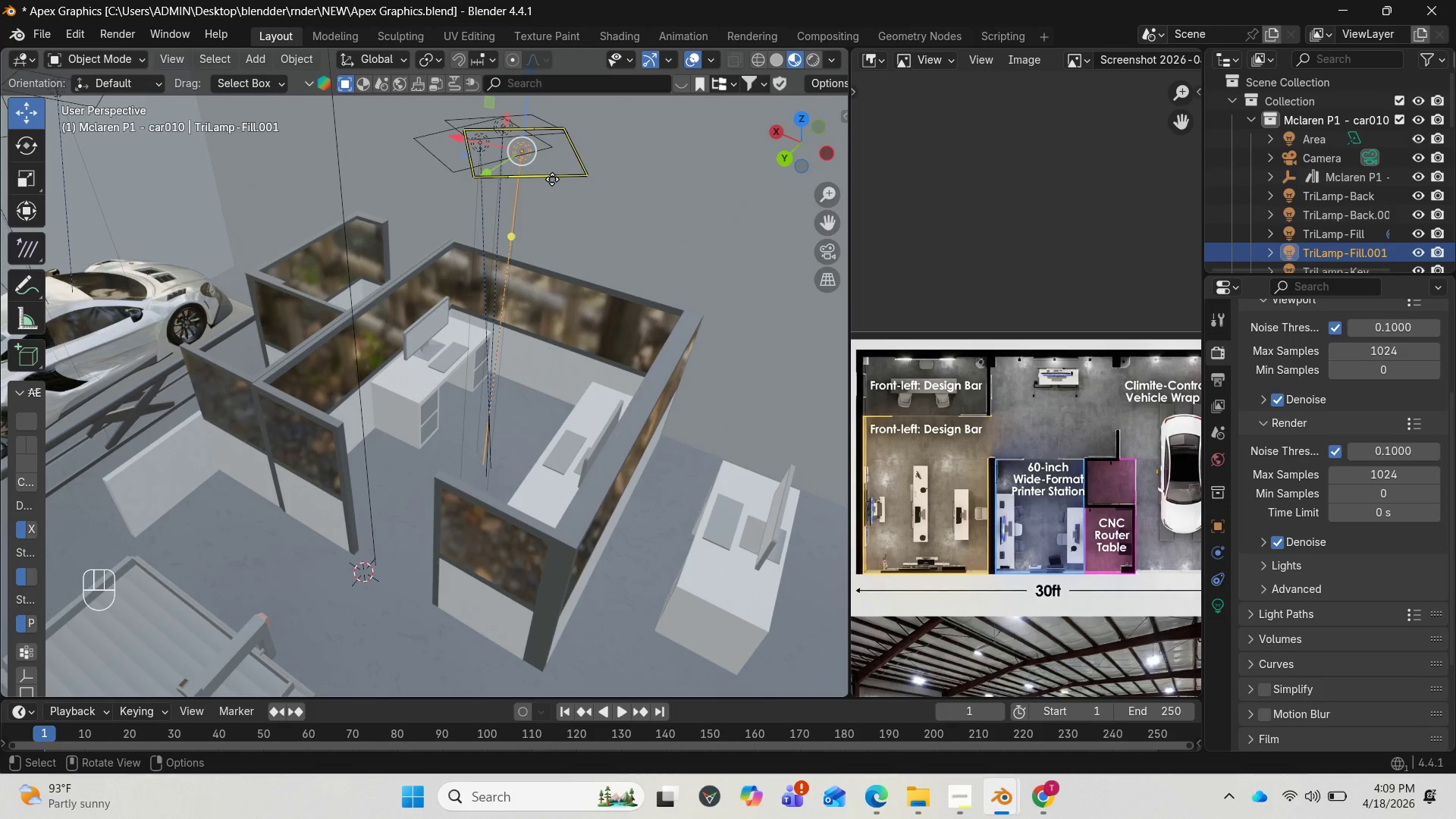 
hold_key(key=ShiftLeft, duration=1.67)
left_click([427, 162])
 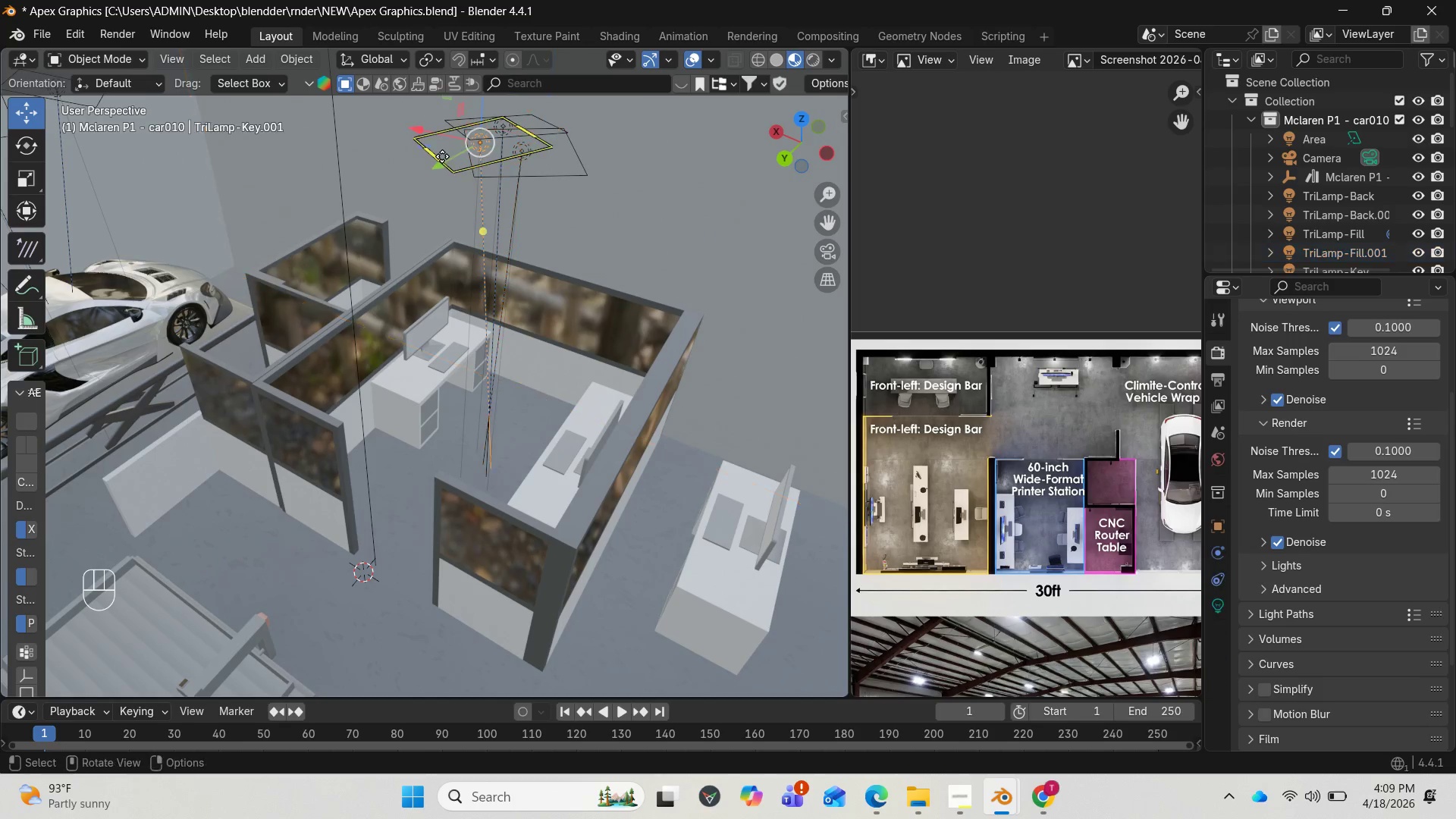 
hold_key(key=ShiftLeft, duration=1.09)
 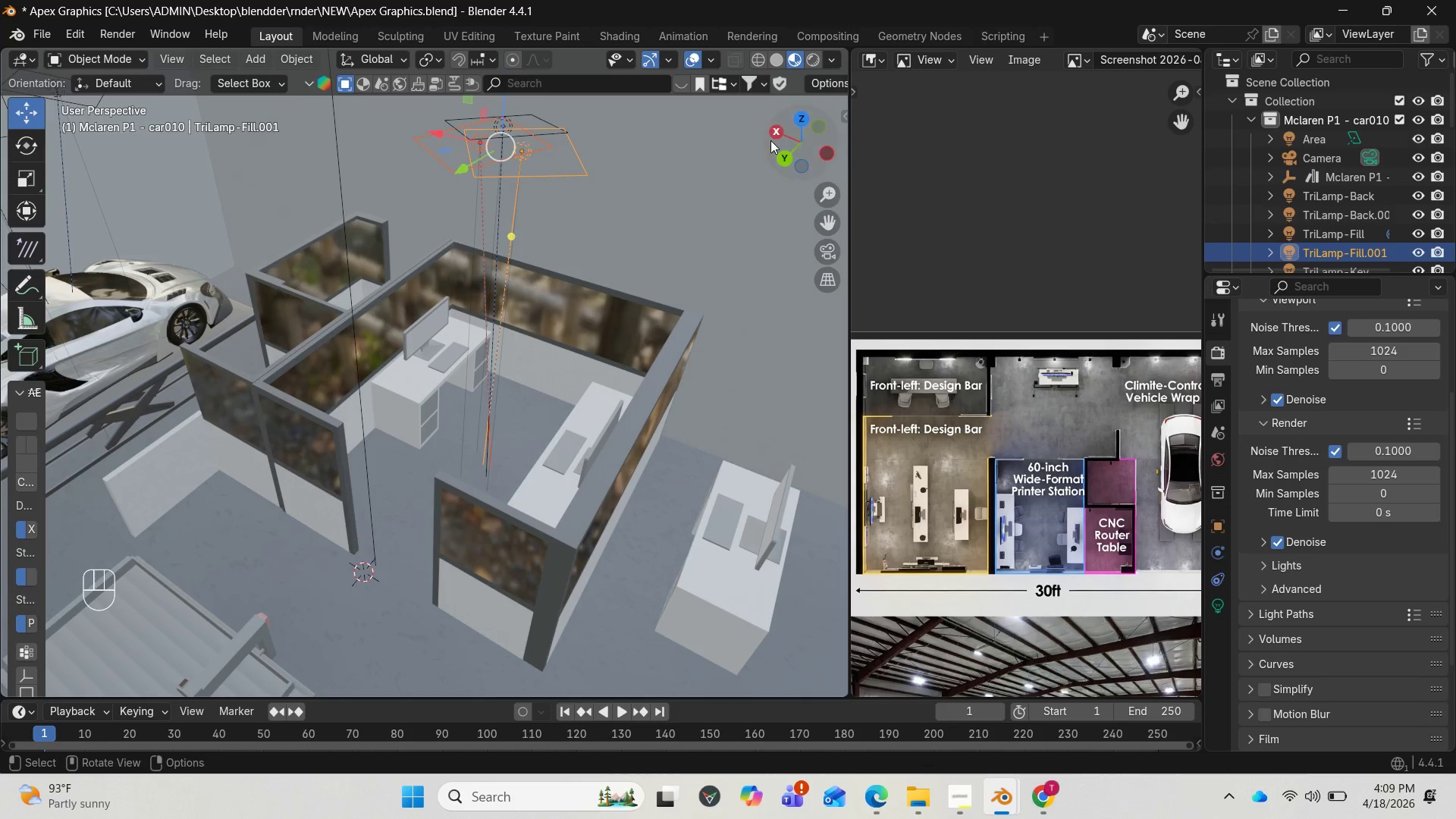 
left_click_drag(start_coordinate=[774, 142], to_coordinate=[618, 152])
 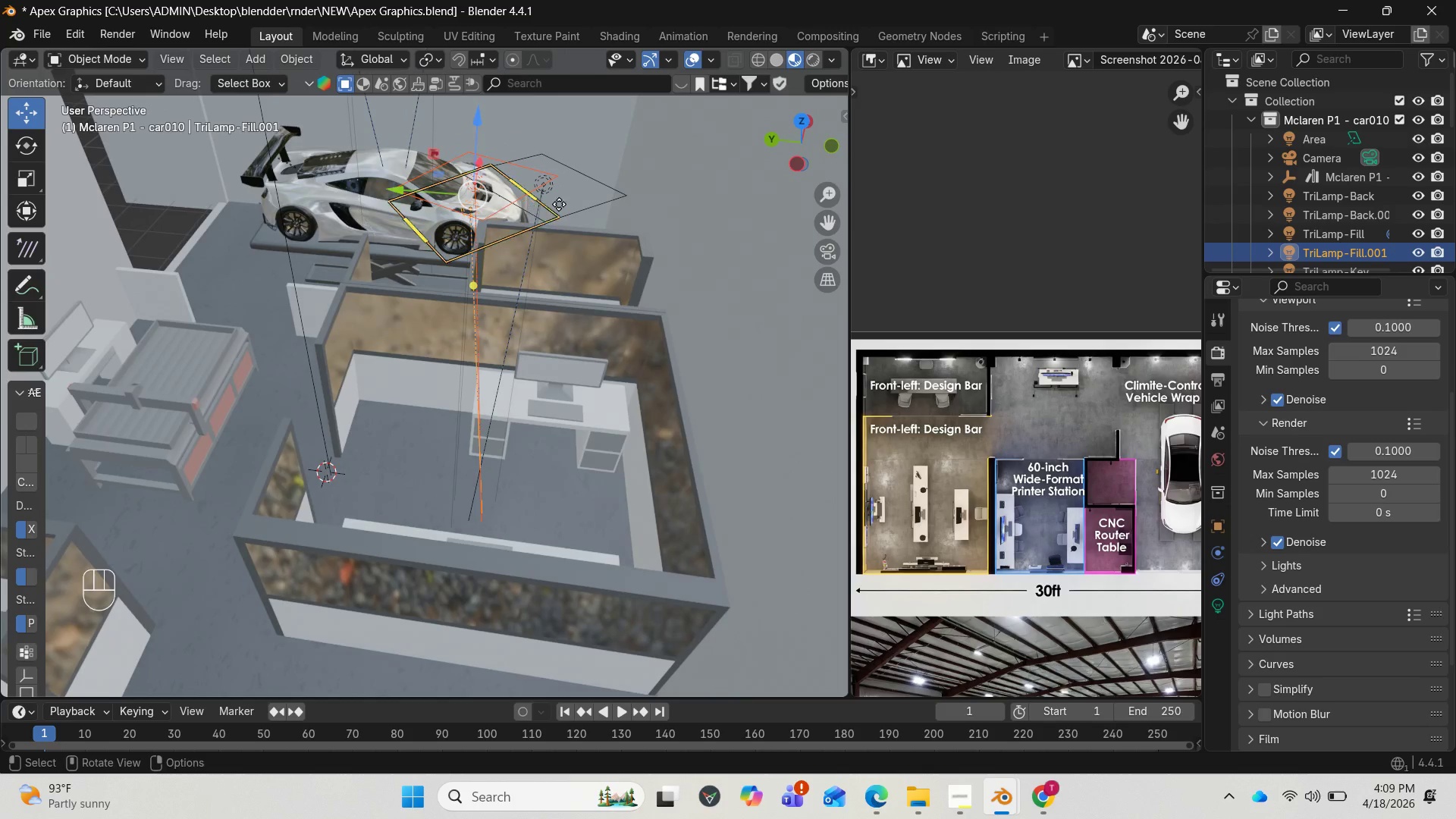 
hold_key(key=ShiftLeft, duration=1.06)
left_click([587, 199])
 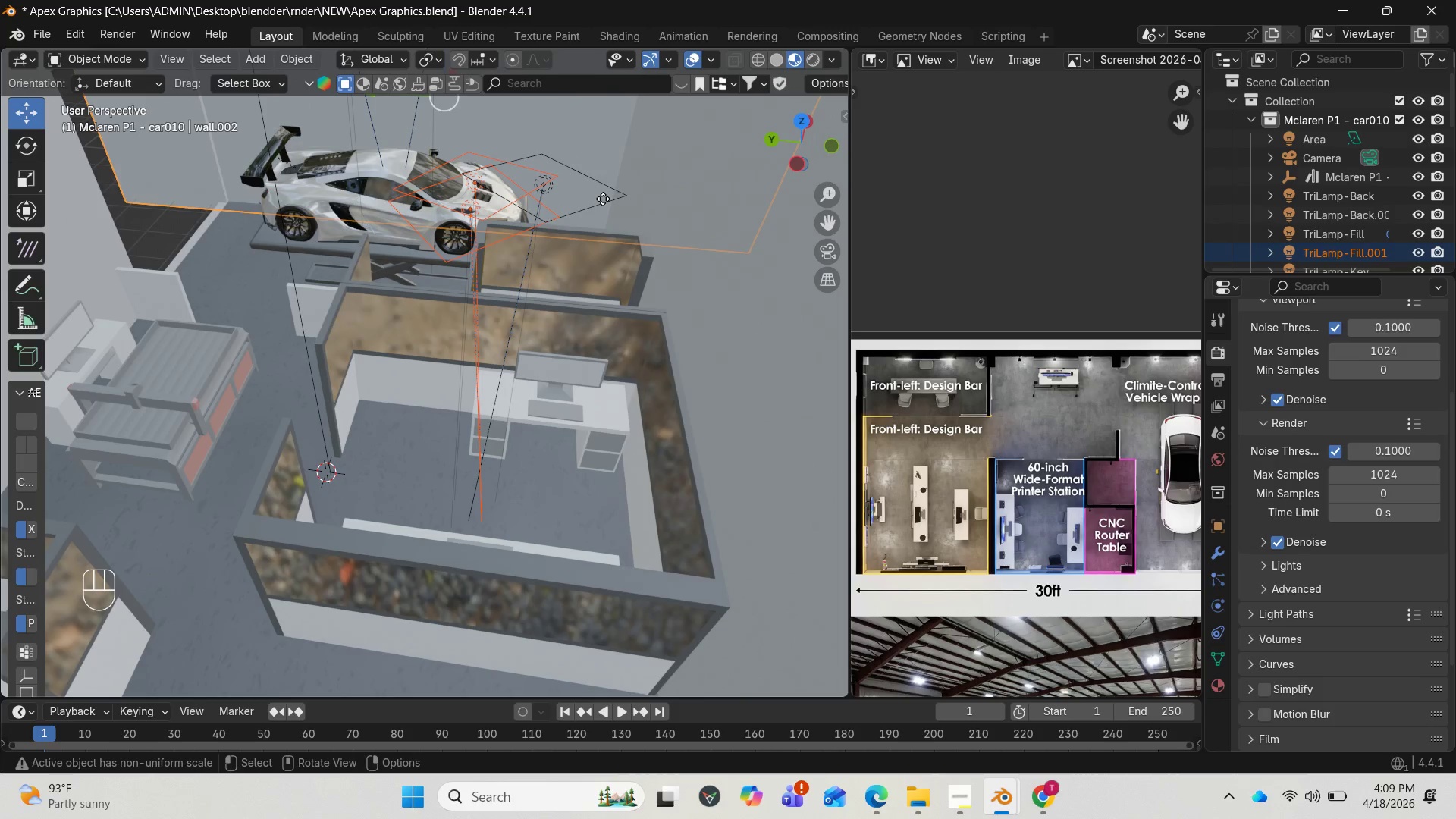 
key(Control+Z)
 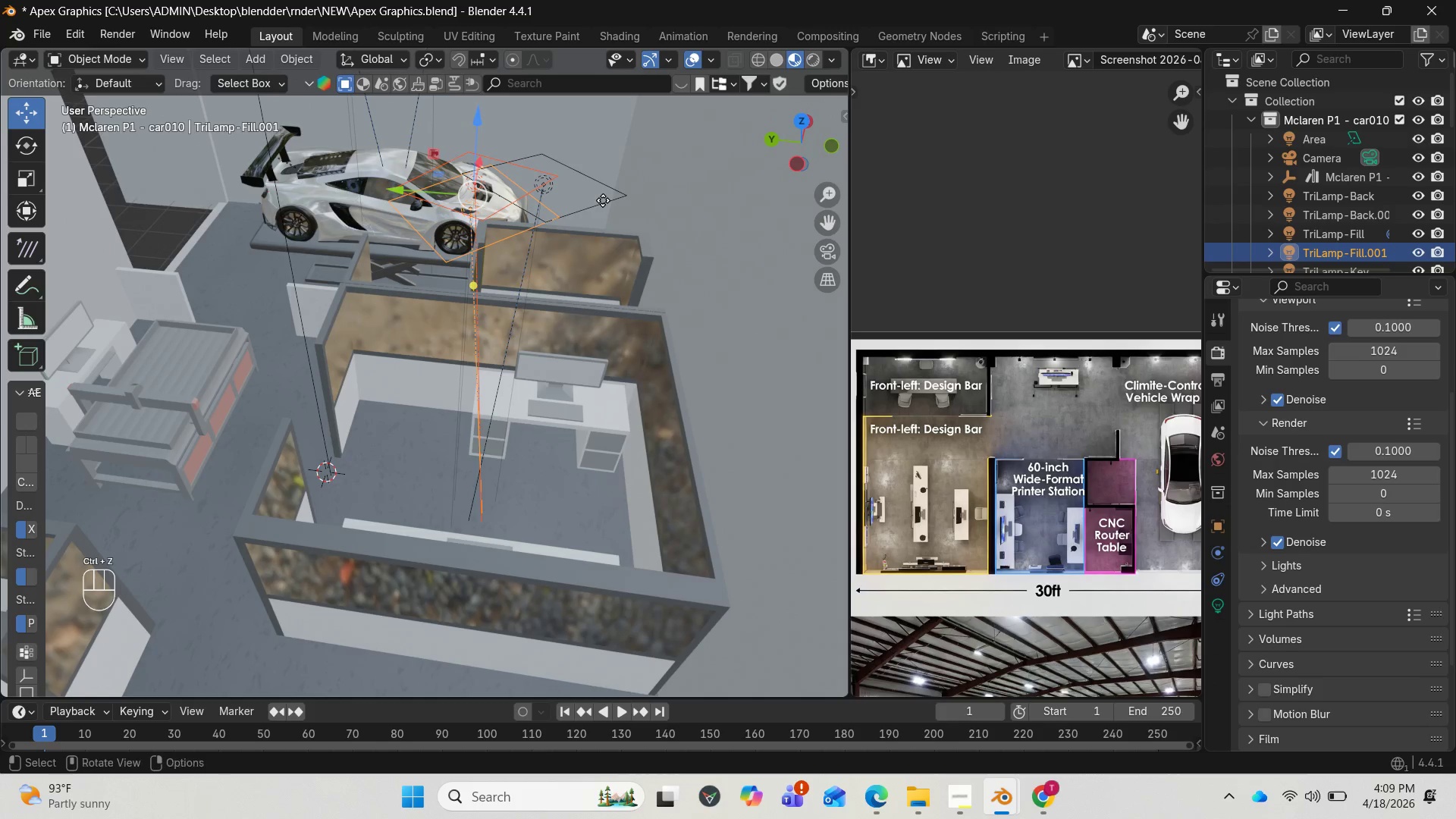 
hold_key(key=ShiftLeft, duration=1.17)
left_click([613, 200])
 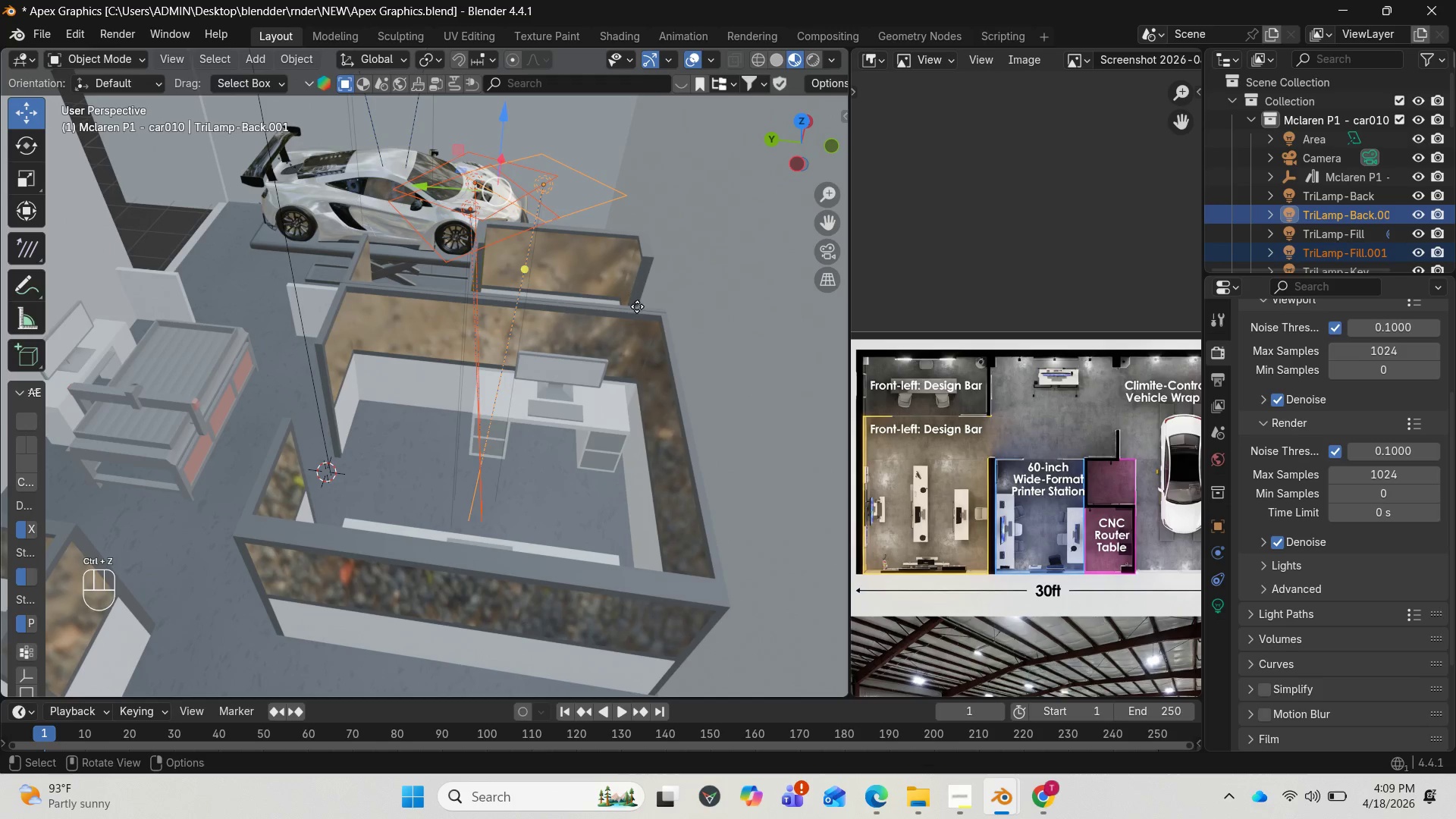 
key(S)
 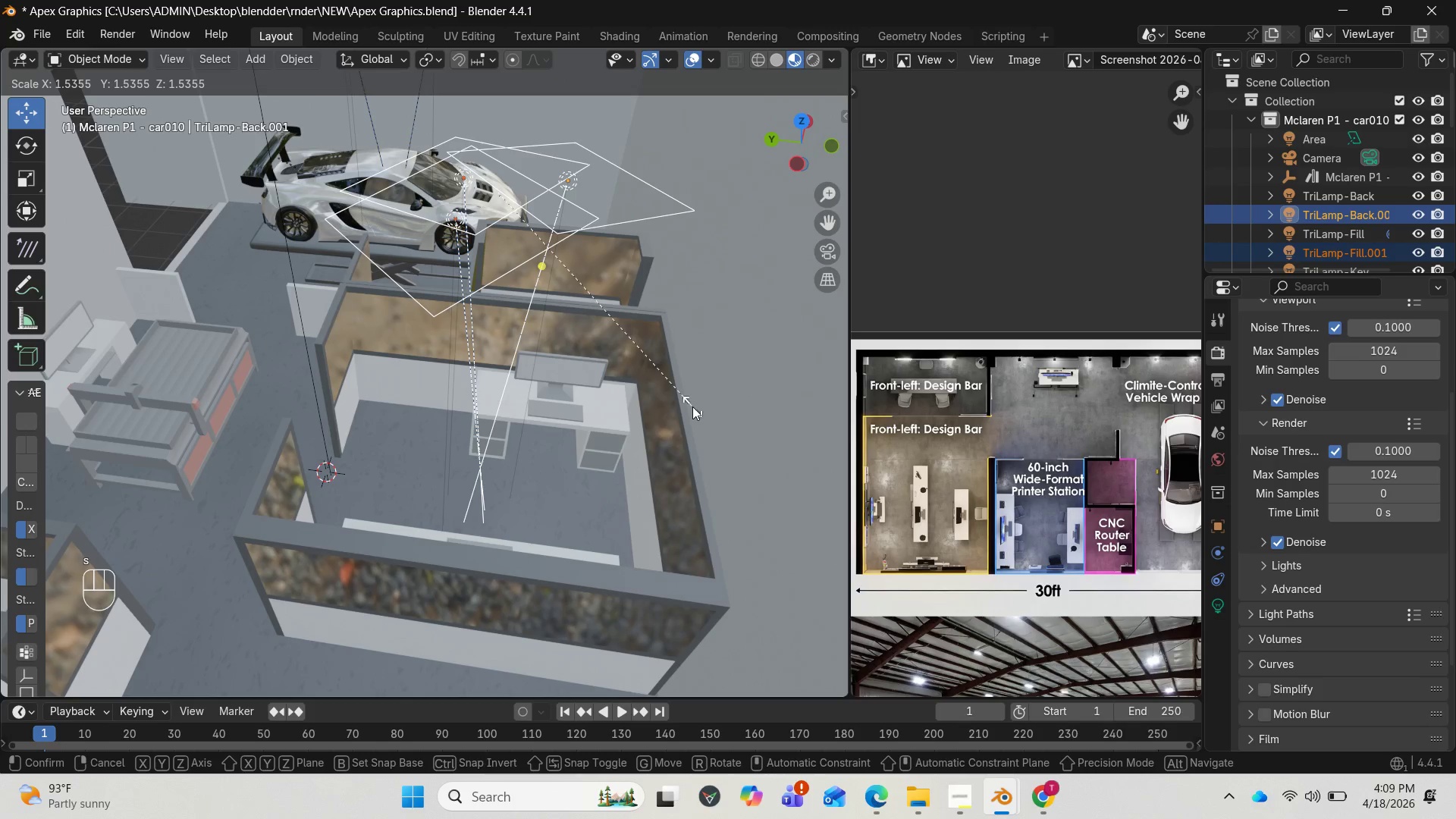 
key(G)
 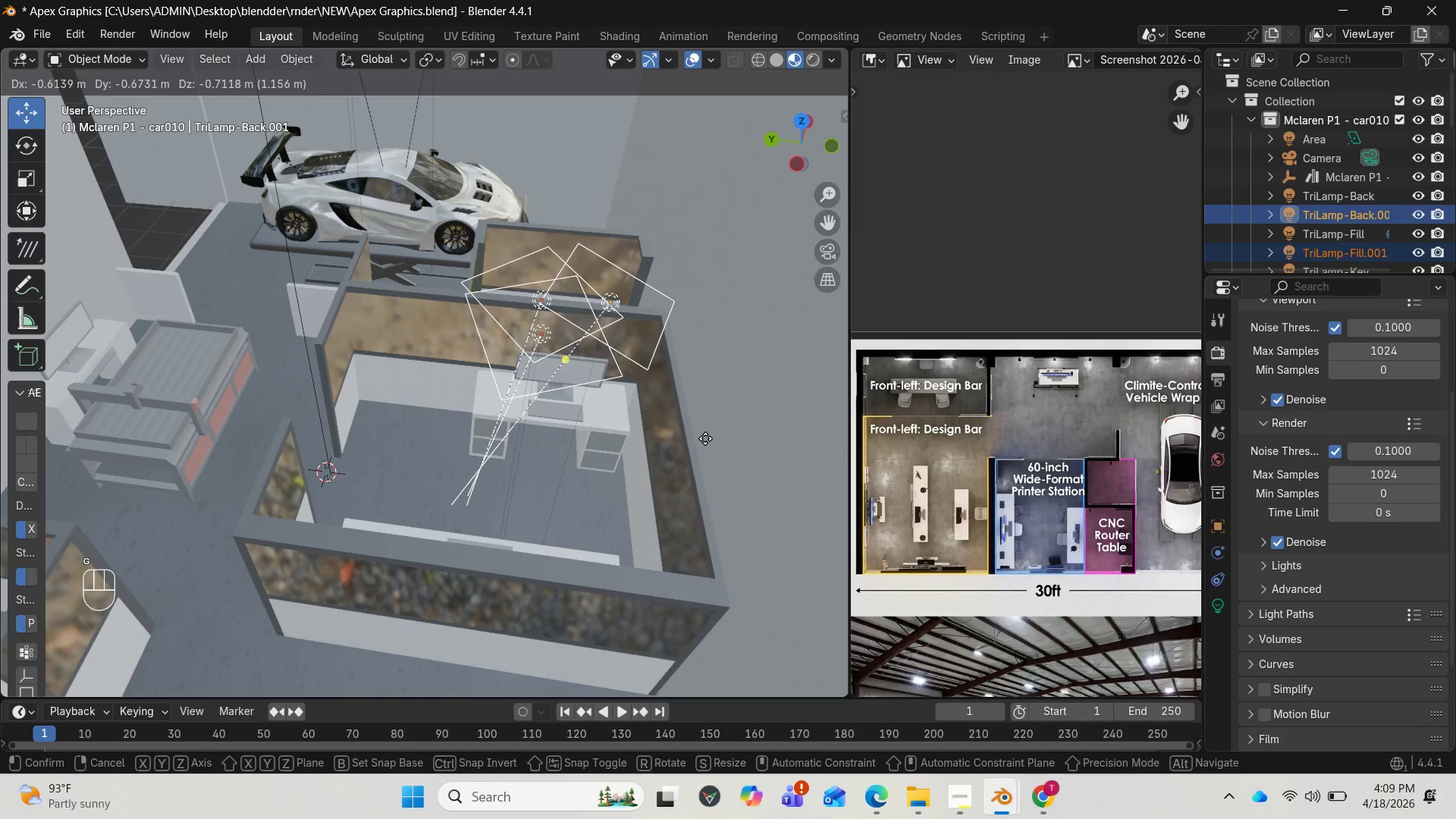 
left_click([705, 438])
 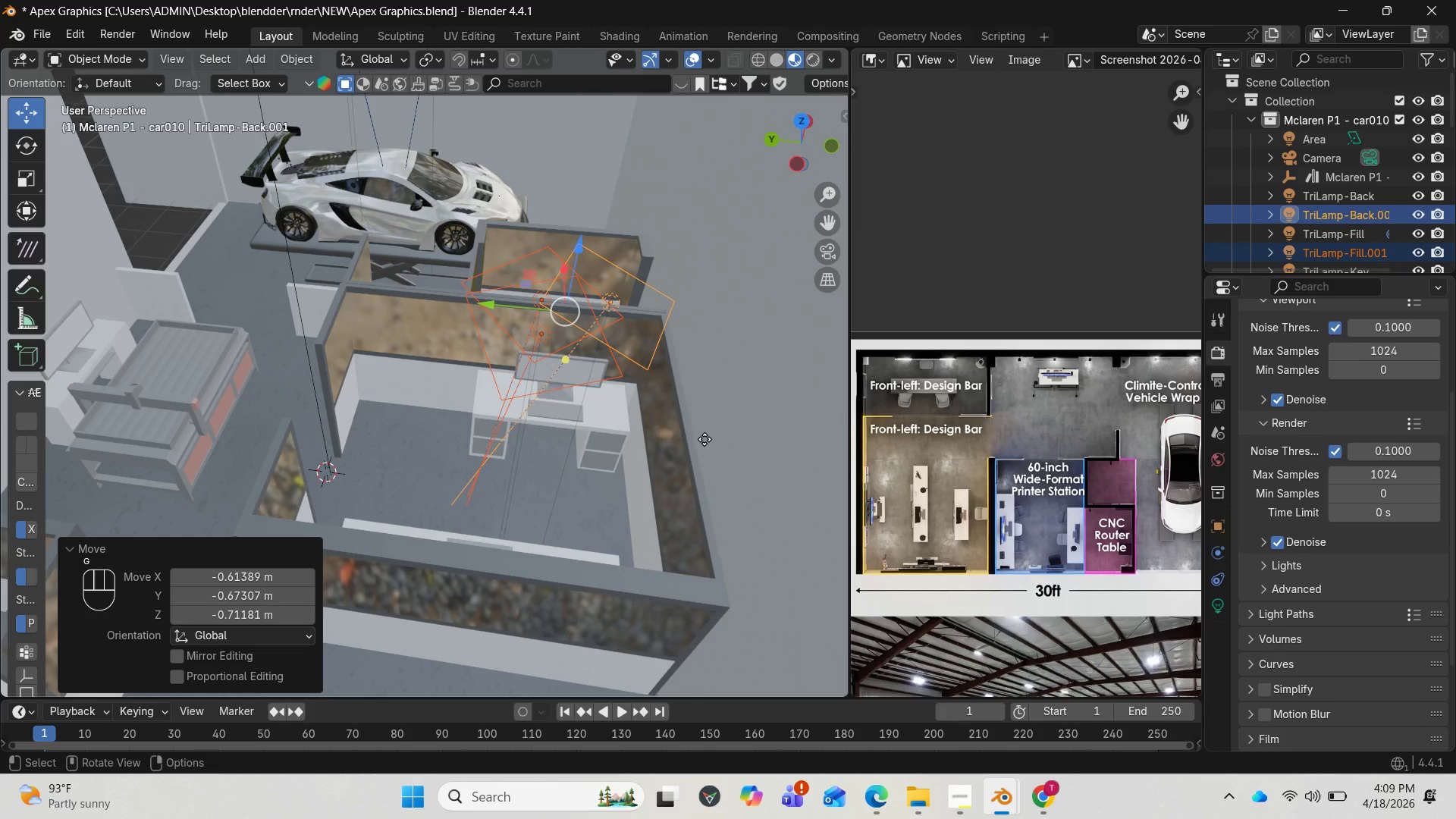 
key(Control+Z)
 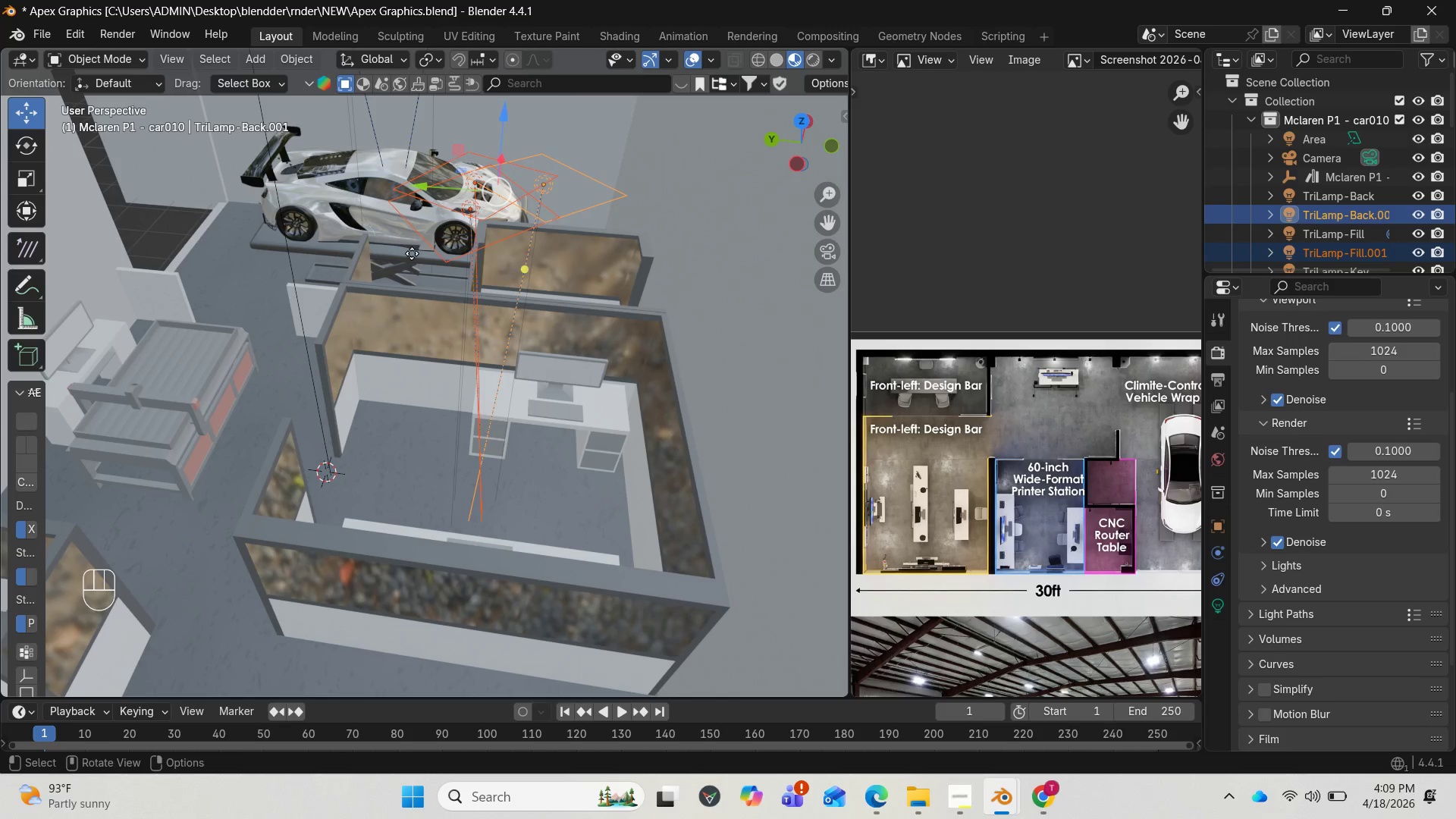 
left_click([428, 249])
 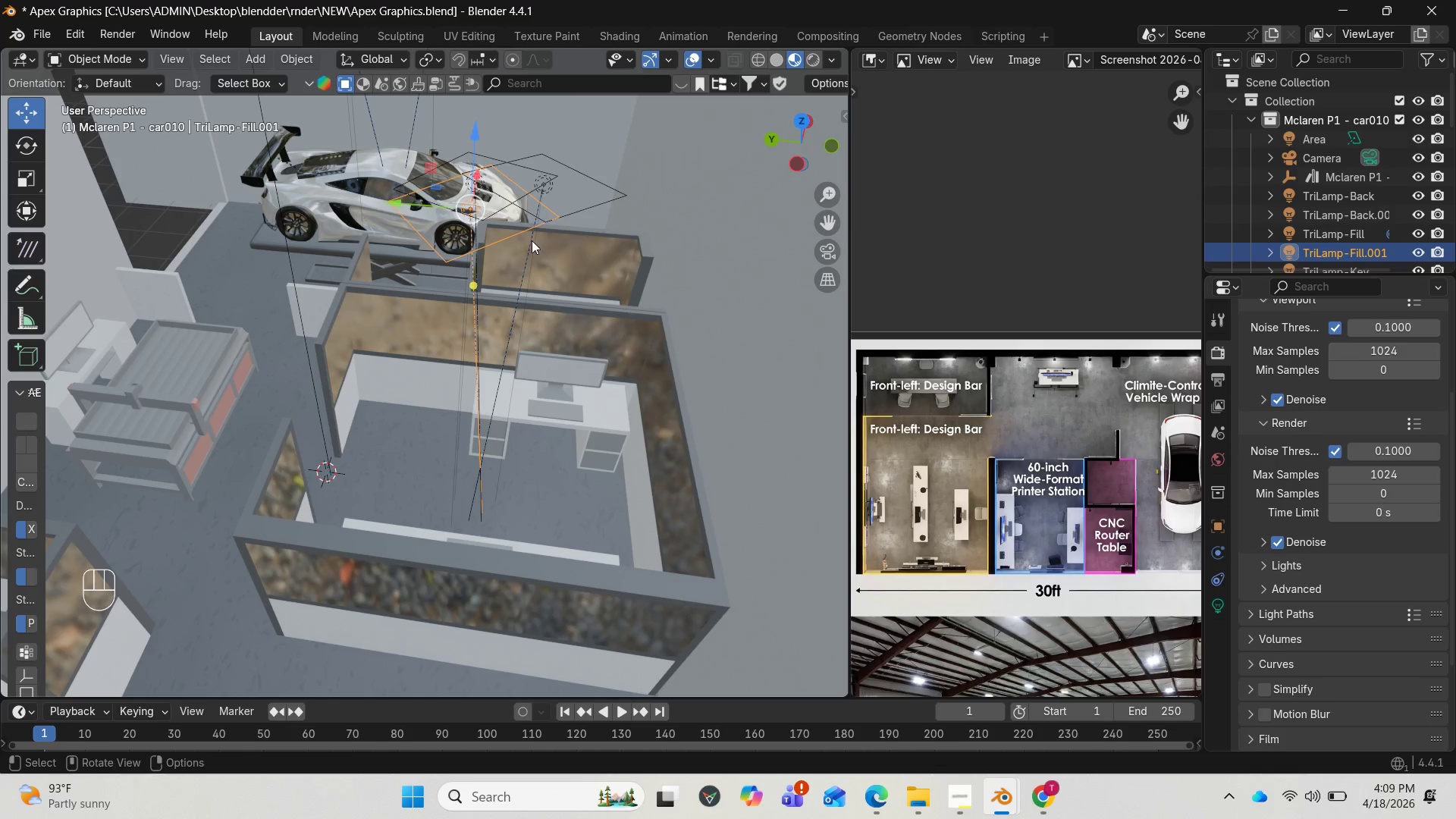 
left_click_drag(start_coordinate=[785, 143], to_coordinate=[698, 151])
 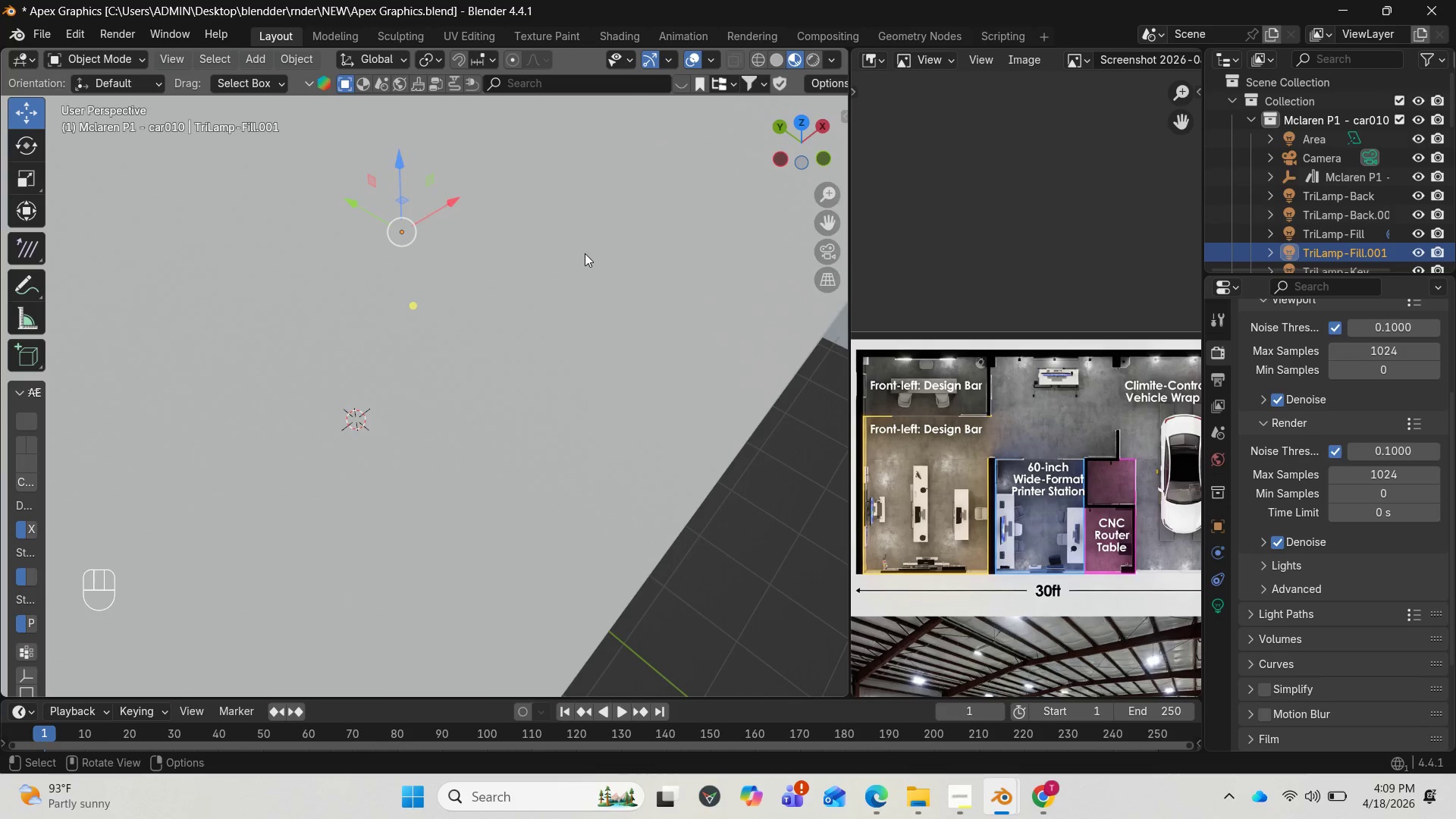 
scroll: coordinate [585, 254], scroll_direction: up, amount: 2.0
 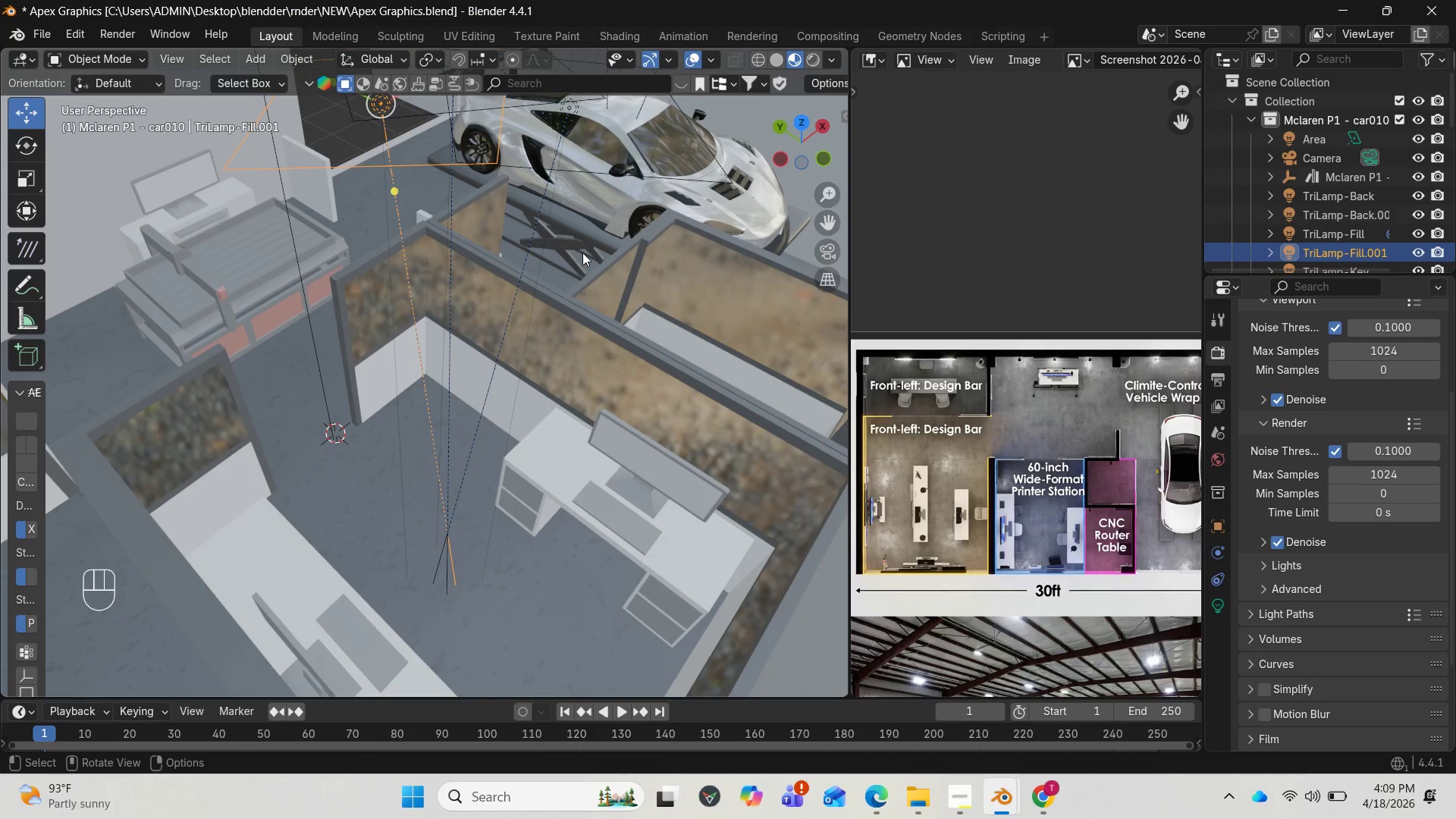 
scroll: coordinate [582, 253], scroll_direction: down, amount: 1.0
 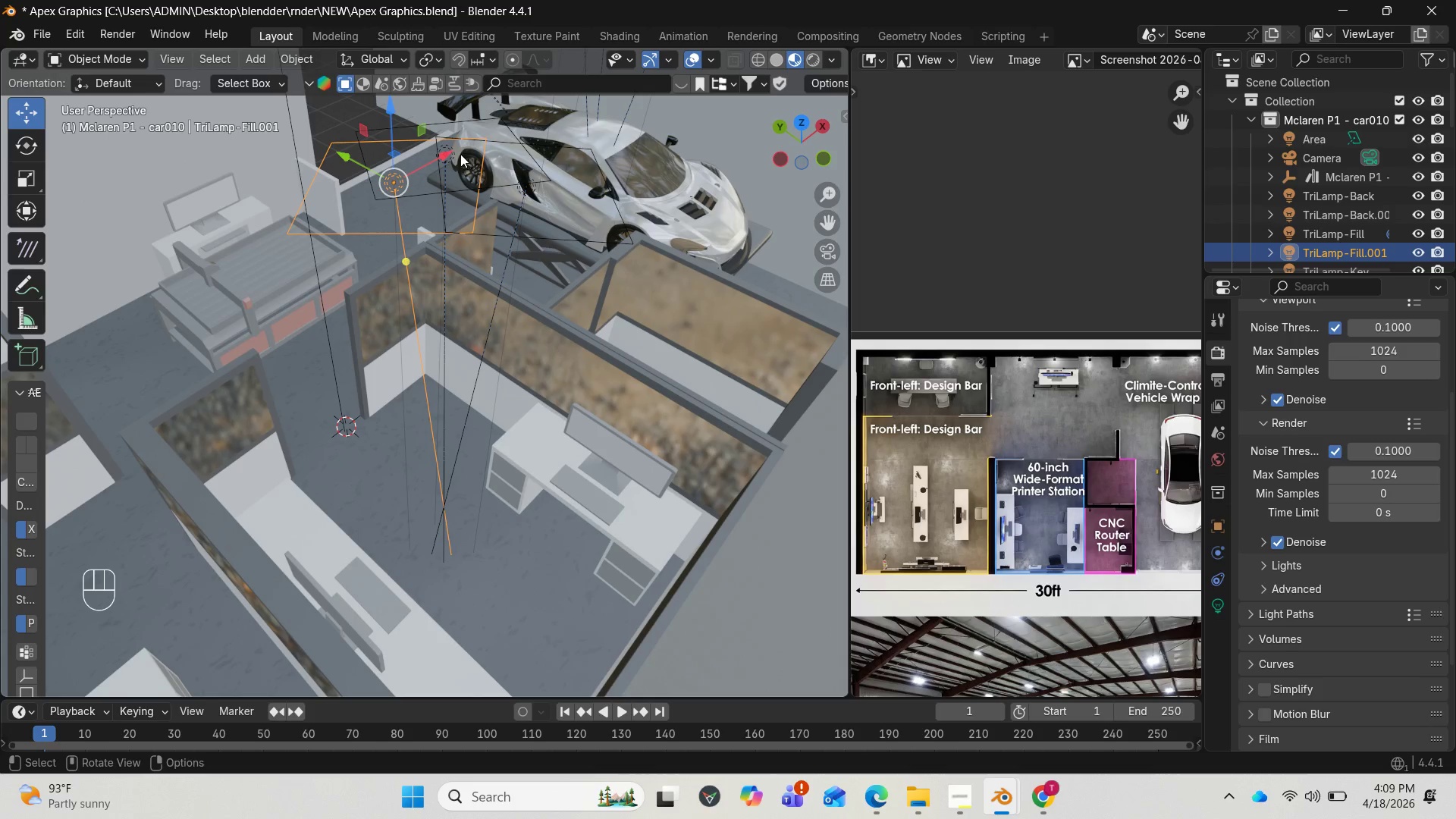 
left_click_drag(start_coordinate=[450, 154], to_coordinate=[173, 308])
 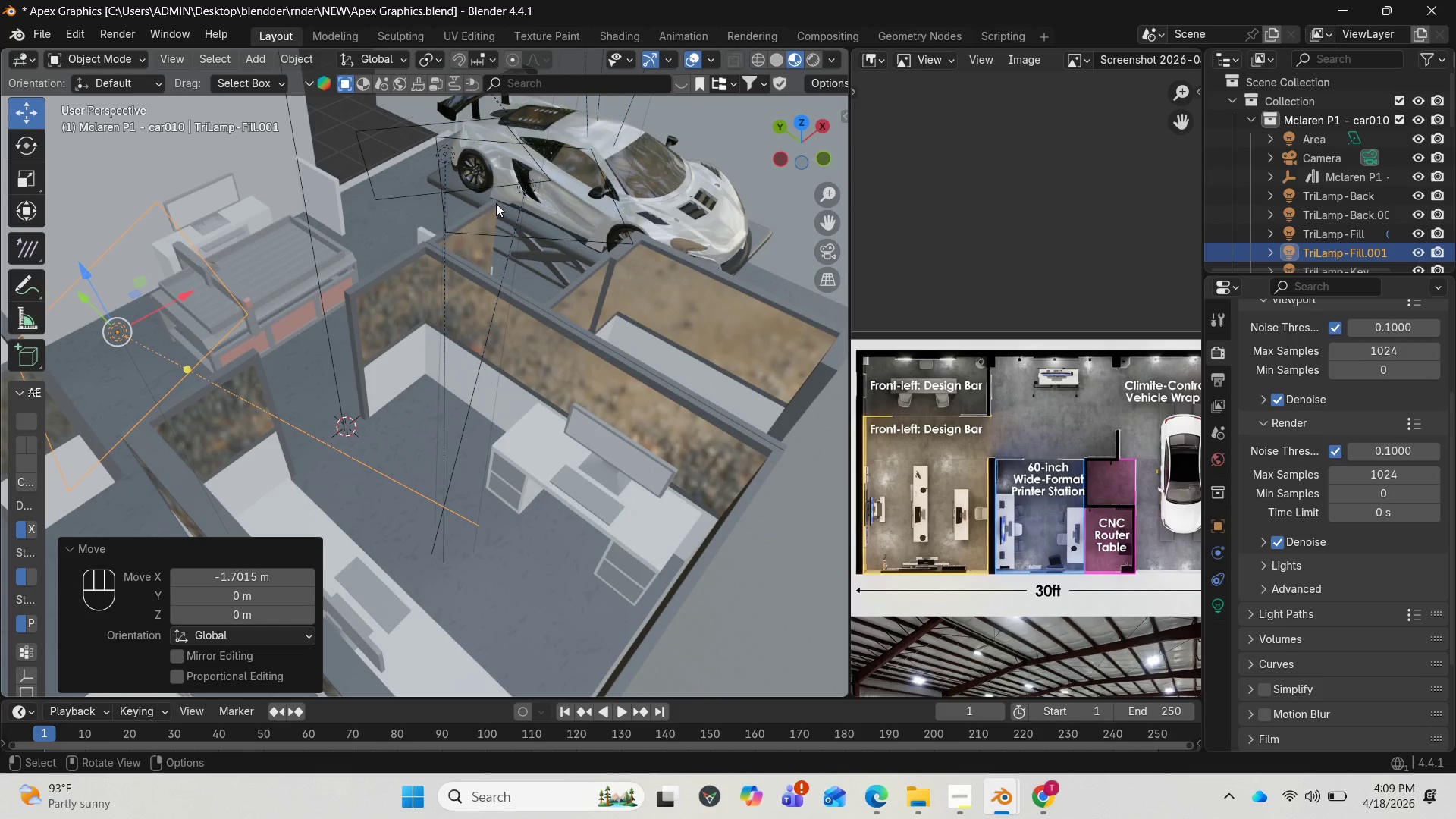 
left_click([500, 202])
 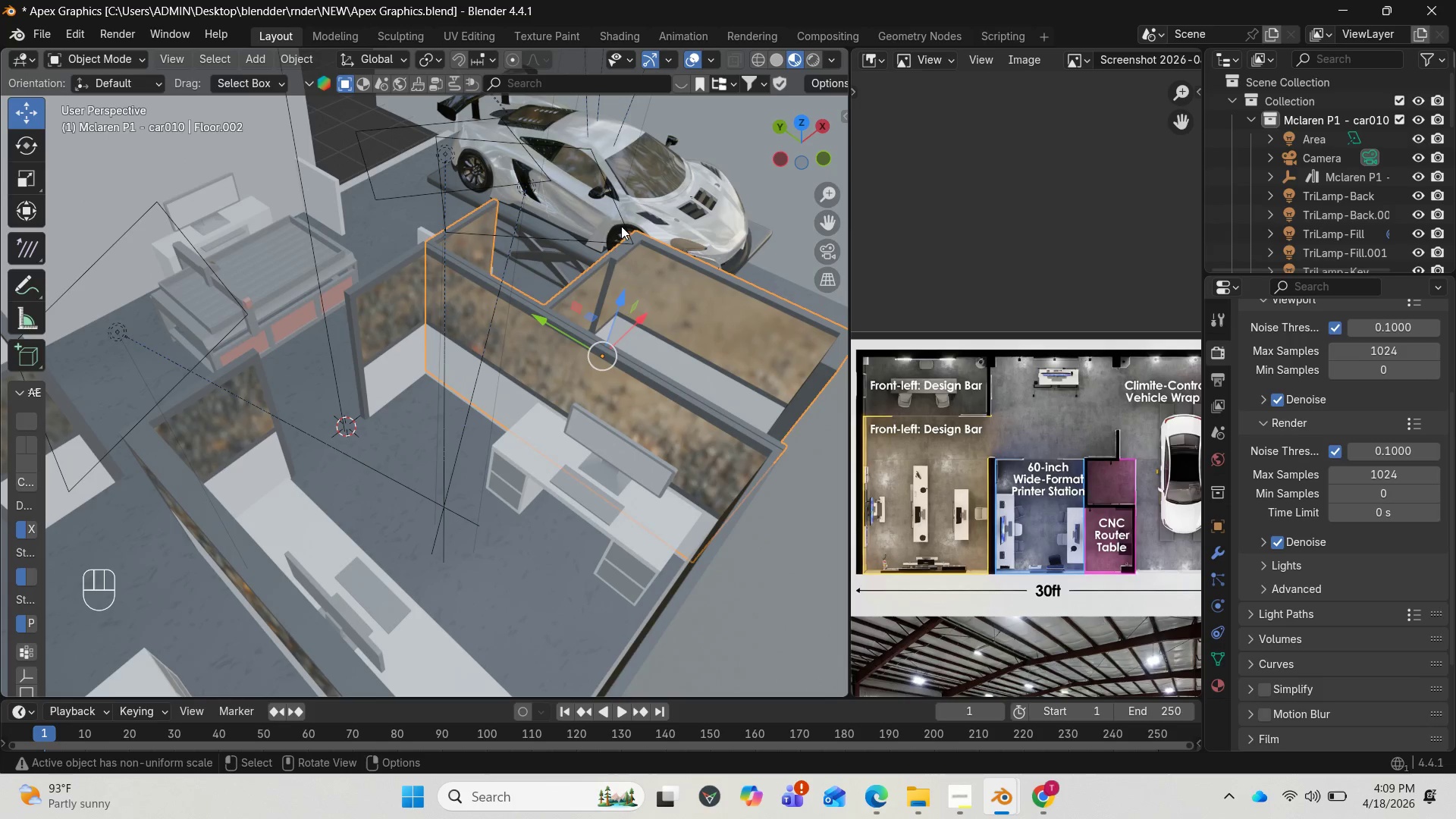 
left_click([617, 221])
 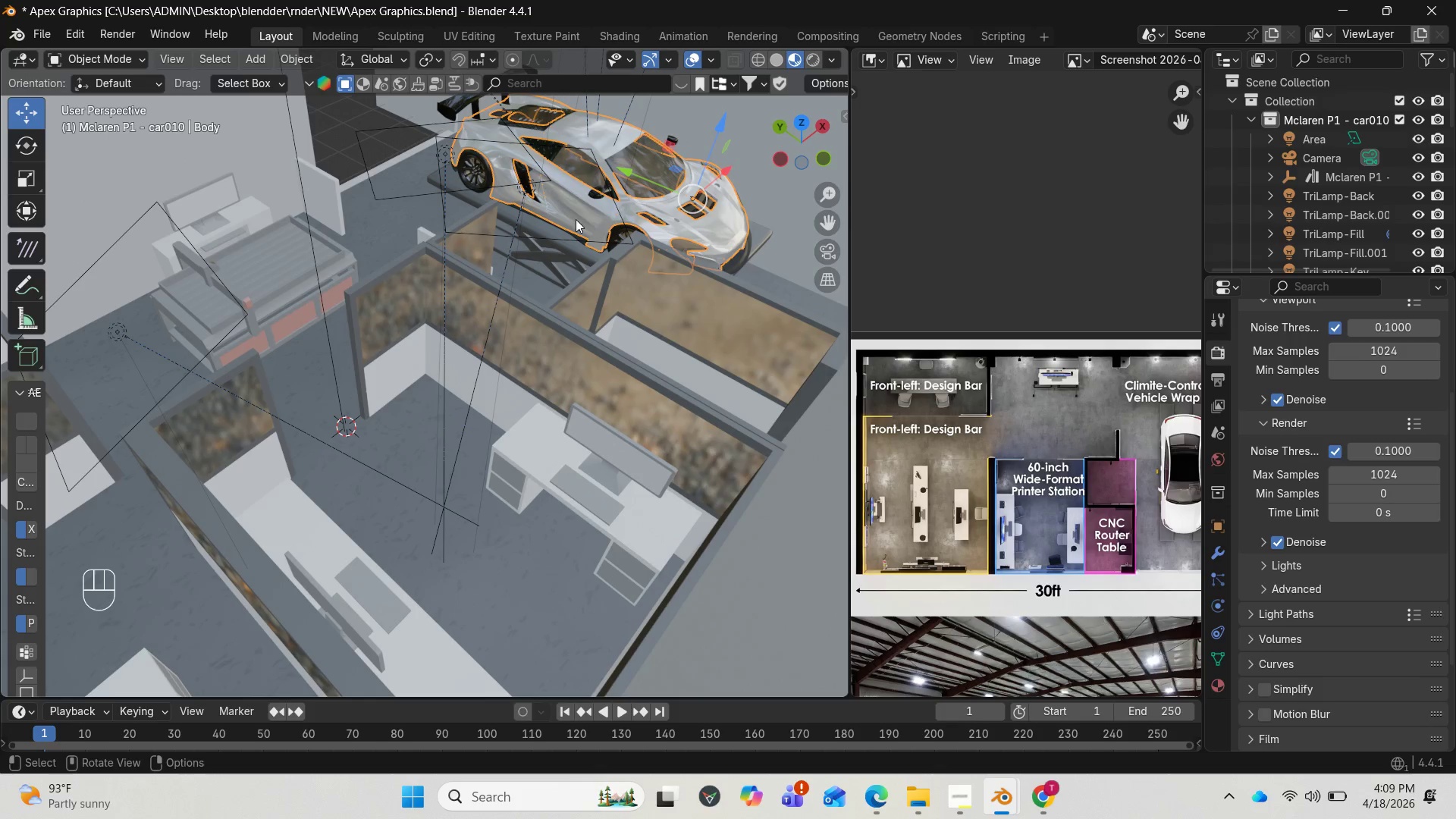 
left_click([540, 223])
 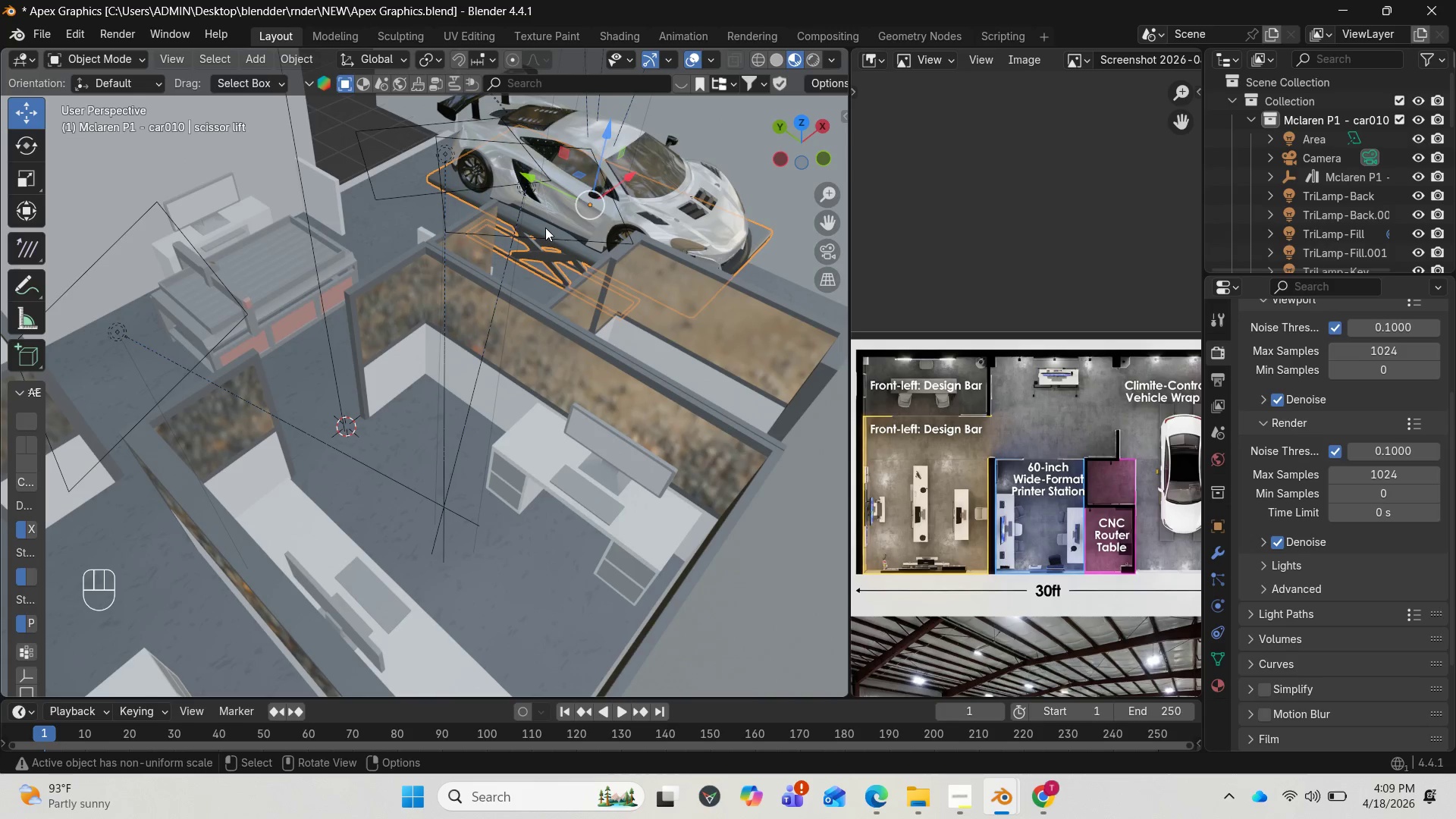 
left_click([545, 228])
 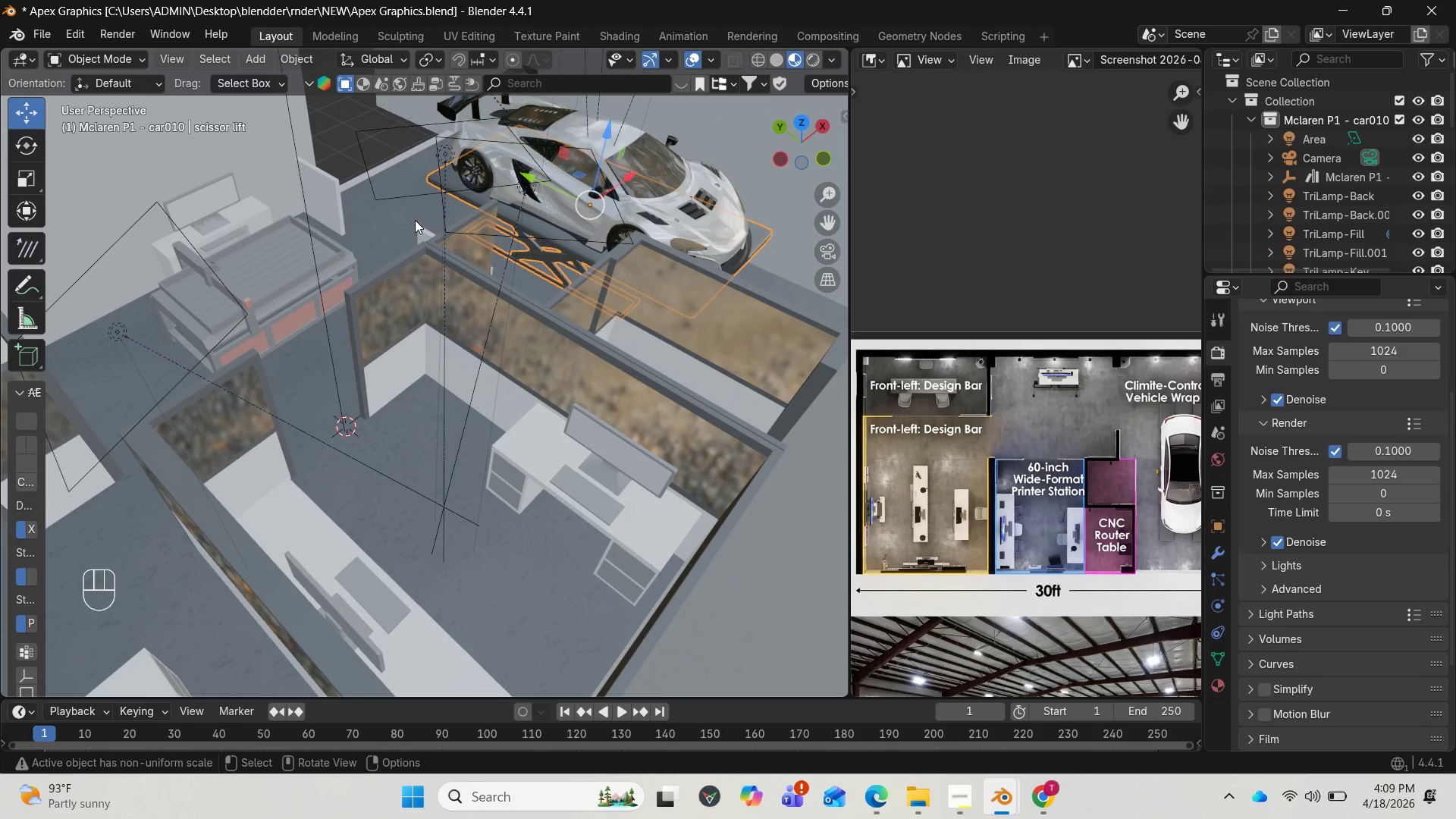 
left_click([415, 220])
 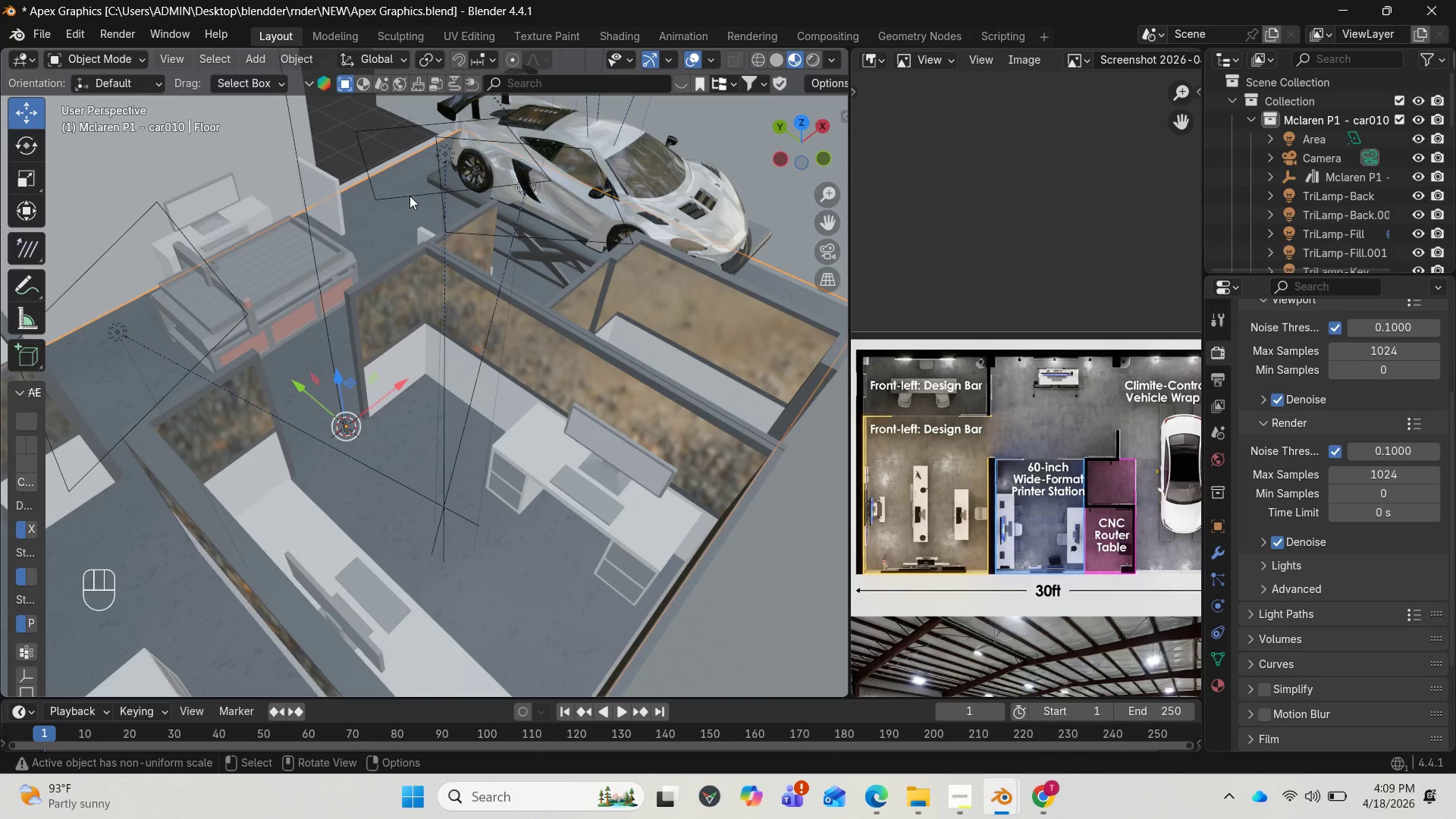 
left_click([410, 195])
 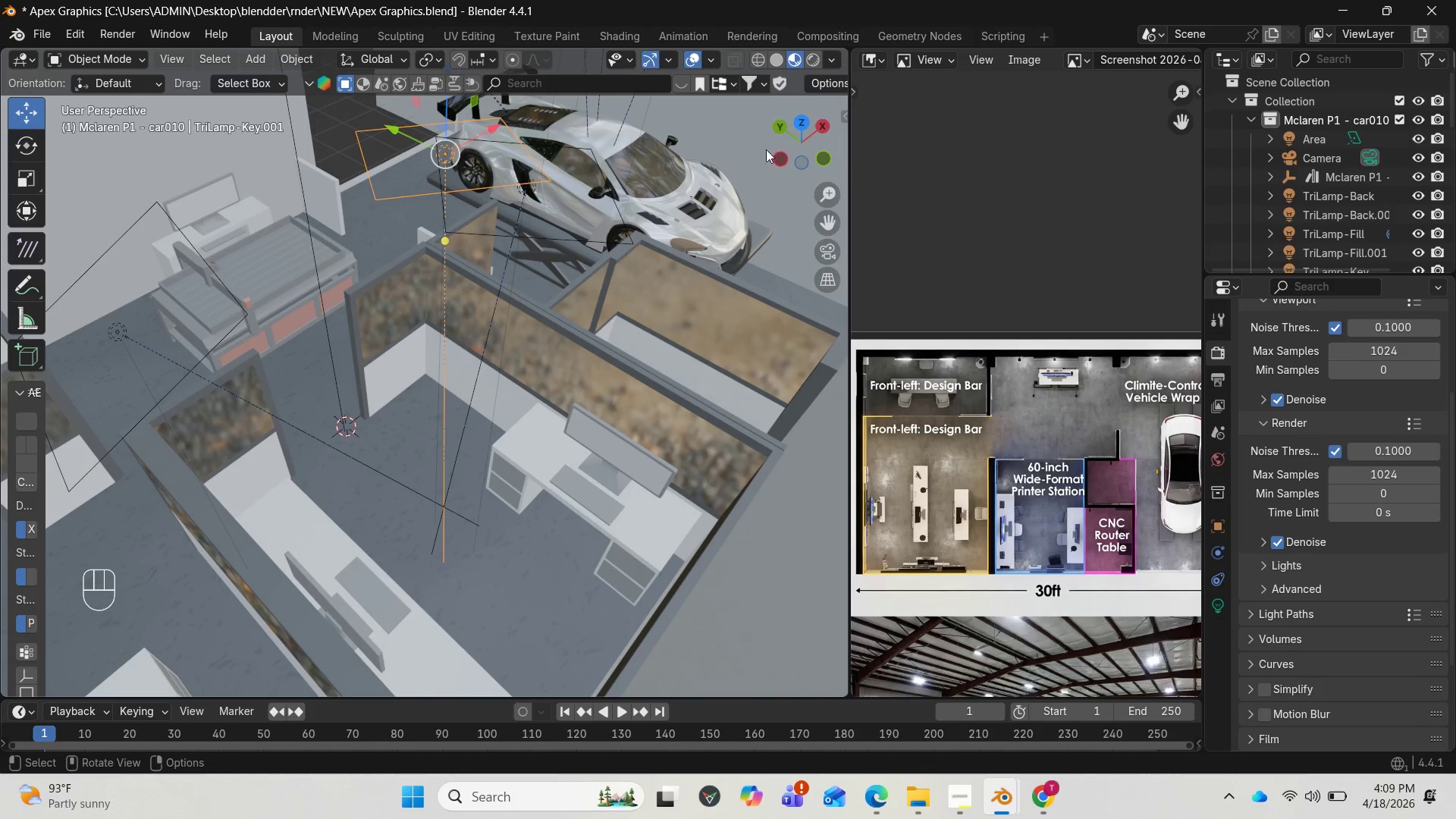 
left_click_drag(start_coordinate=[802, 137], to_coordinate=[56, 165])
 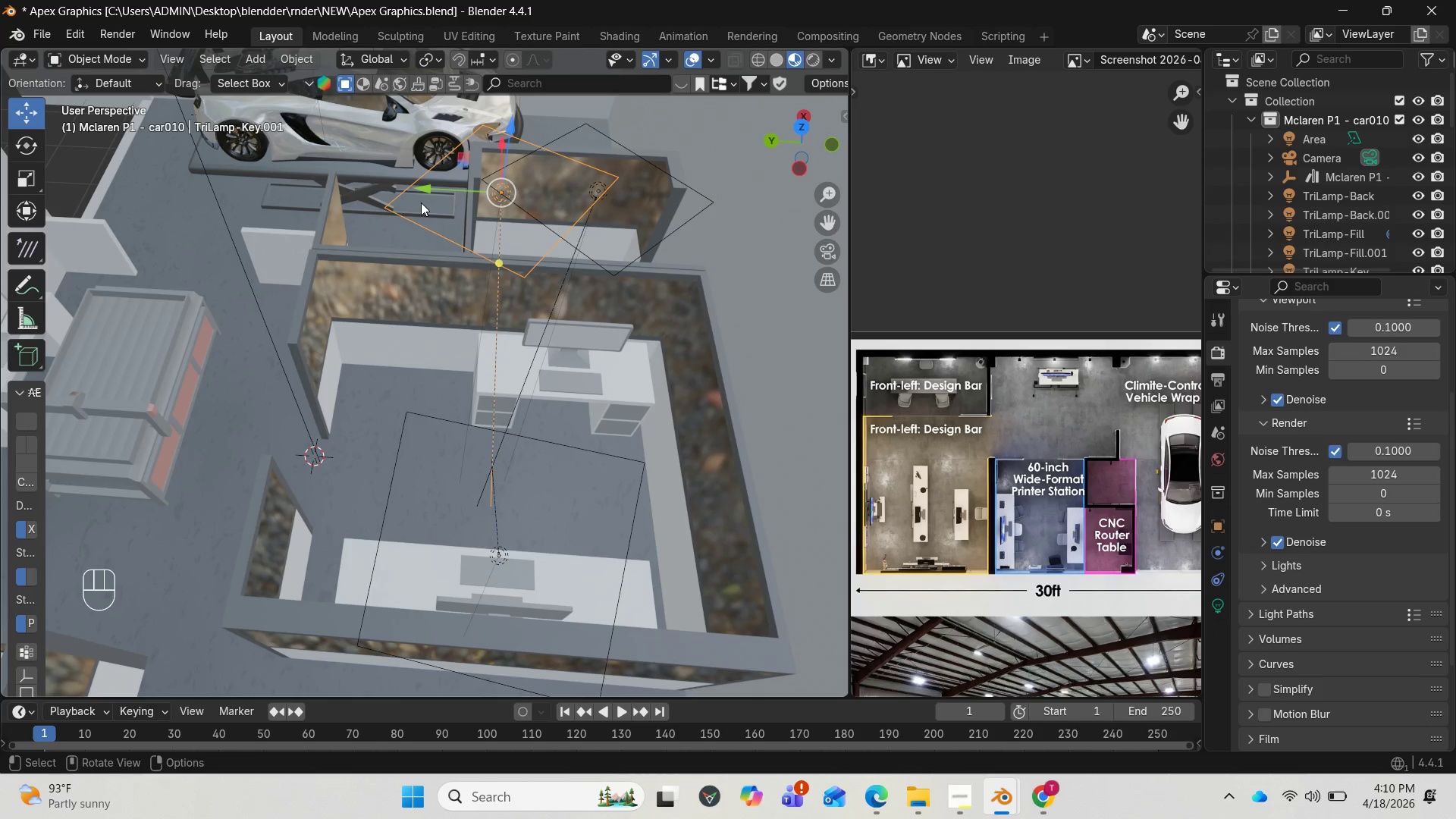 
left_click_drag(start_coordinate=[430, 188], to_coordinate=[144, 140])
 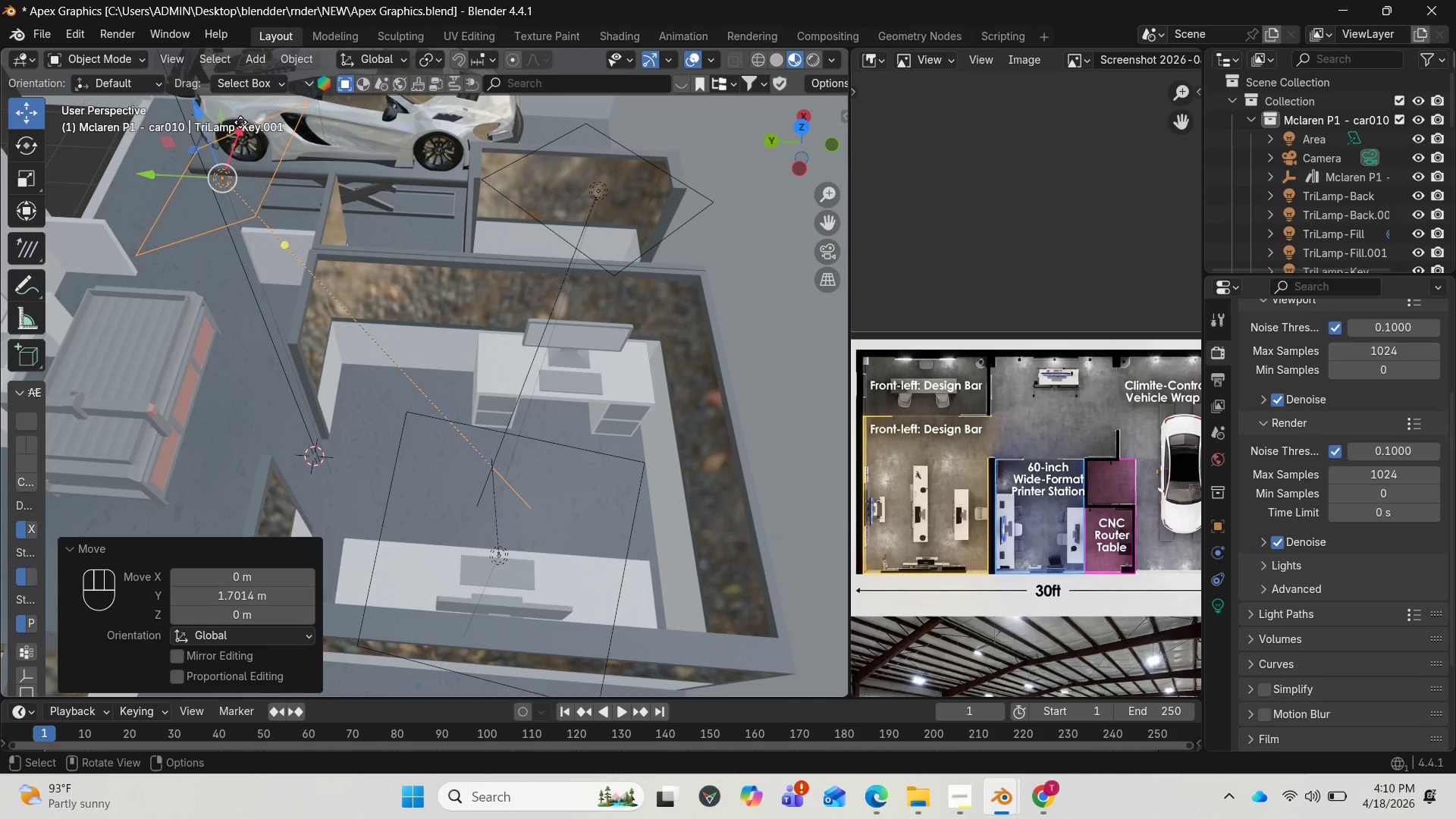 
left_click_drag(start_coordinate=[240, 122], to_coordinate=[304, 91])
 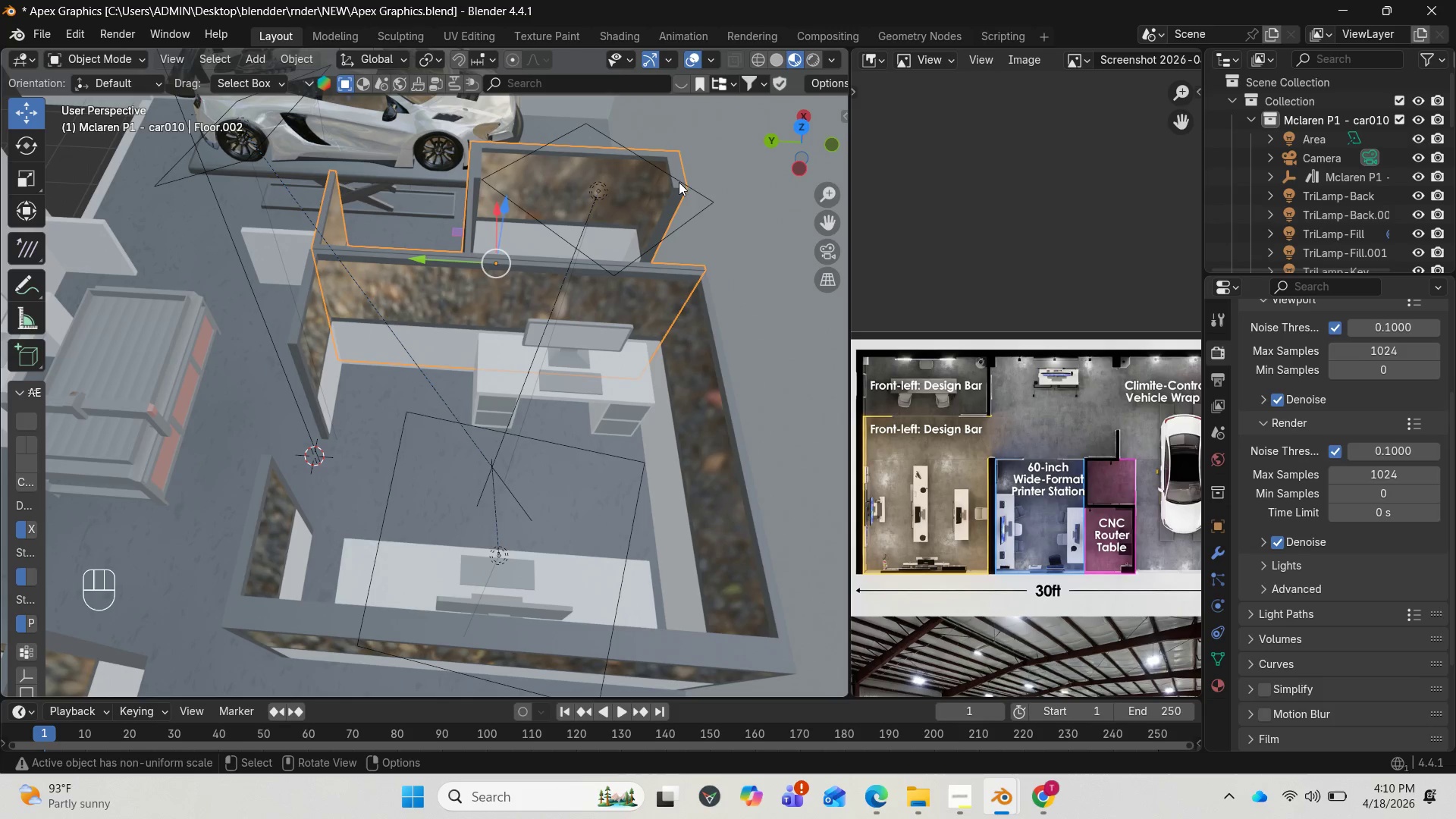 
left_click([624, 189])
 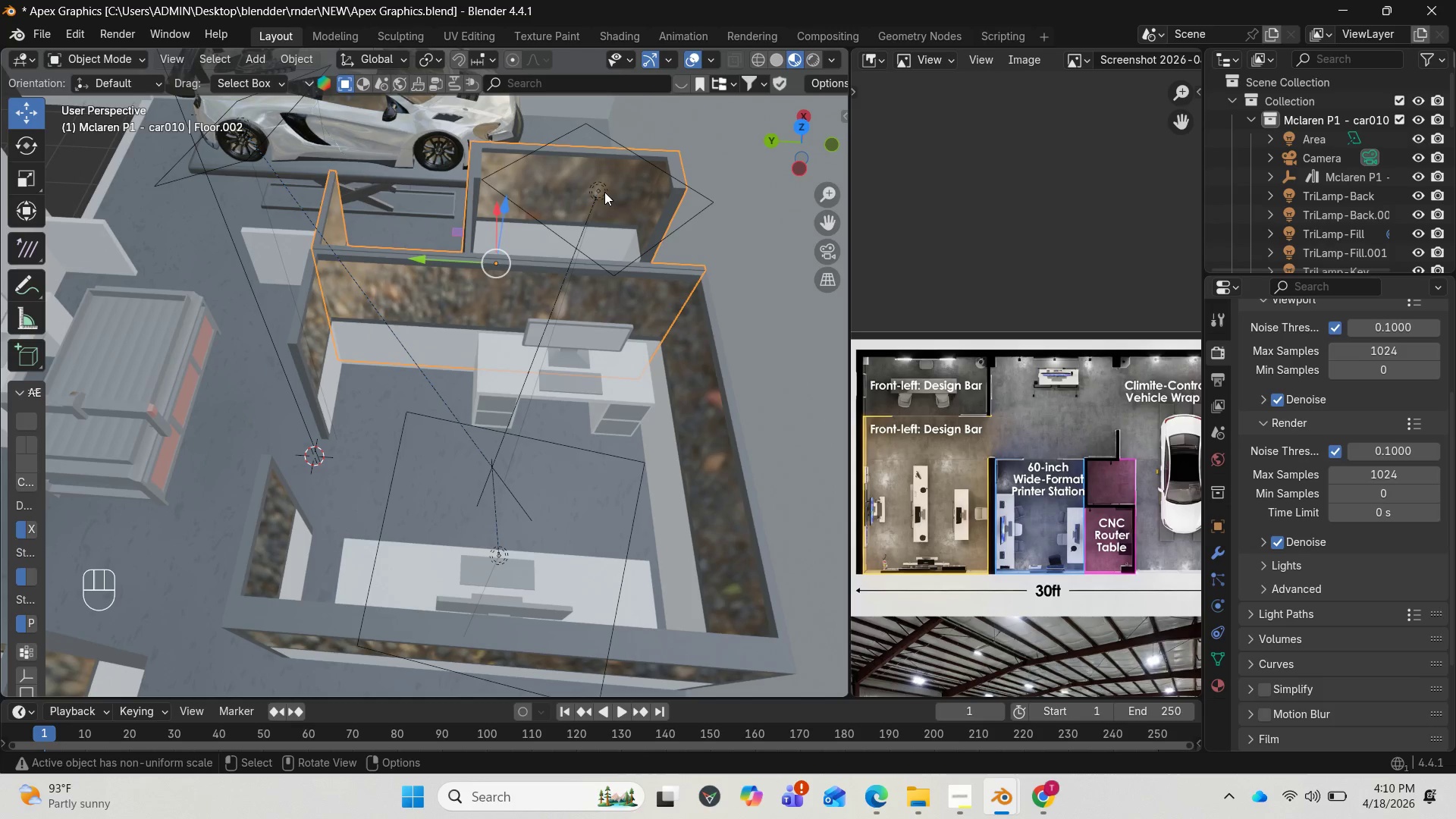 
left_click([604, 192])
 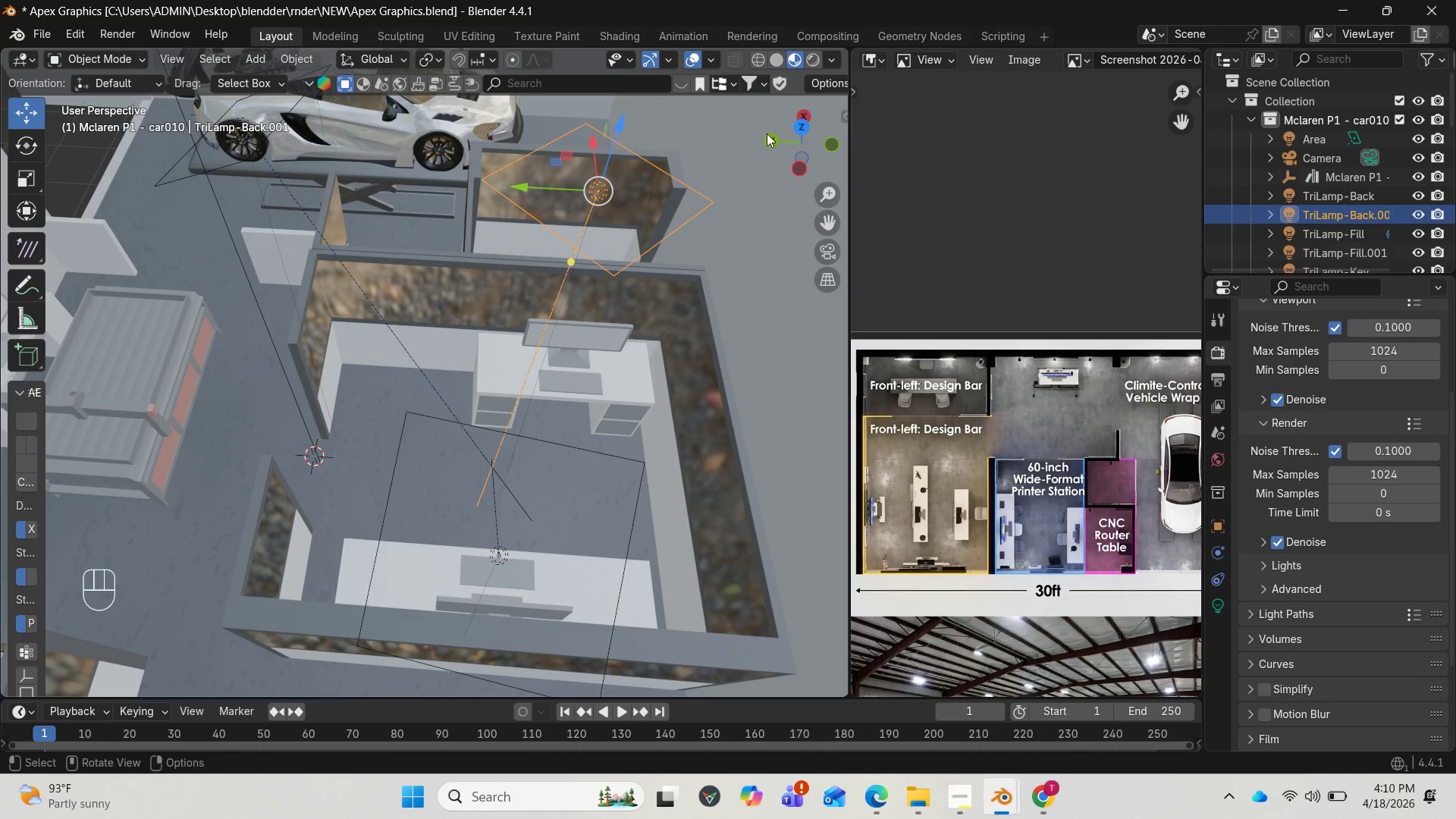 
left_click_drag(start_coordinate=[799, 137], to_coordinate=[657, 144])
 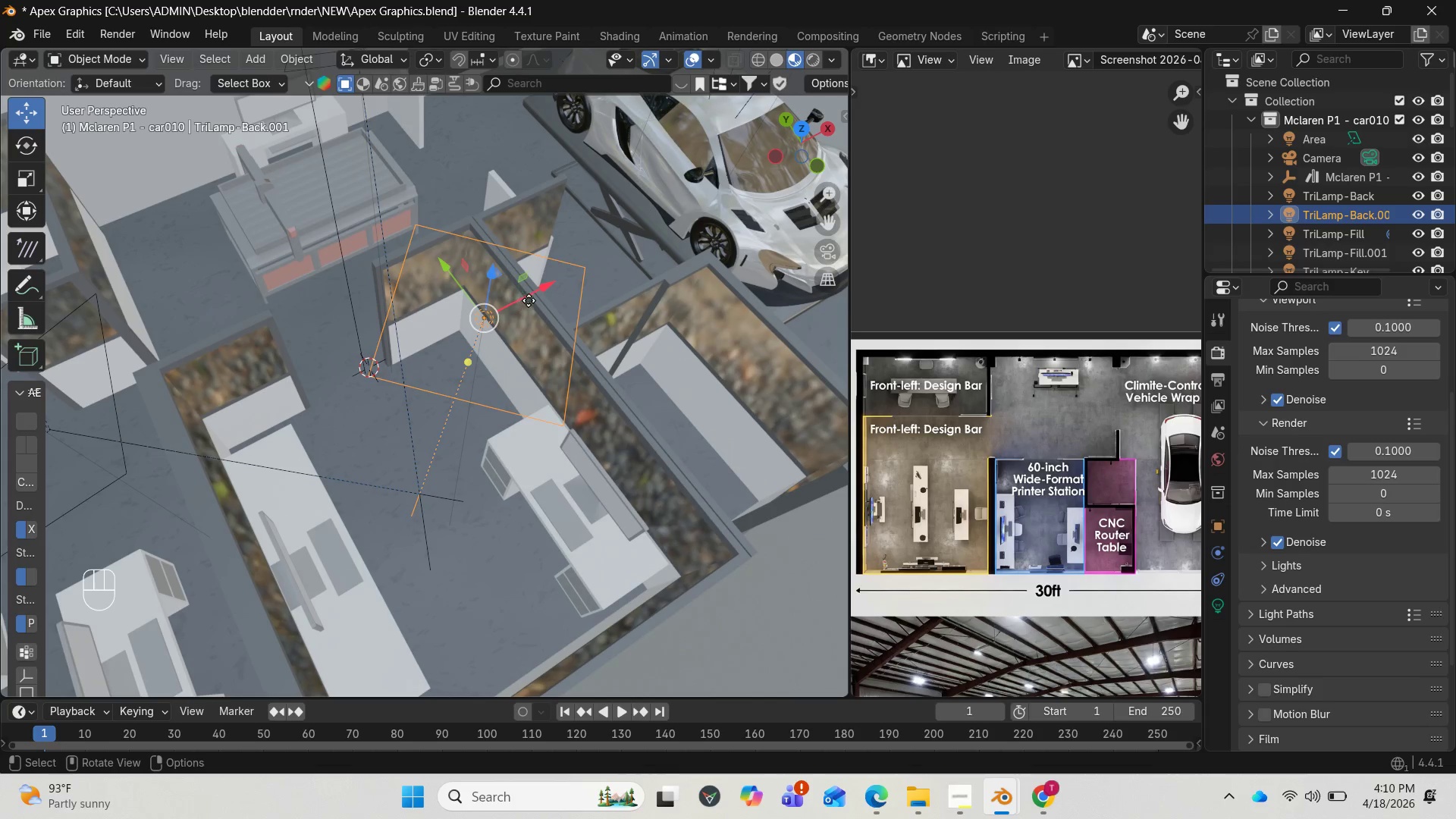 
left_click_drag(start_coordinate=[548, 297], to_coordinate=[707, 263])
 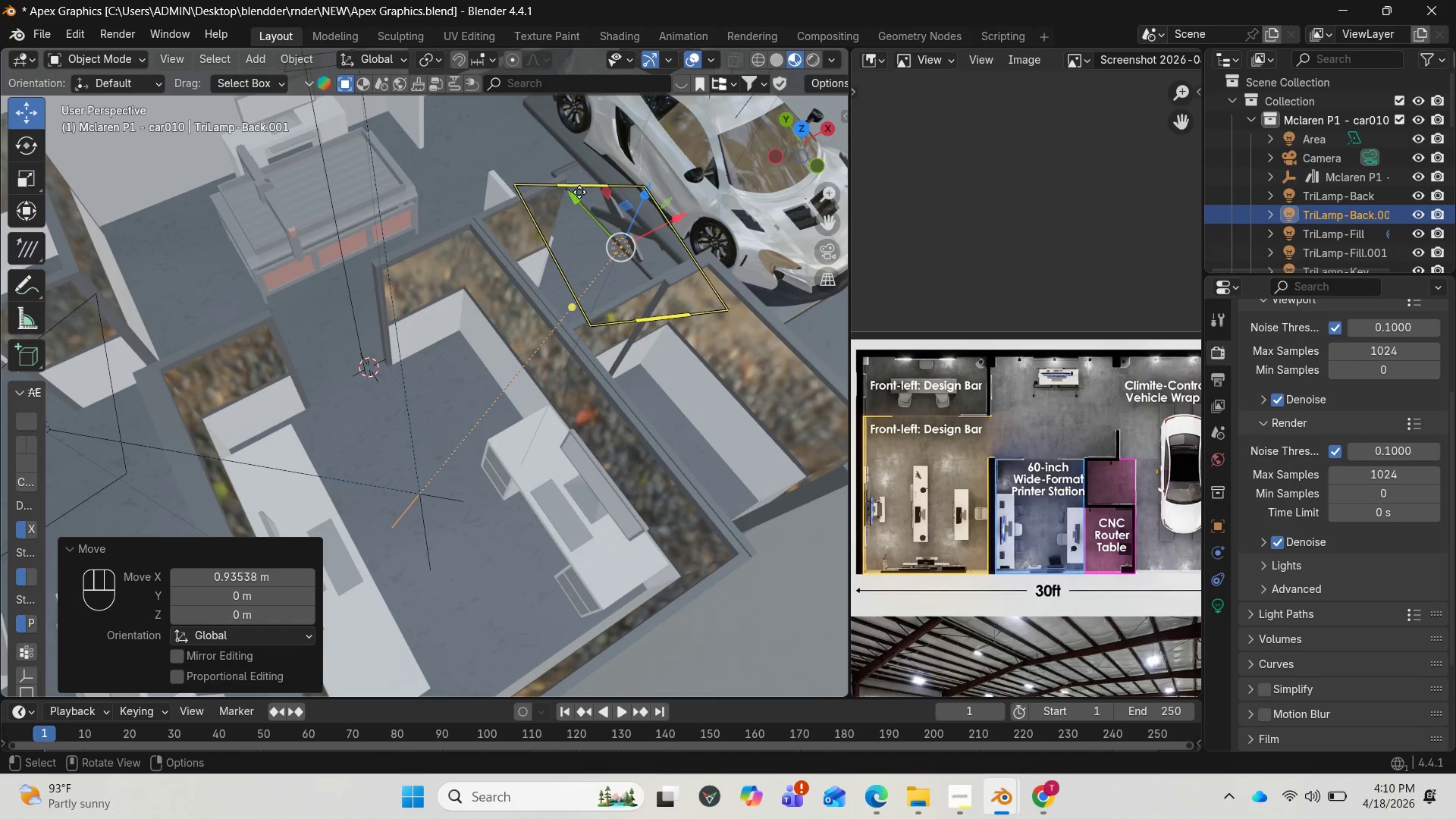 
left_click_drag(start_coordinate=[579, 198], to_coordinate=[598, 220])
 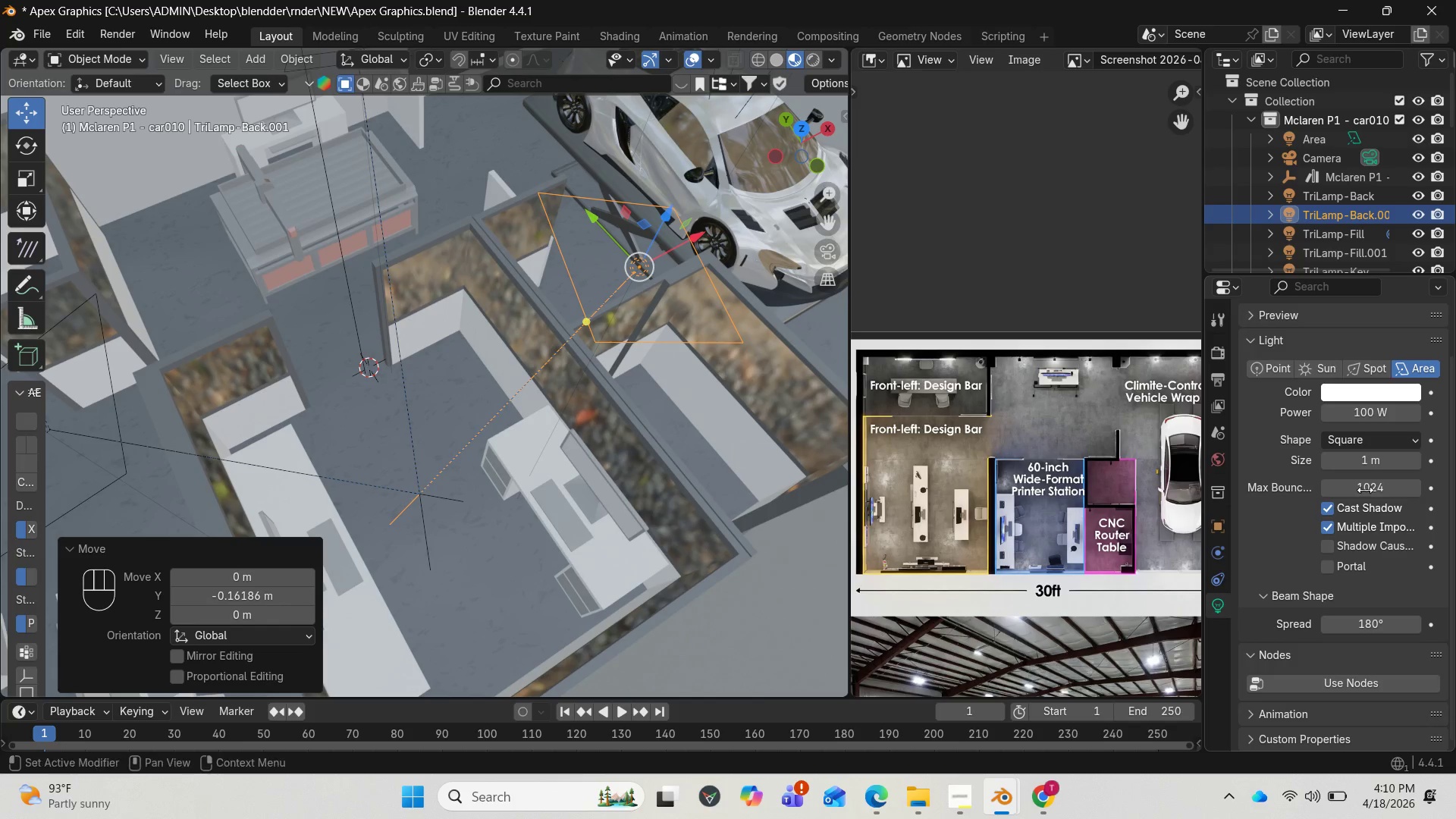 
left_click([1387, 420])
 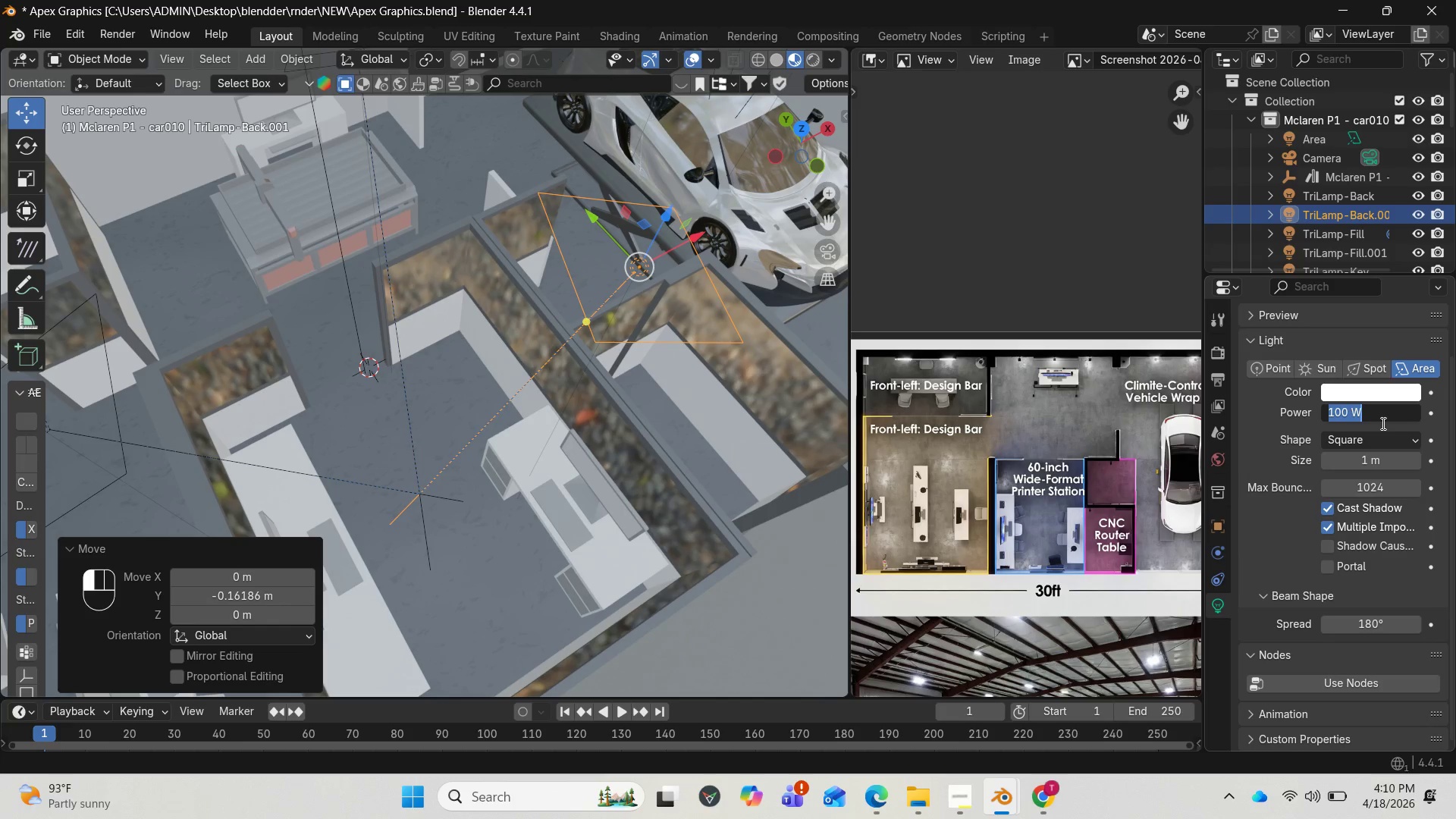 
type(200)
 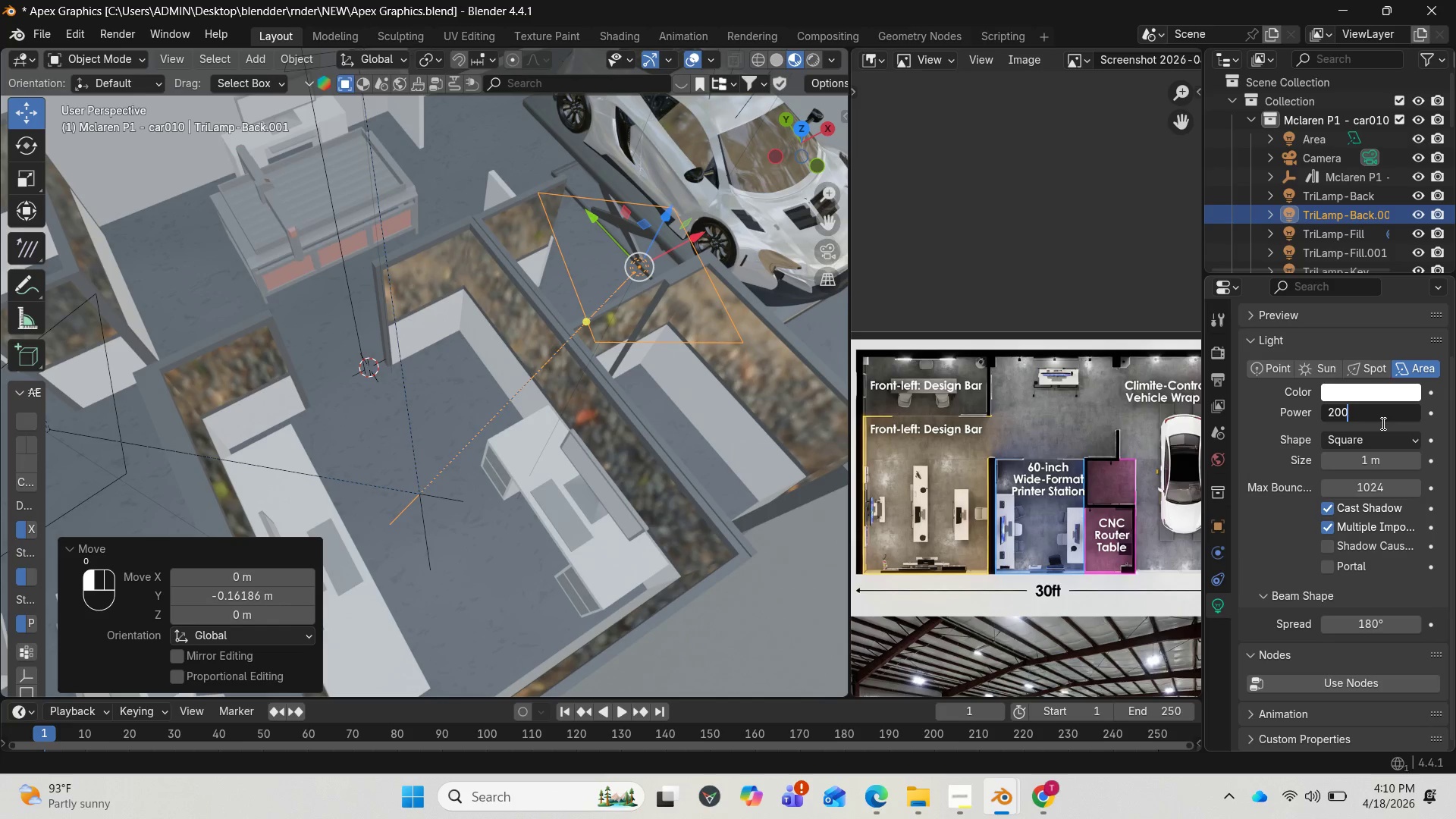 
key(Enter)
 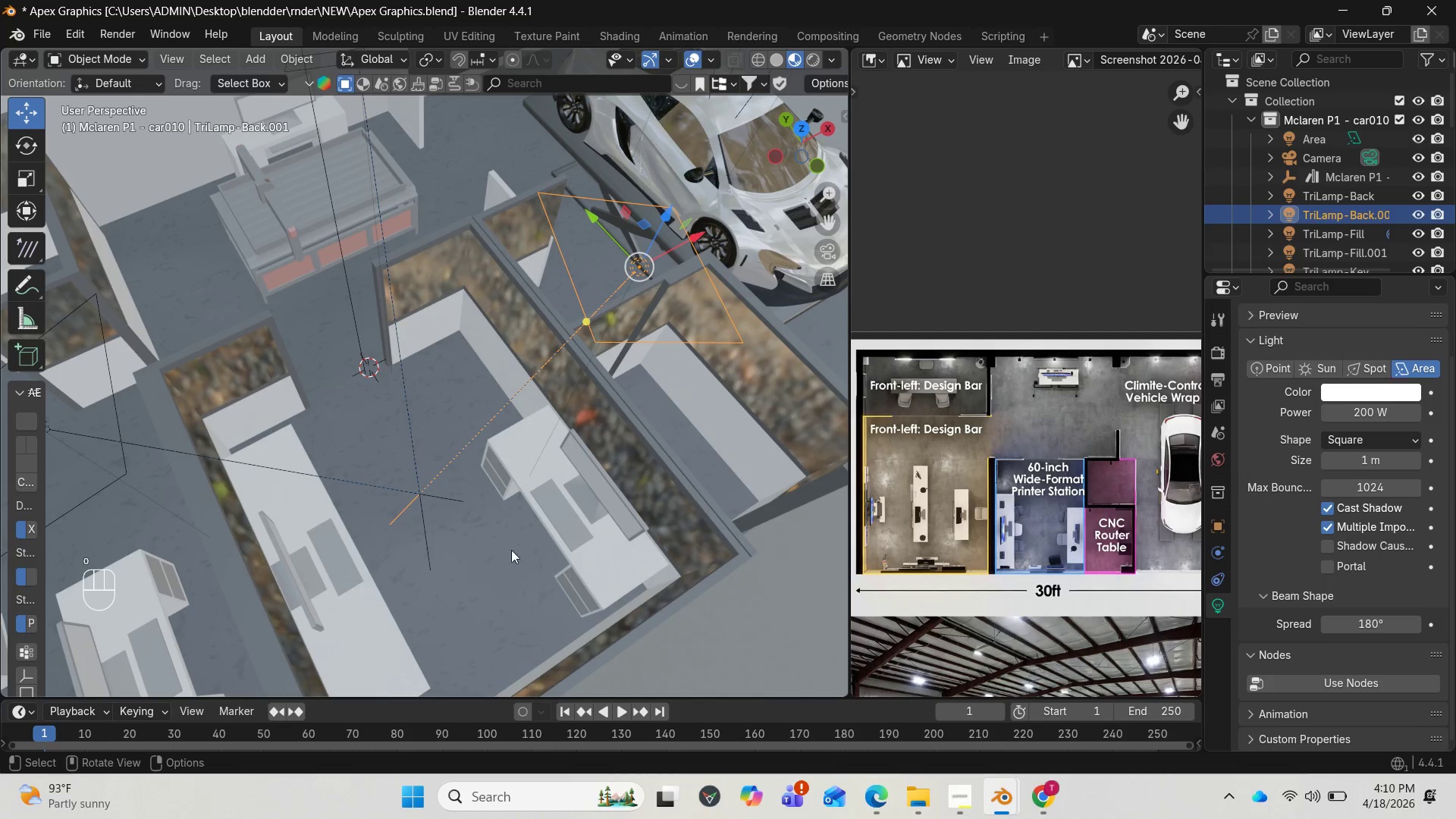 
scroll: coordinate [462, 544], scroll_direction: down, amount: 2.0
 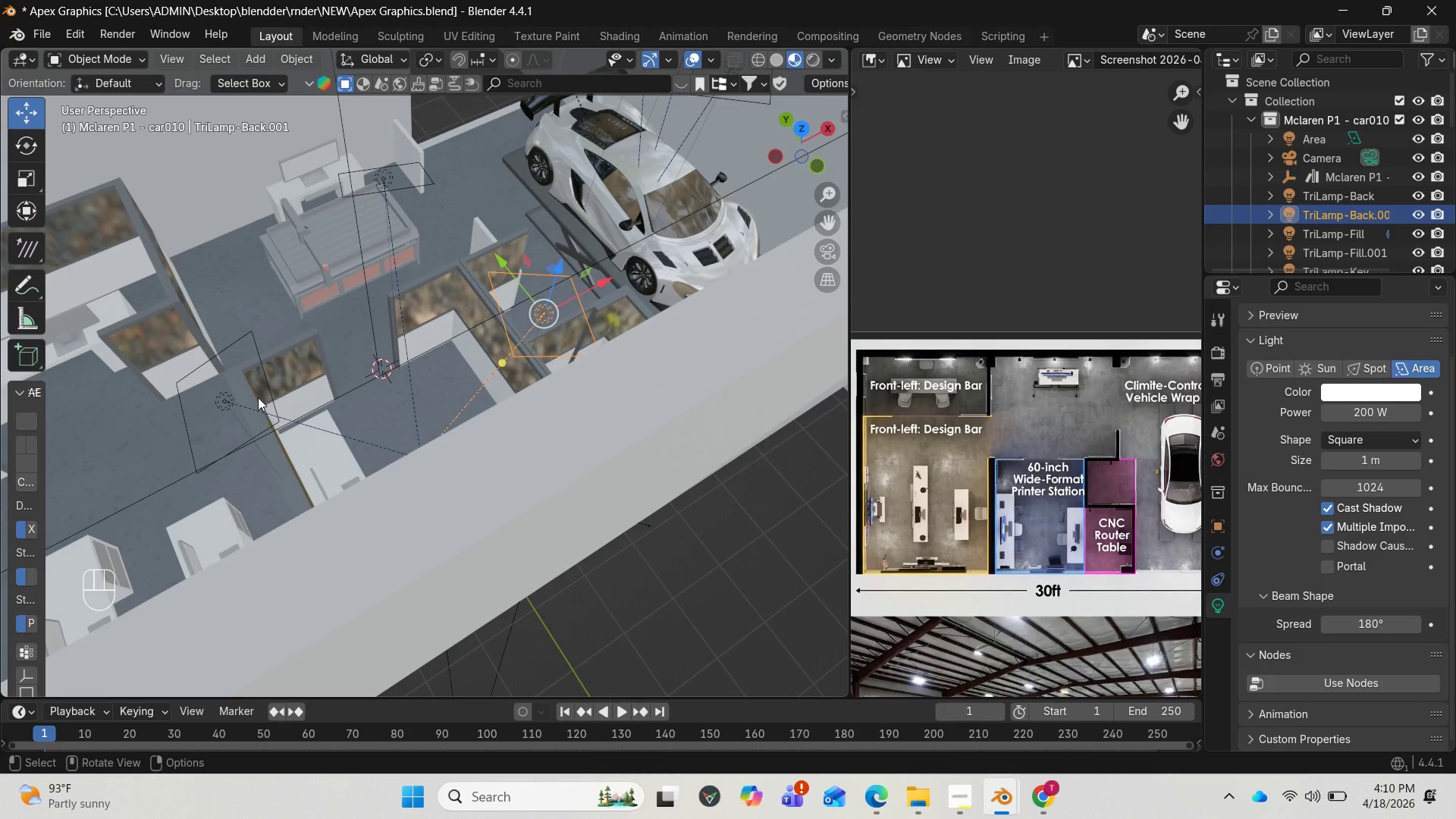 
left_click([256, 391])
 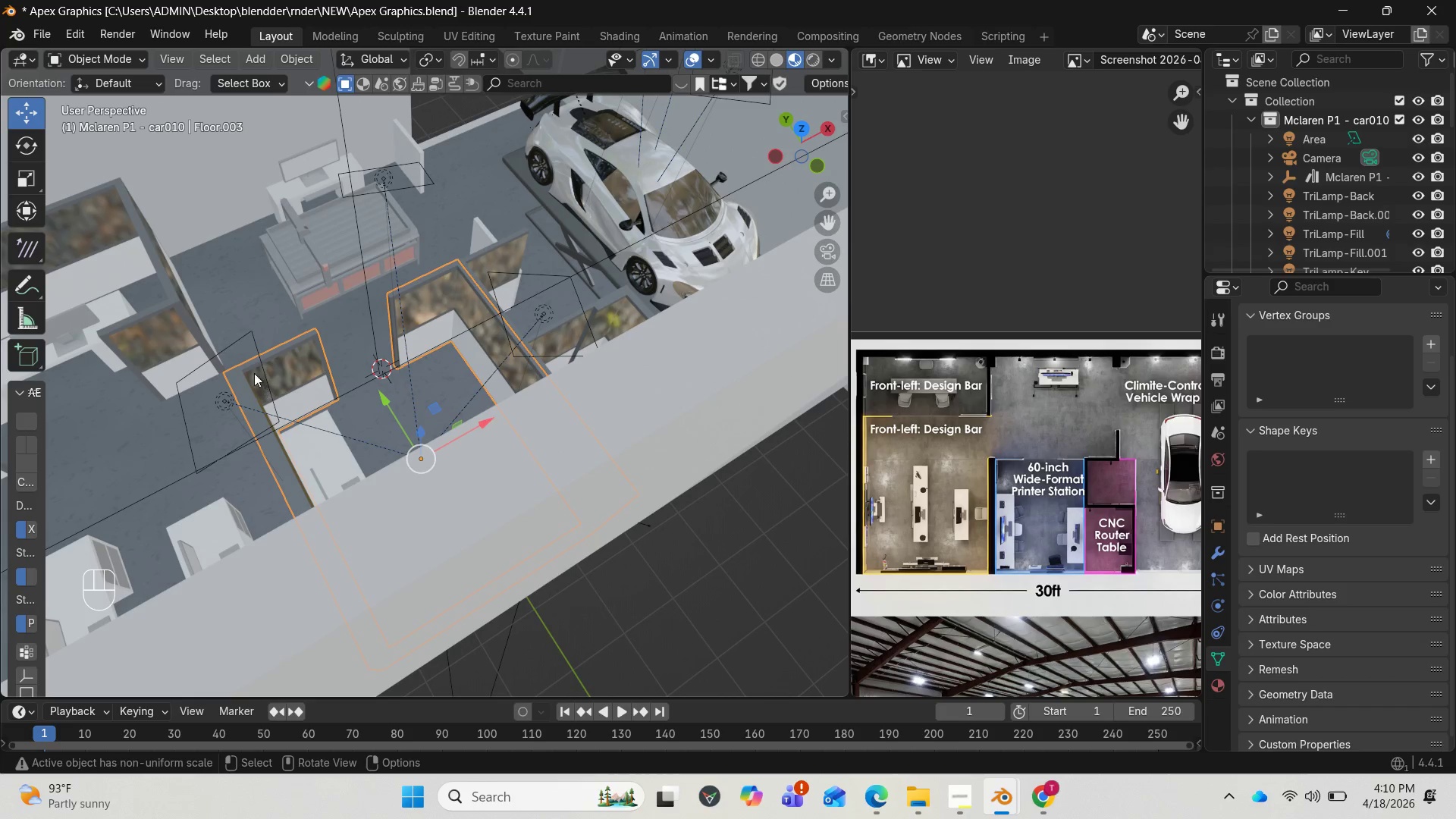 
left_click([246, 359])
 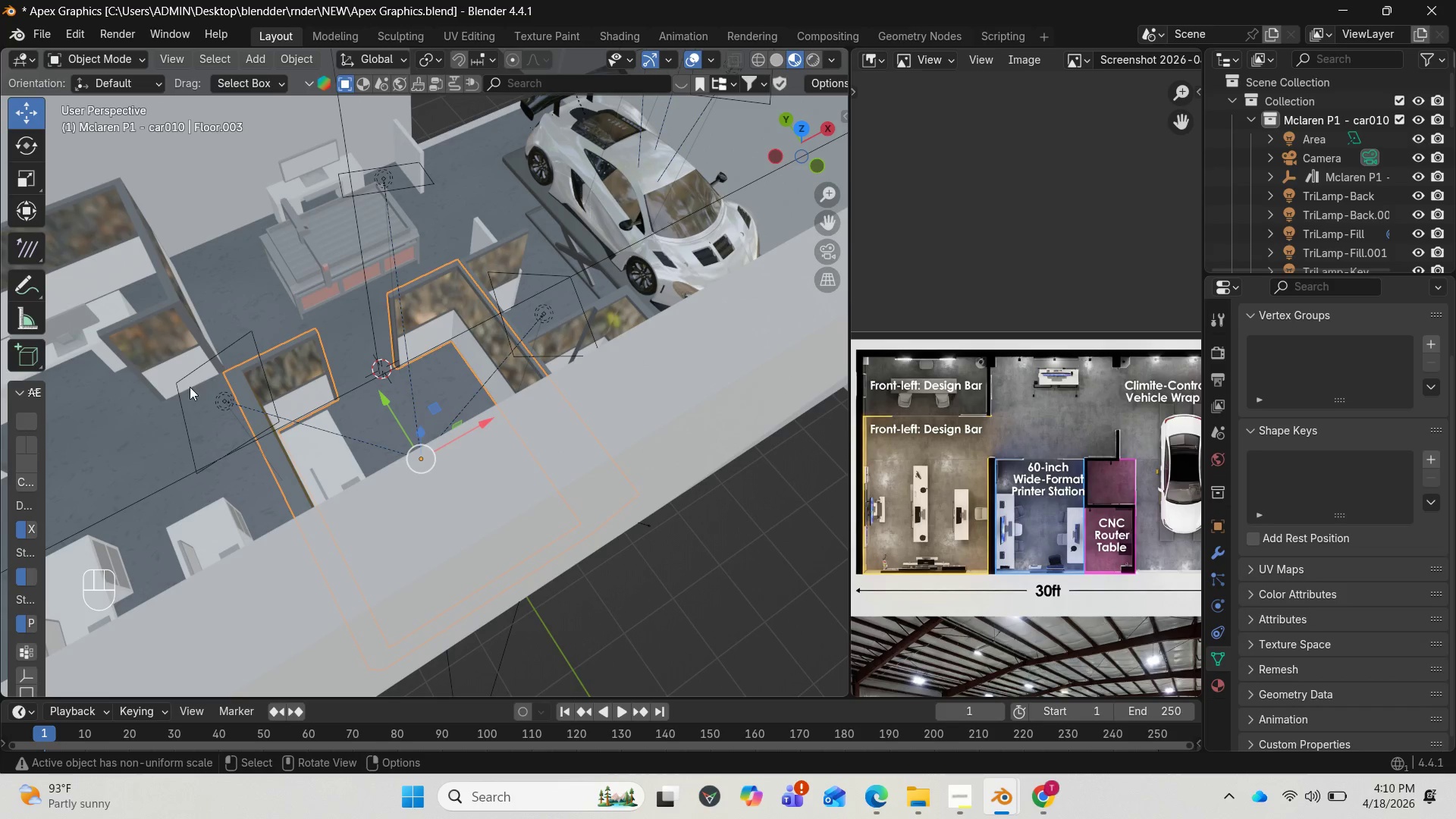 
left_click([189, 387])
 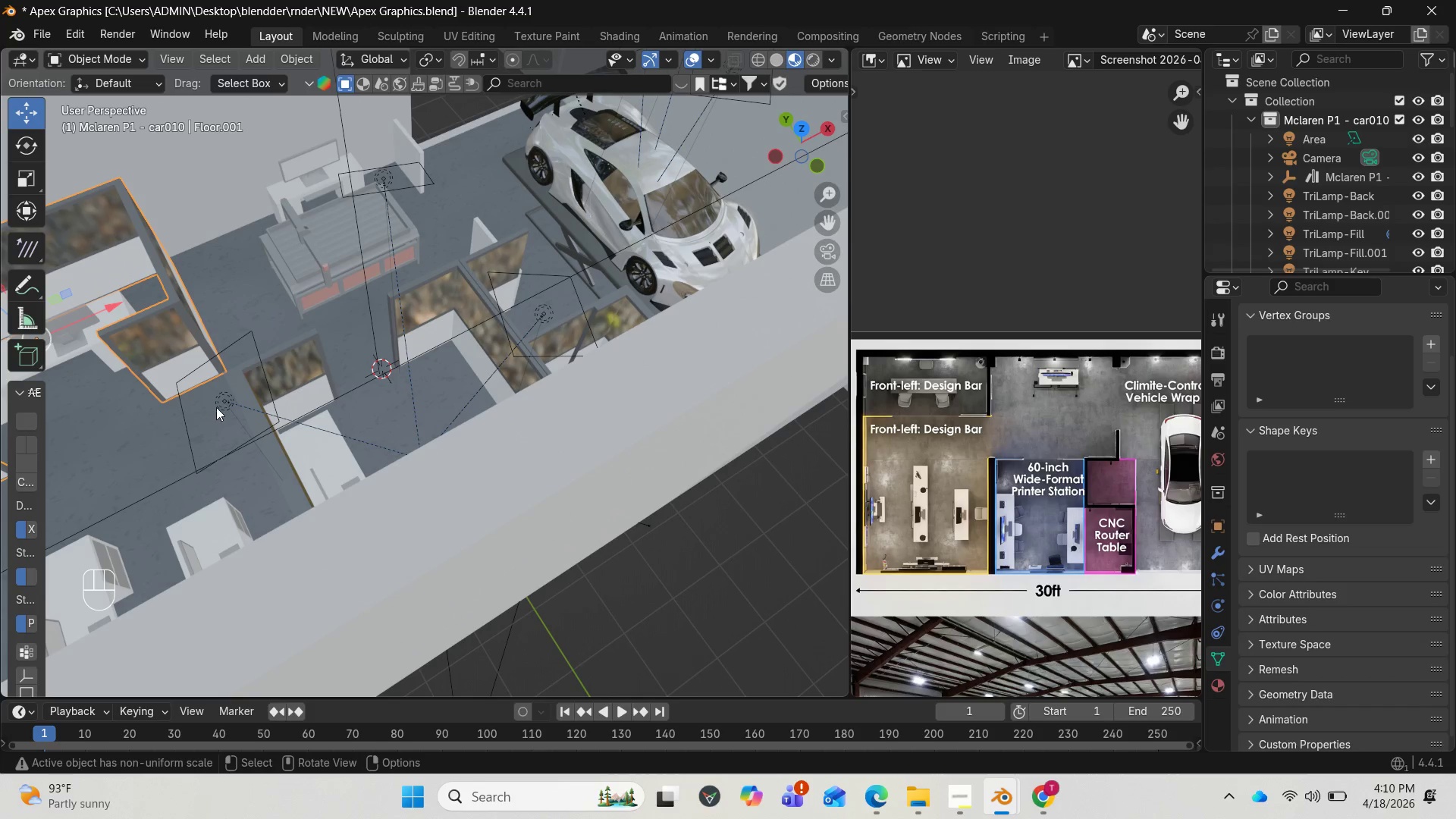 
left_click([228, 403])
 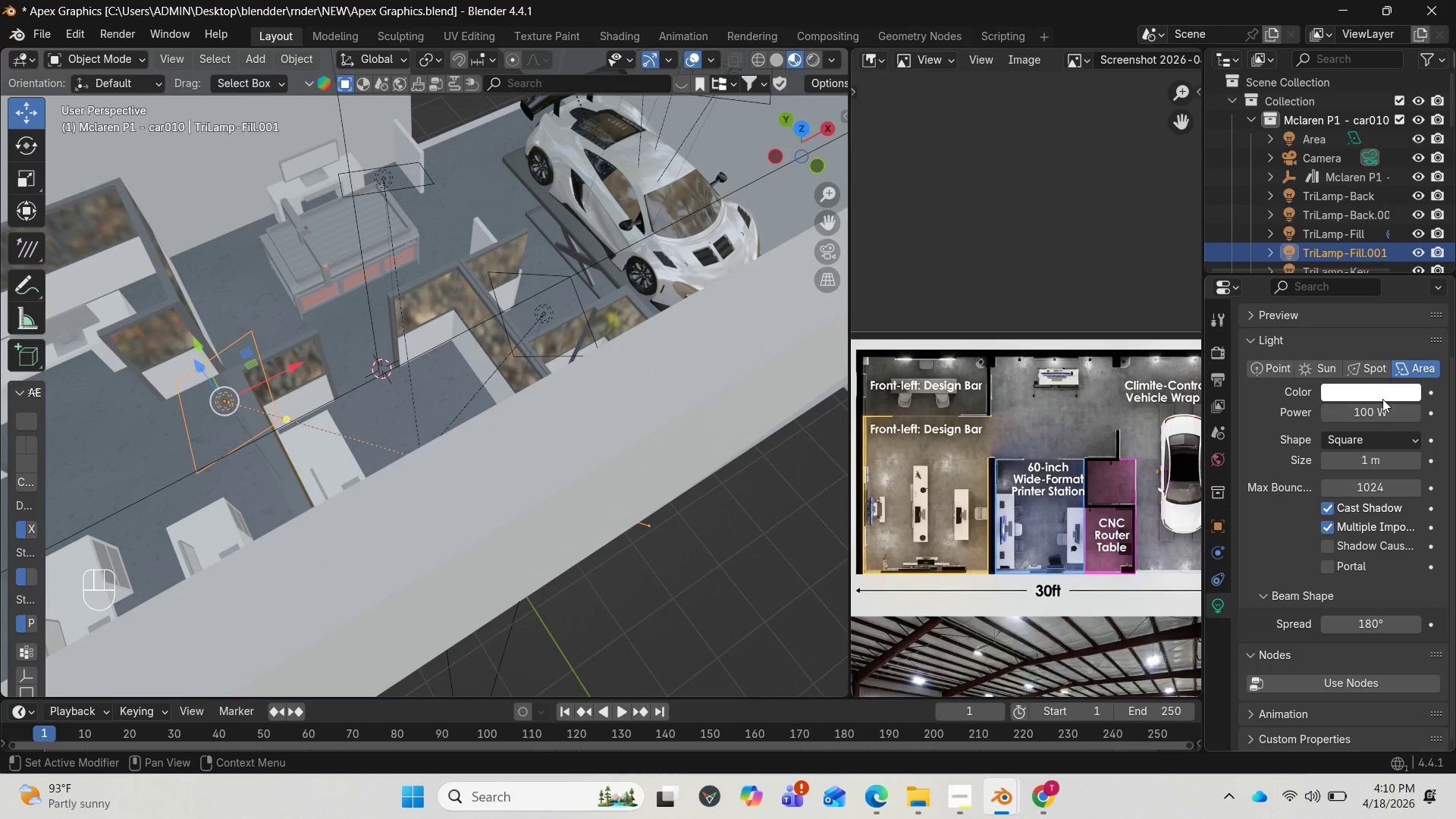 
left_click([1373, 410])
 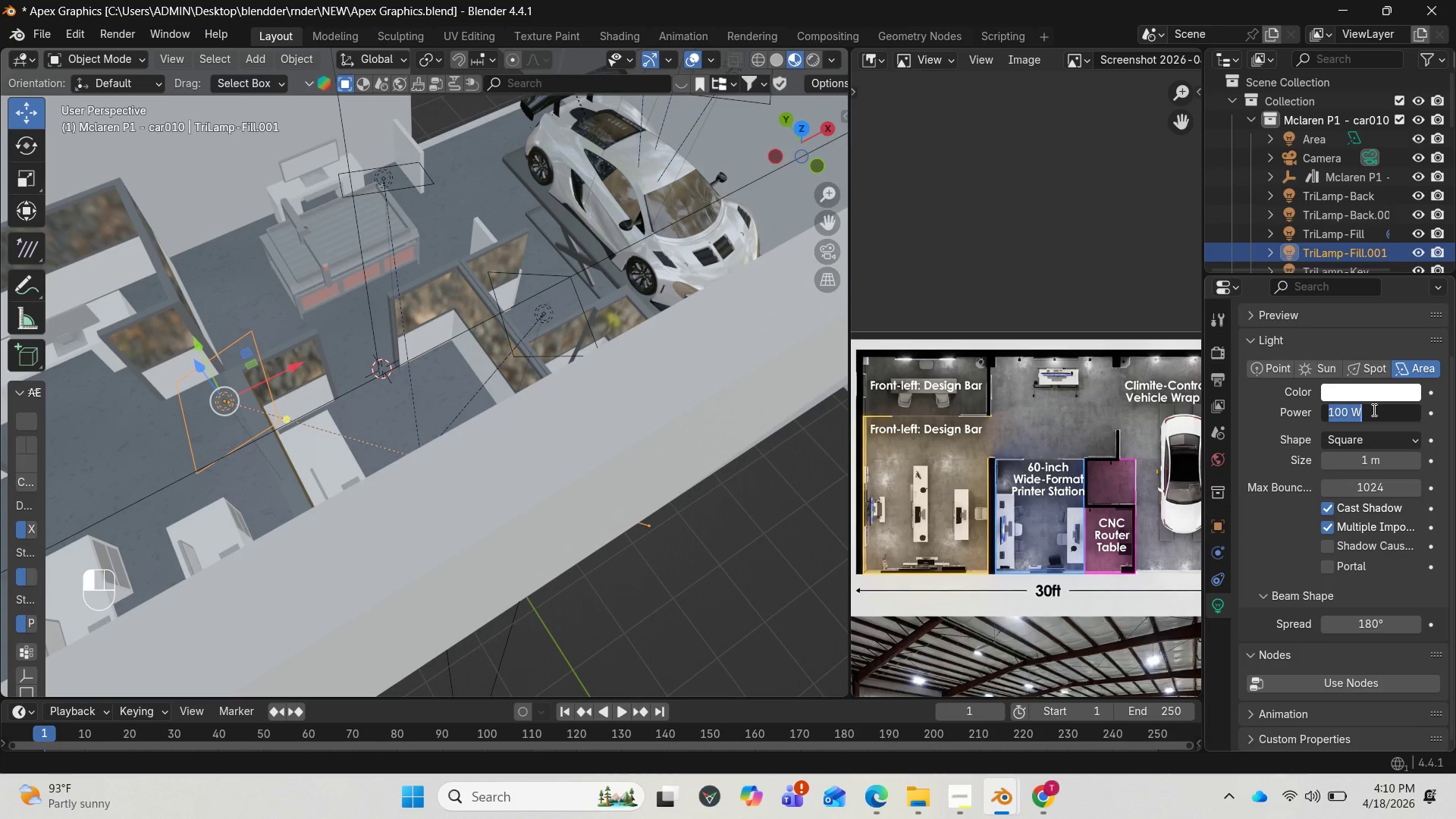 
type(200)
 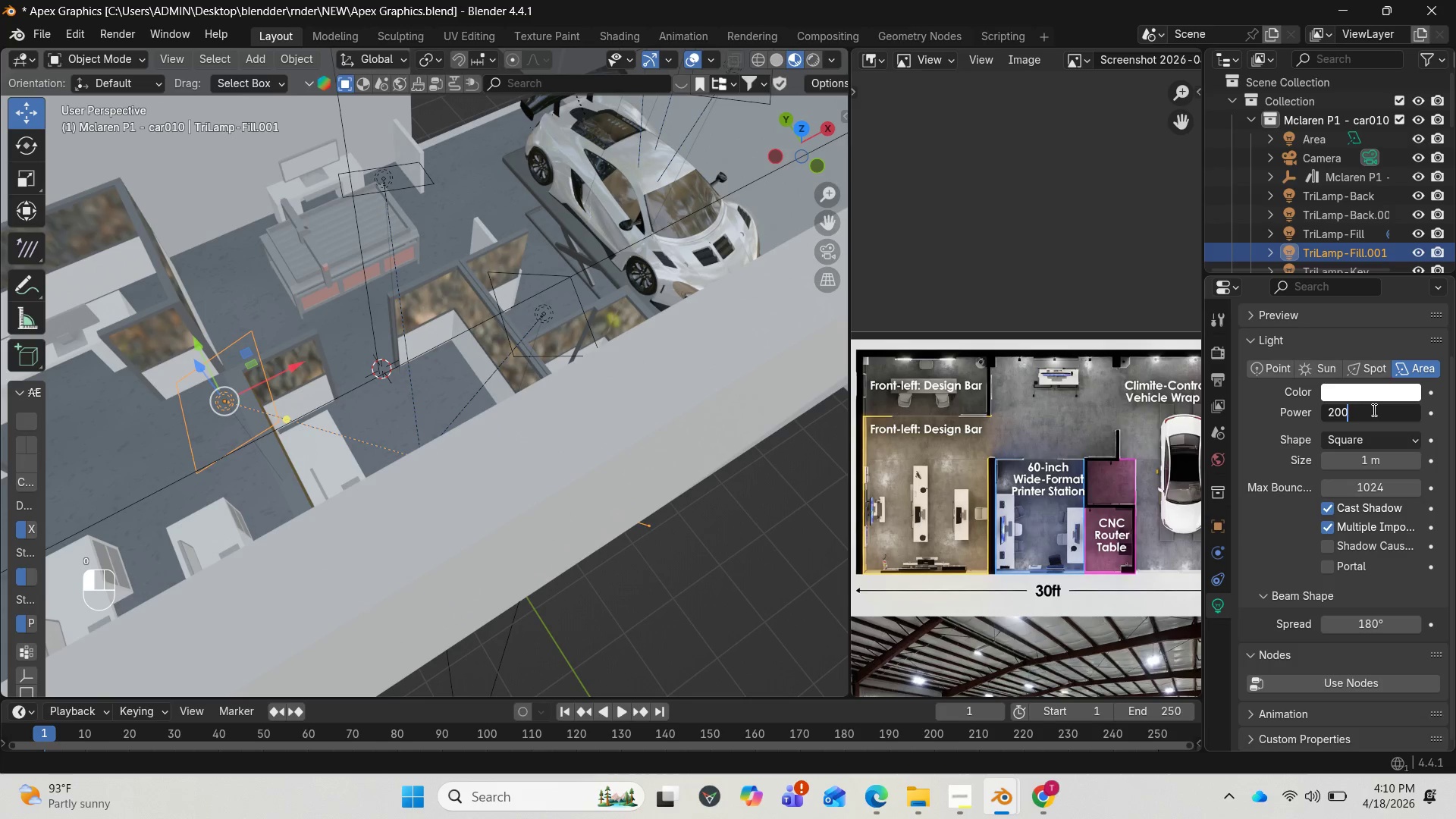 
key(Enter)
 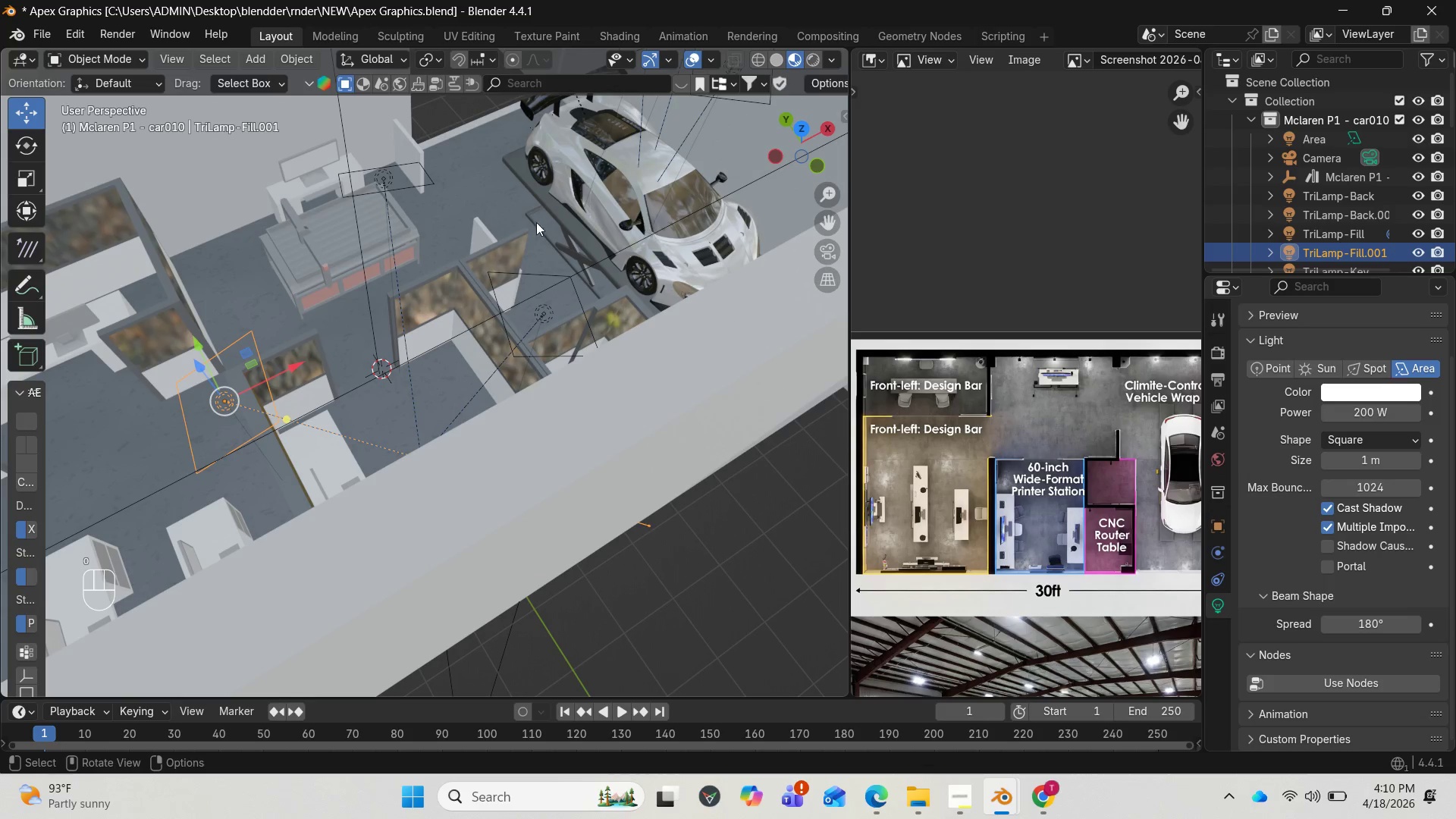 
left_click([384, 179])
 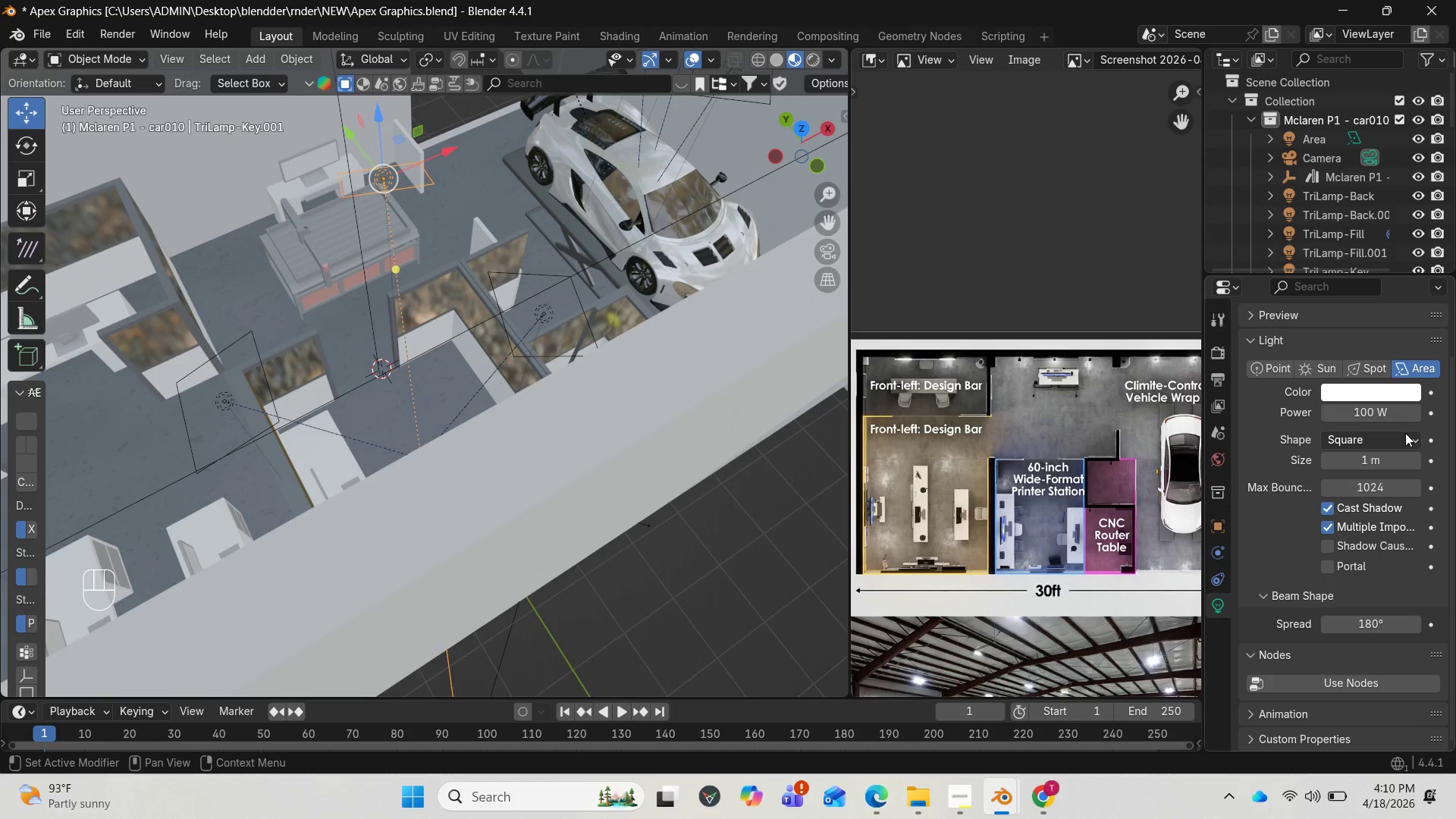 
left_click([1385, 414])
 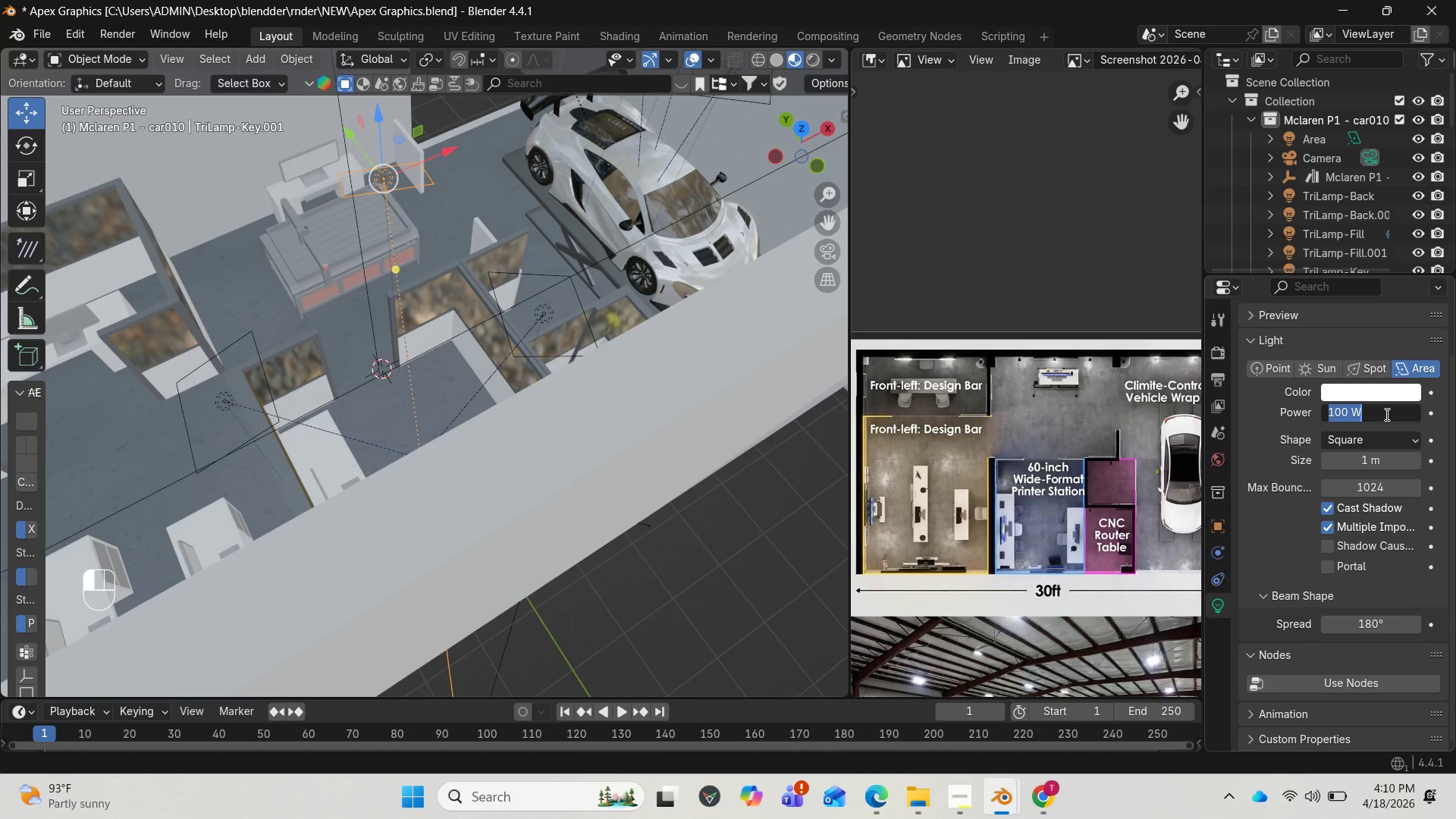 
type(200)
 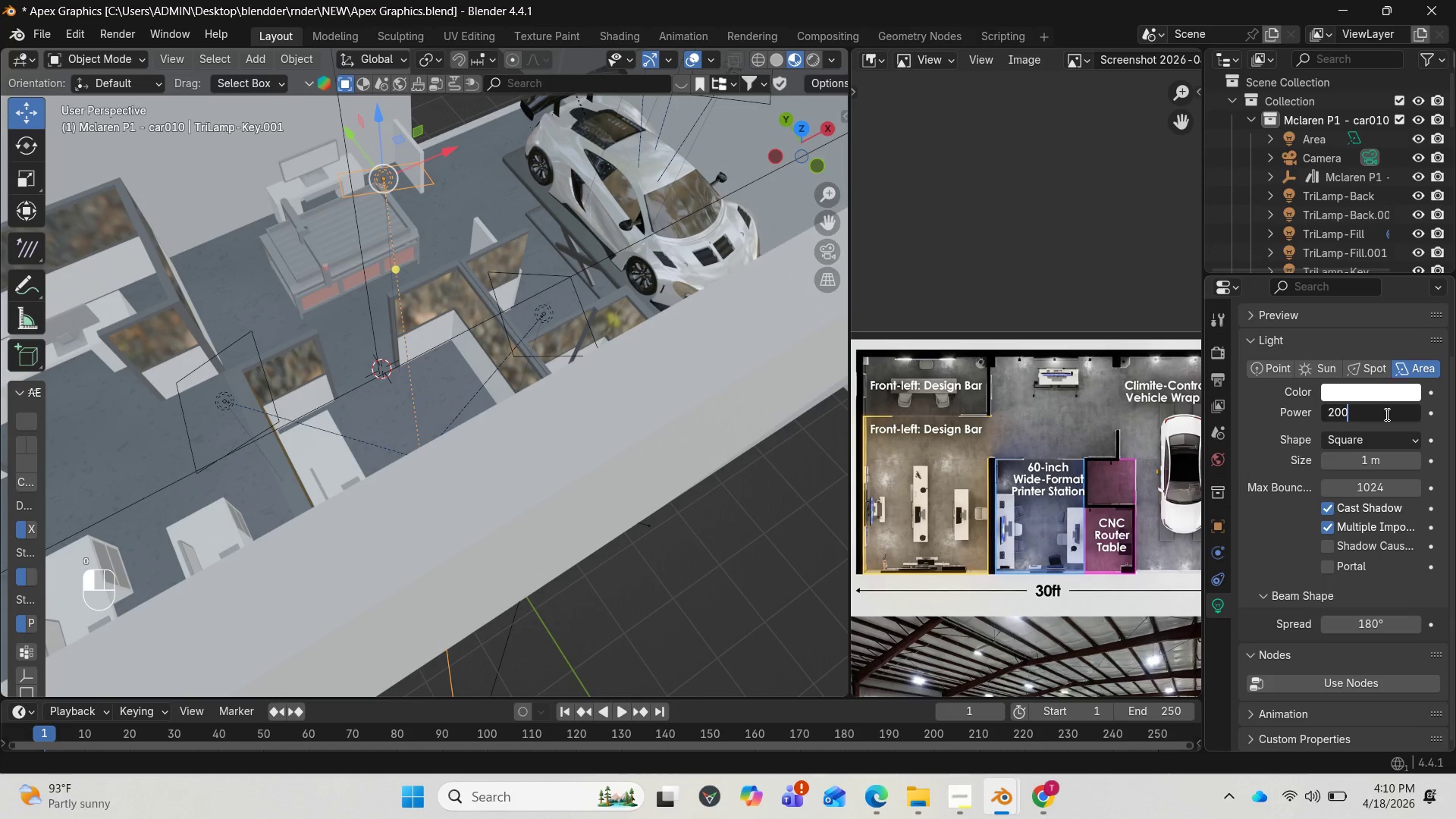 
key(Enter)
 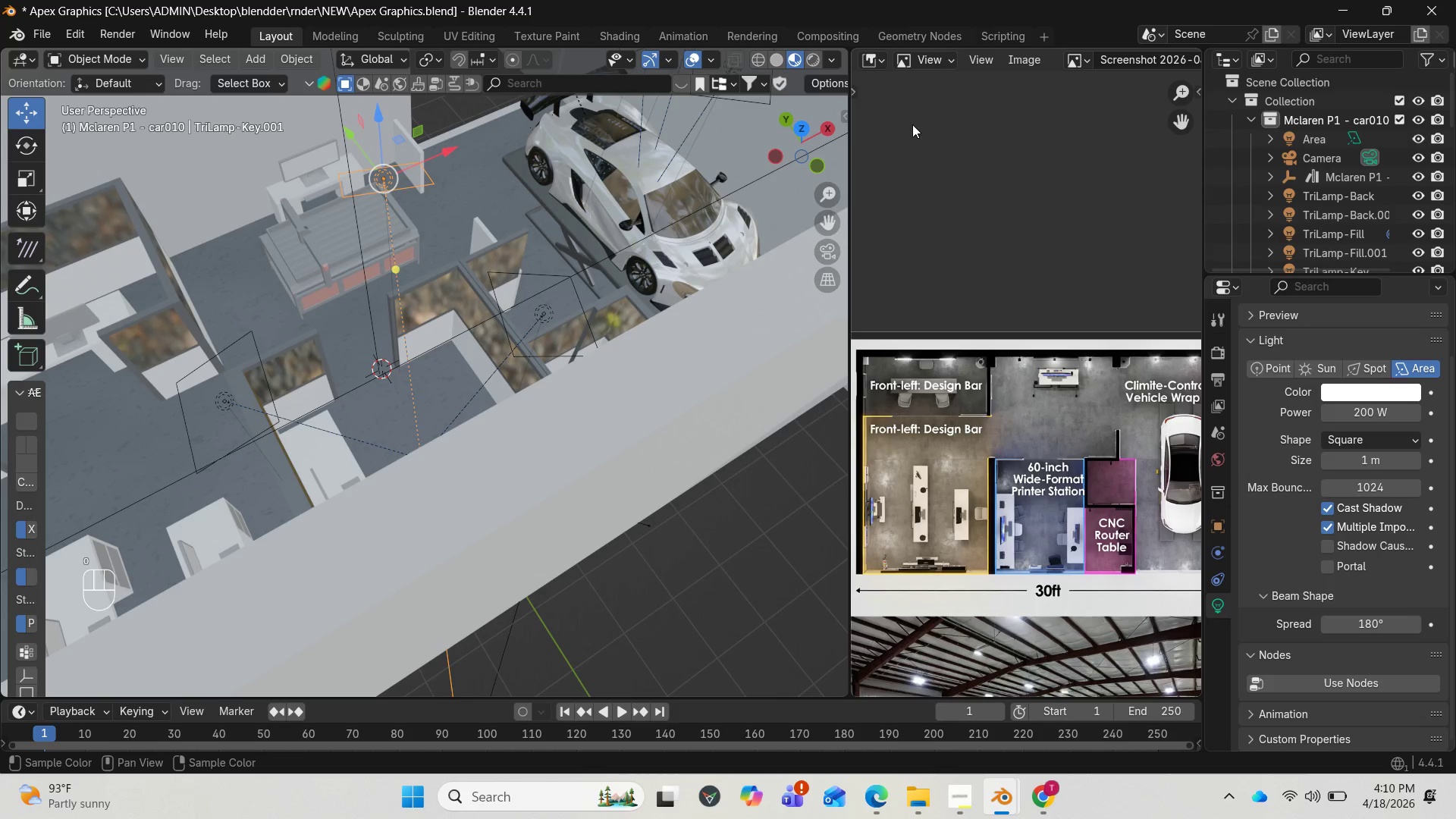 
left_click_drag(start_coordinate=[794, 137], to_coordinate=[143, 102])
 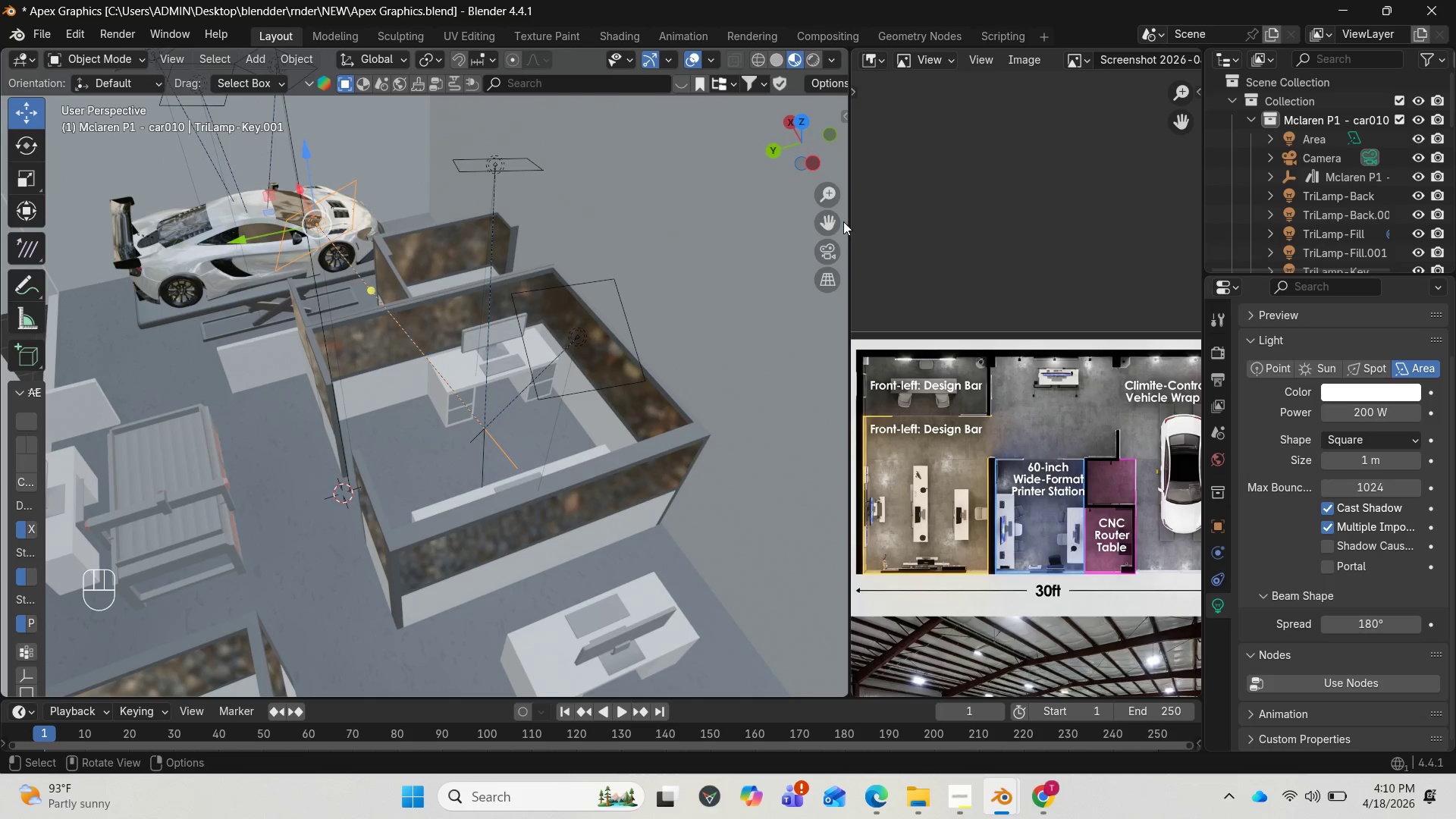 
left_click_drag(start_coordinate=[834, 222], to_coordinate=[165, 586])
 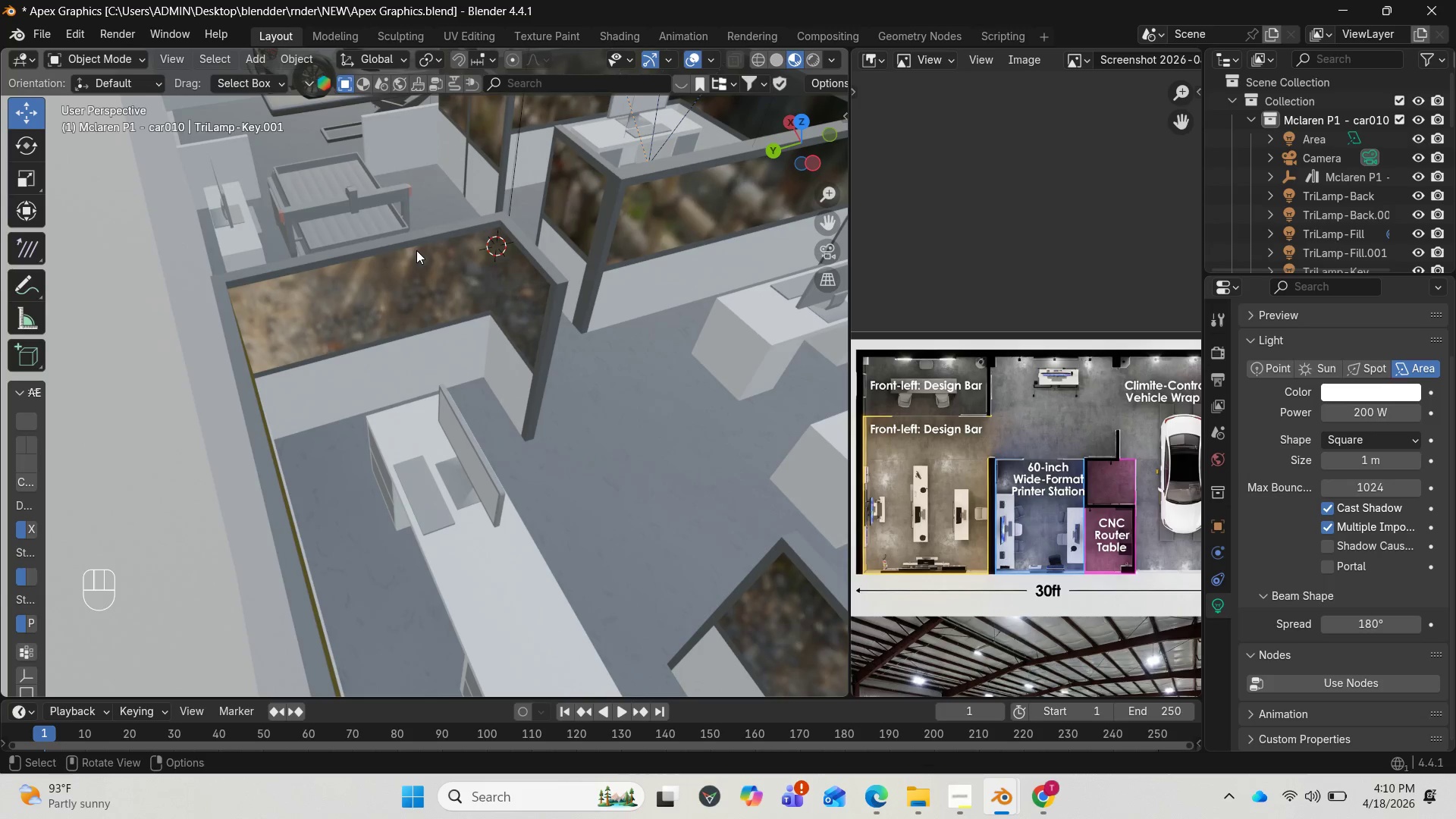 
left_click([416, 250])
 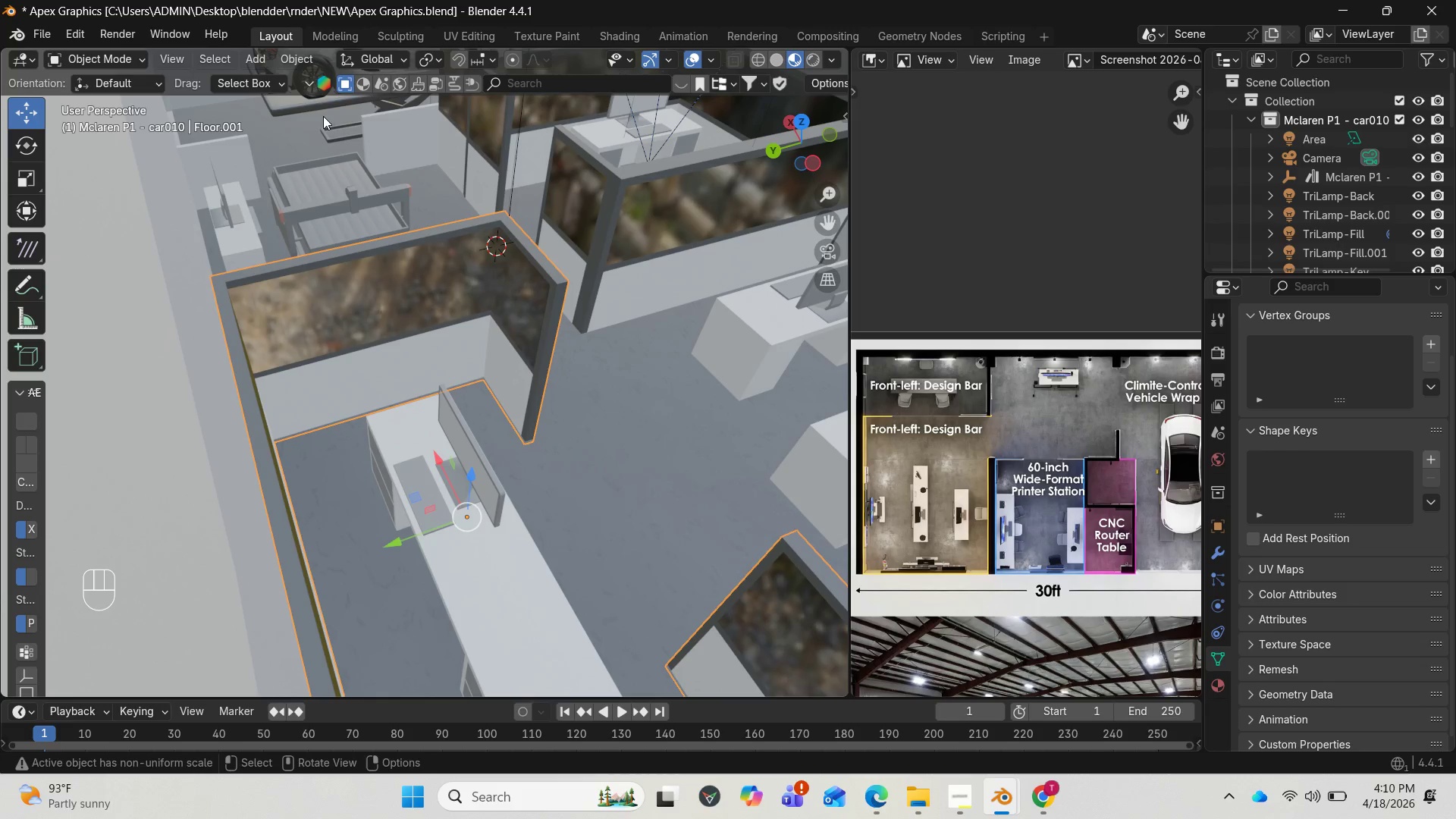 
left_click([268, 58])
 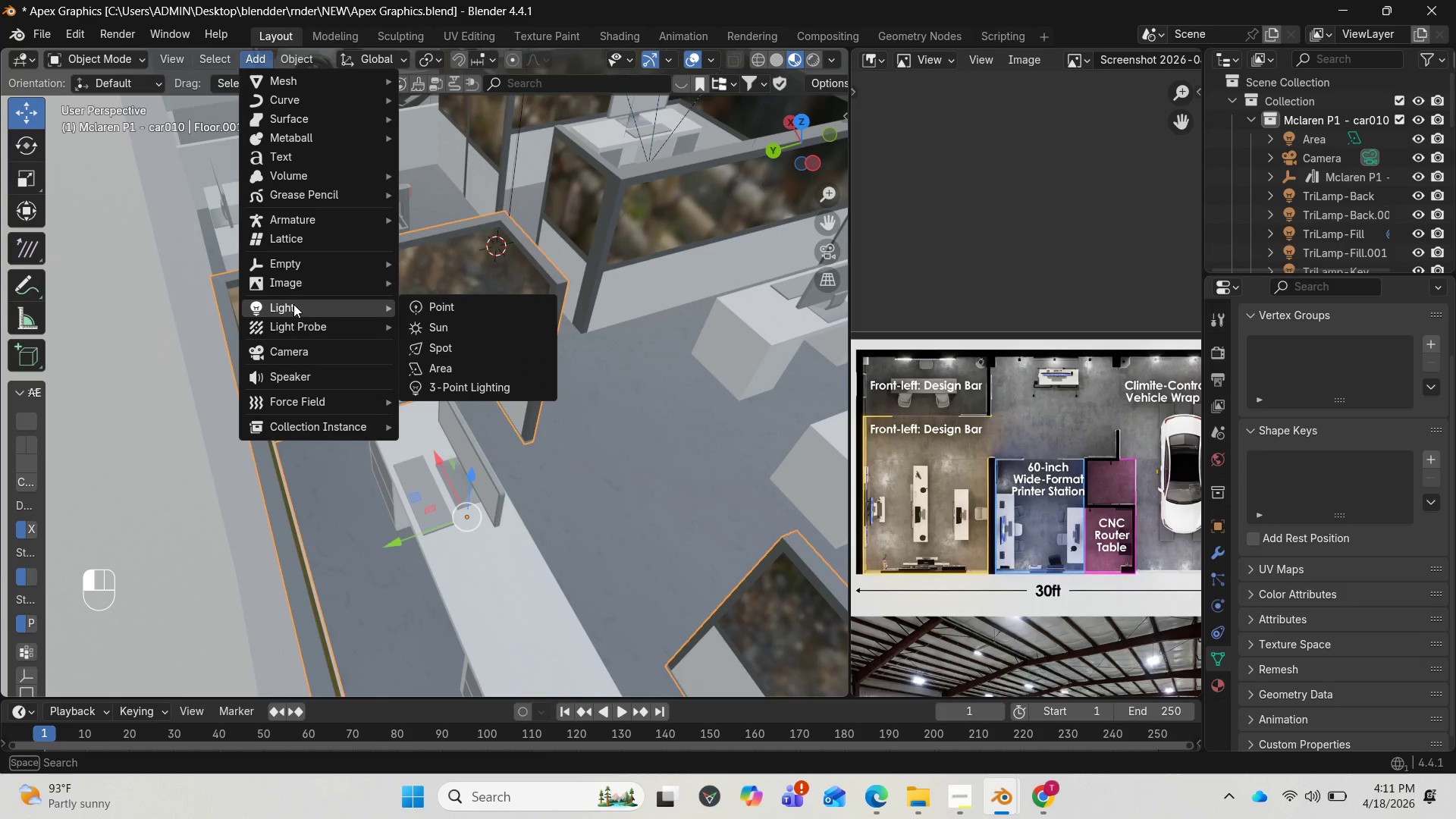 
left_click([456, 382])
 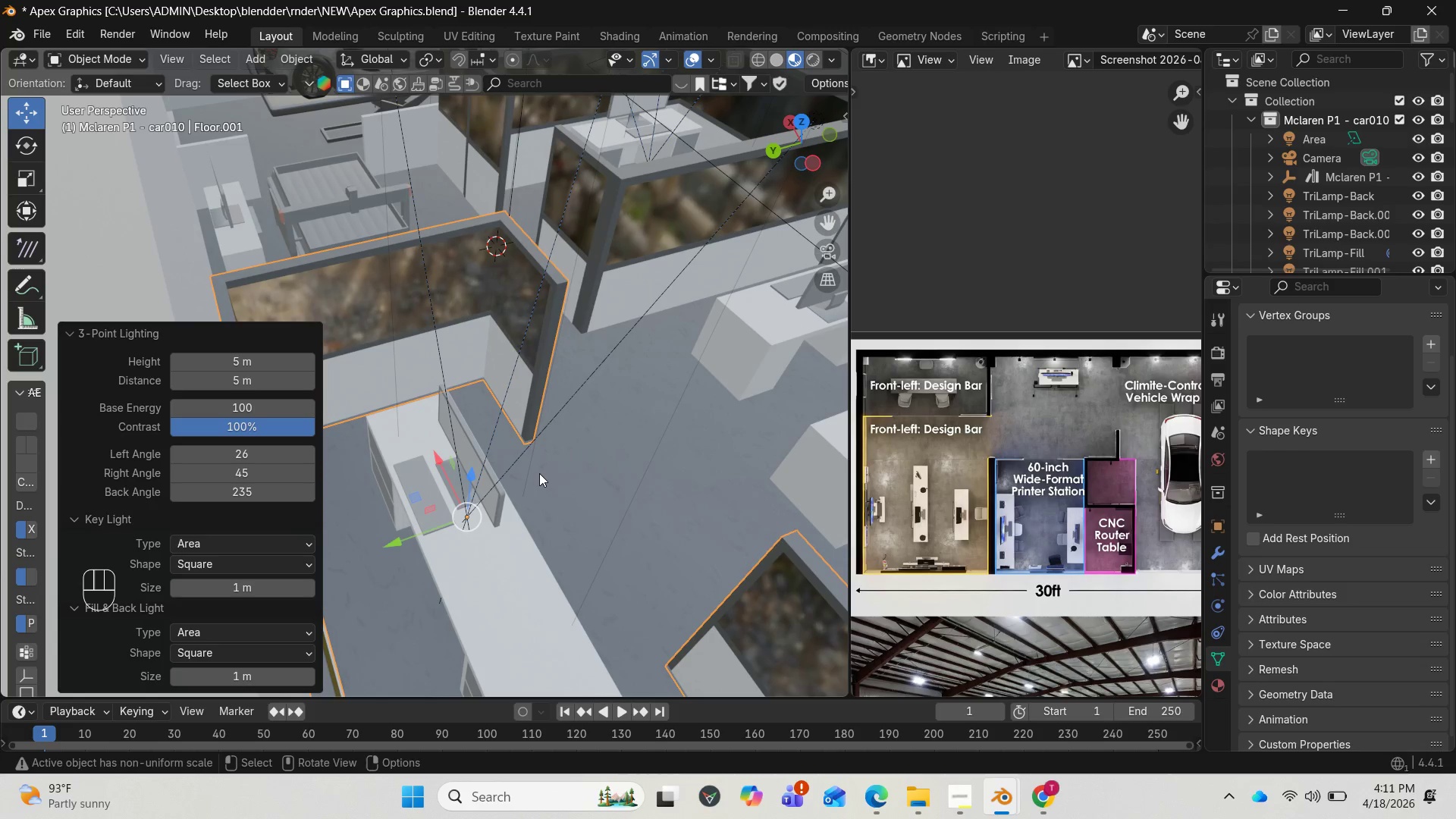 
scroll: coordinate [539, 473], scroll_direction: down, amount: 1.0
 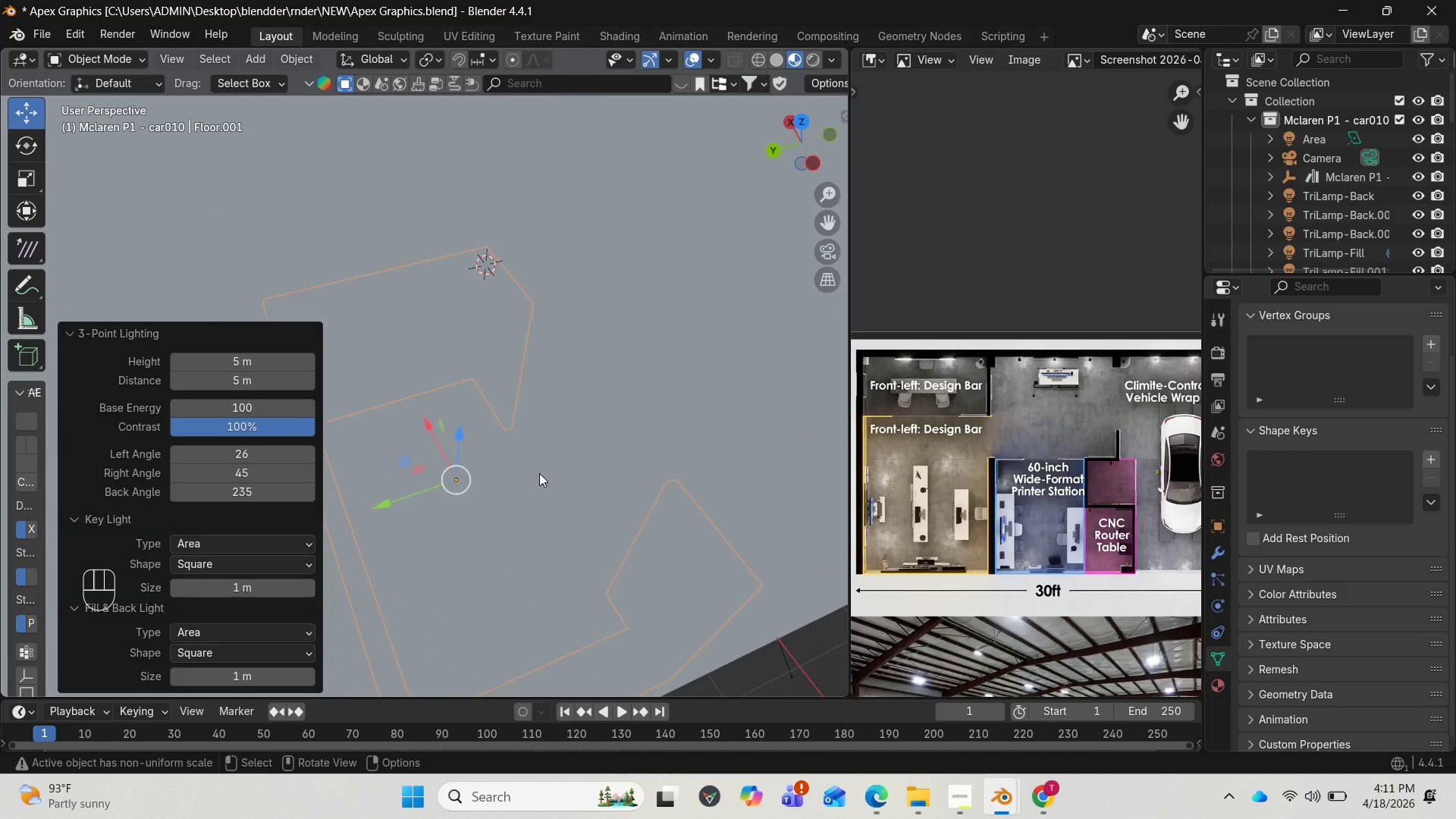 
scroll: coordinate [539, 473], scroll_direction: up, amount: 1.0
 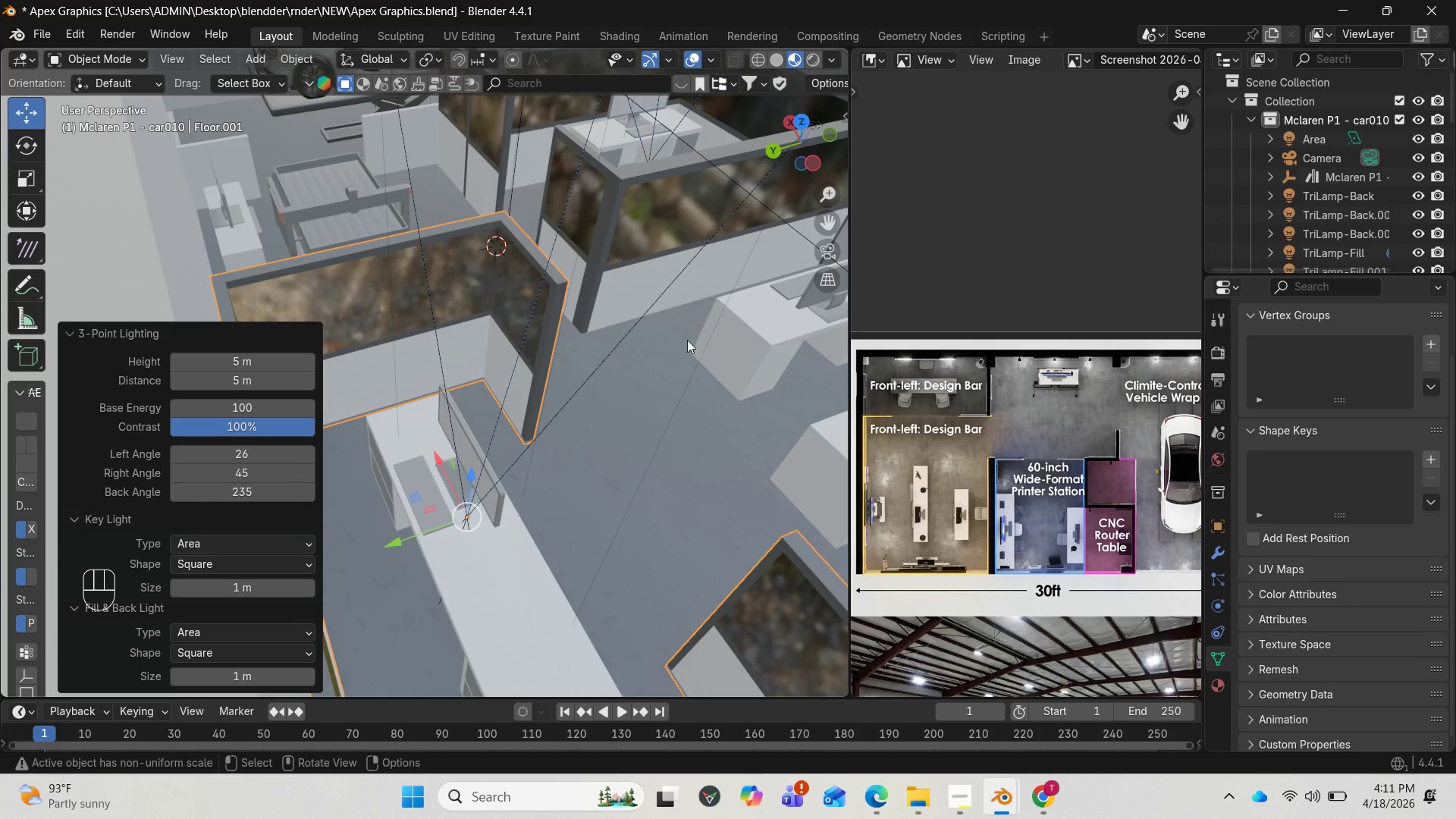 
wait(5.23)
 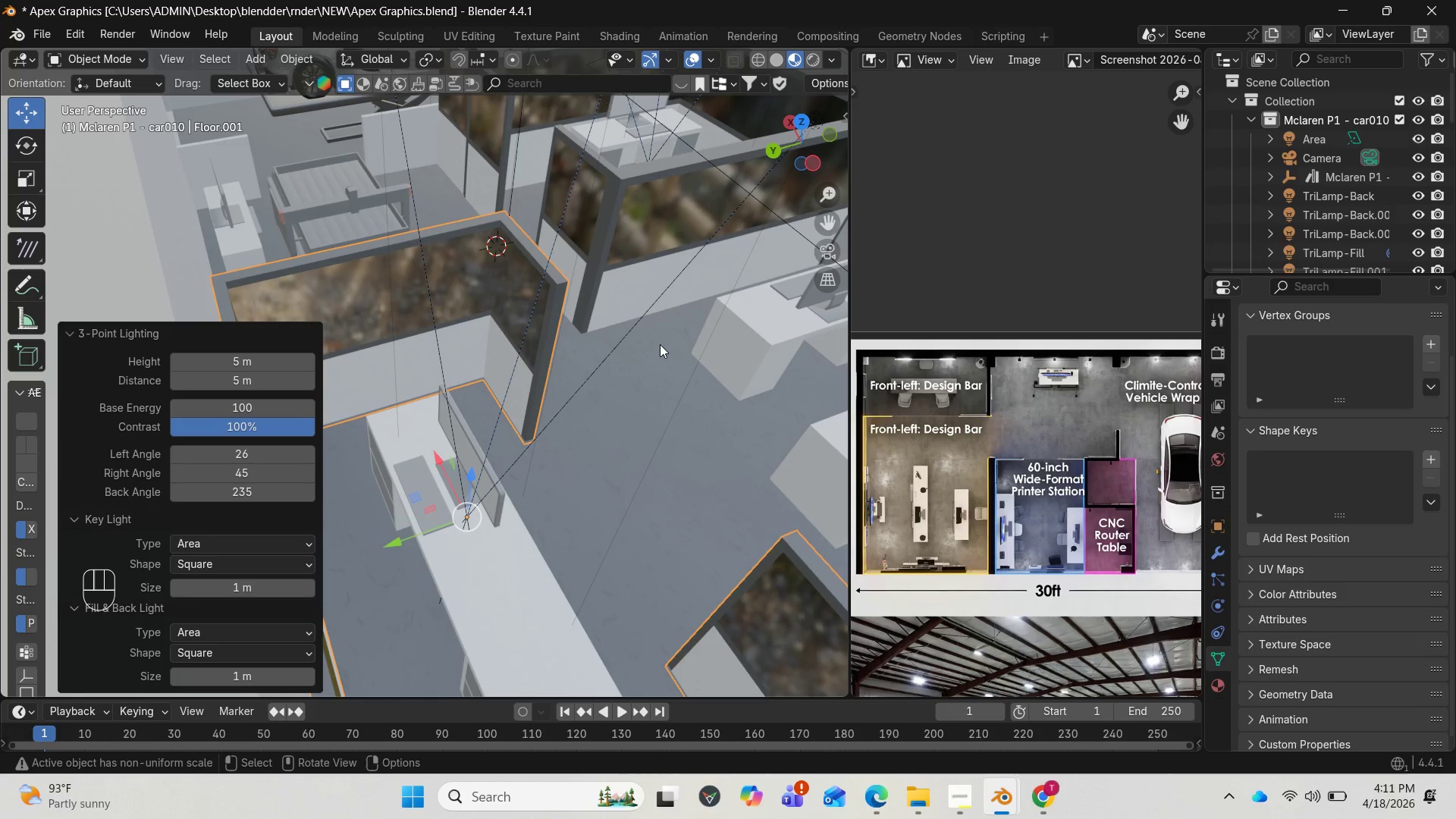 
left_click([659, 309])
 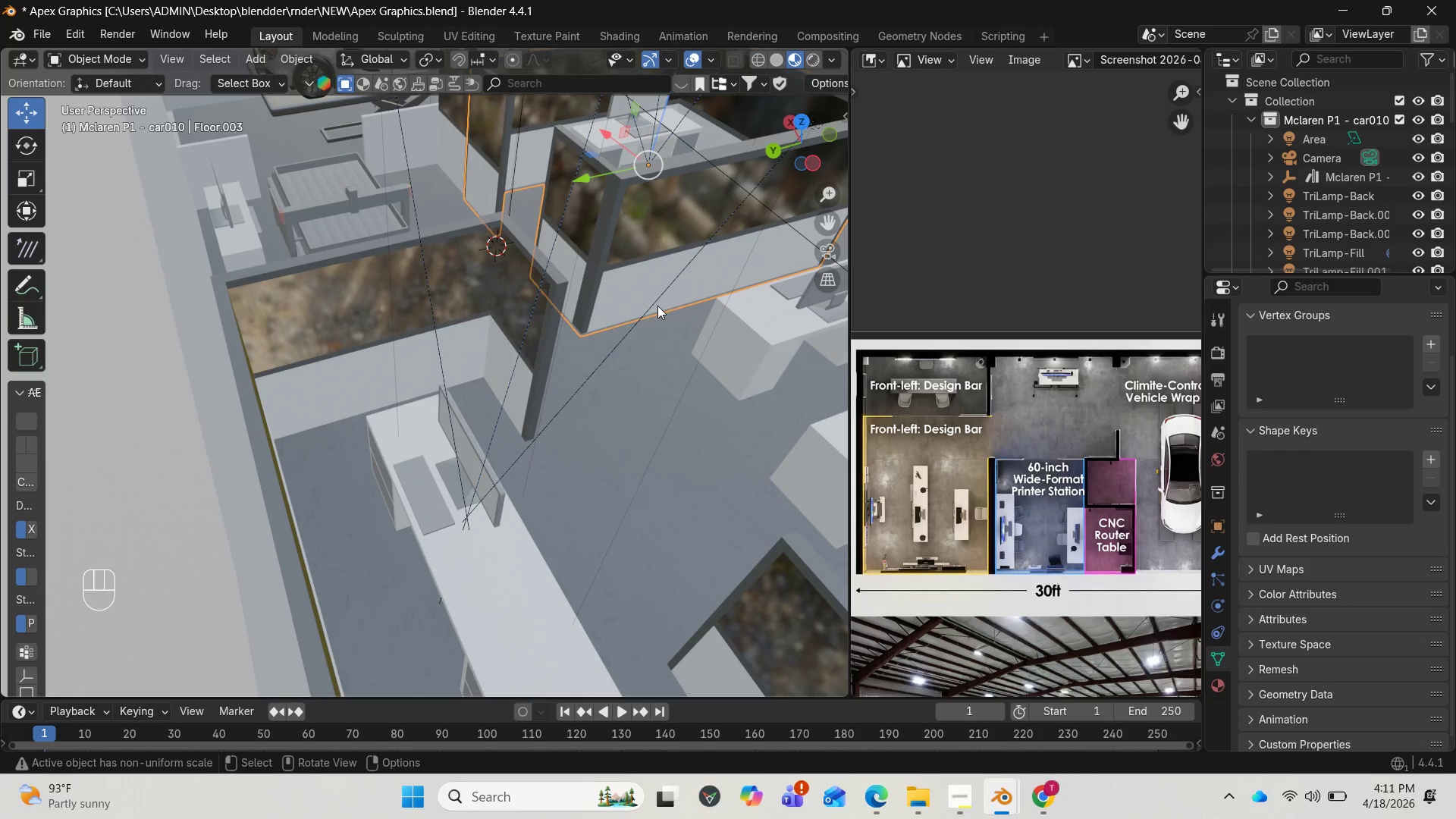 
left_click([657, 306])
 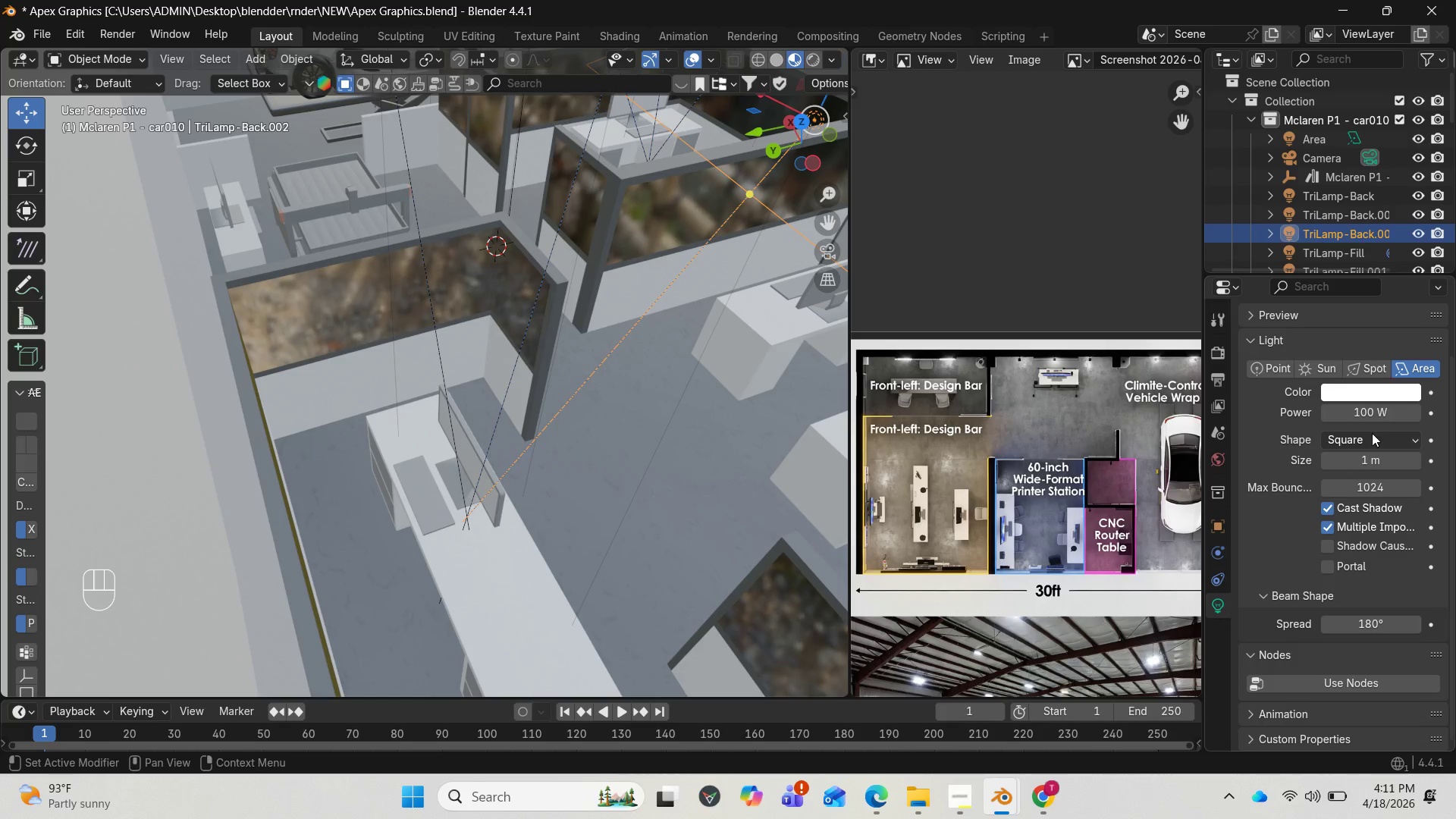 
left_click([1363, 409])
 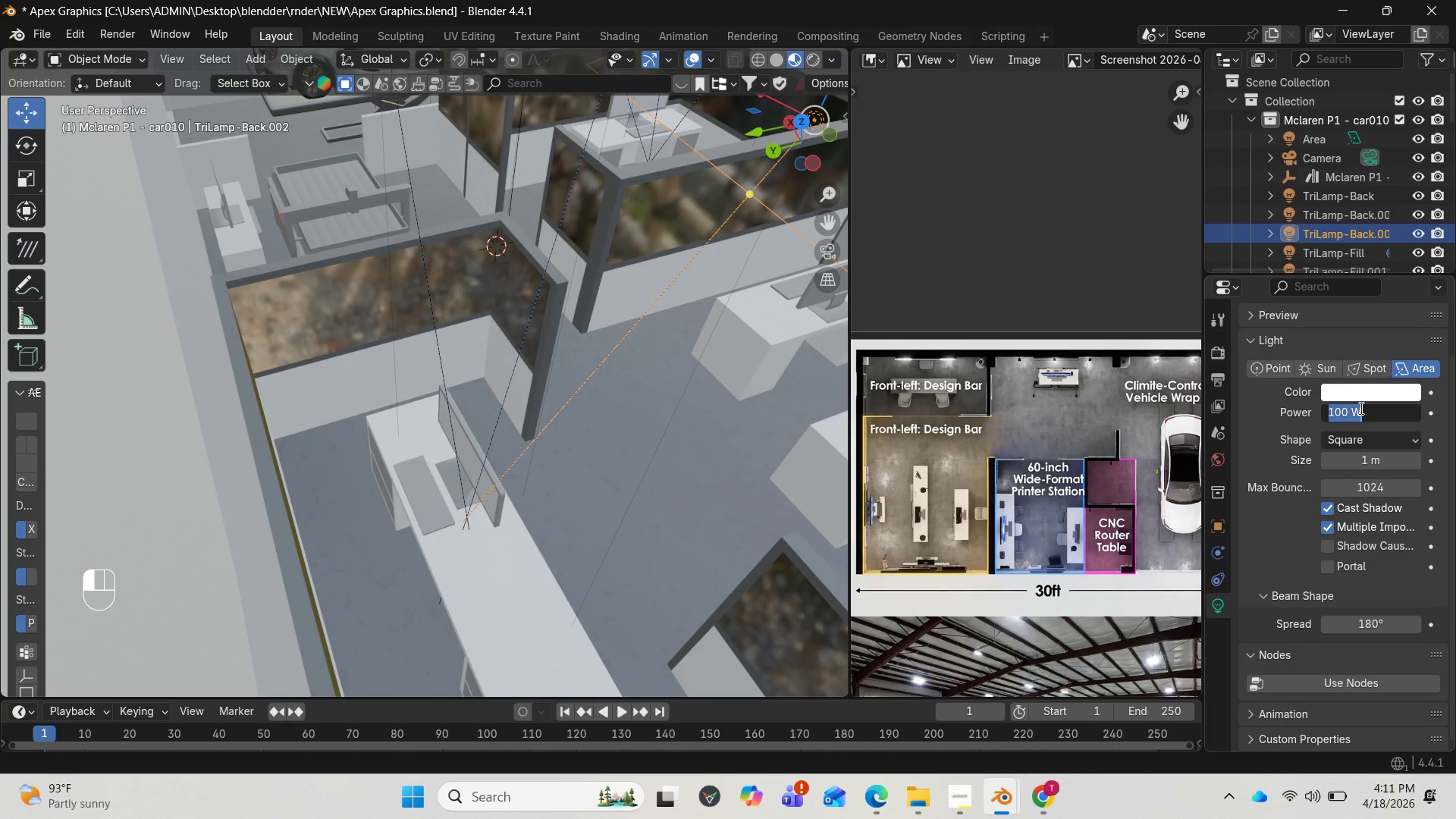 
type(200)
 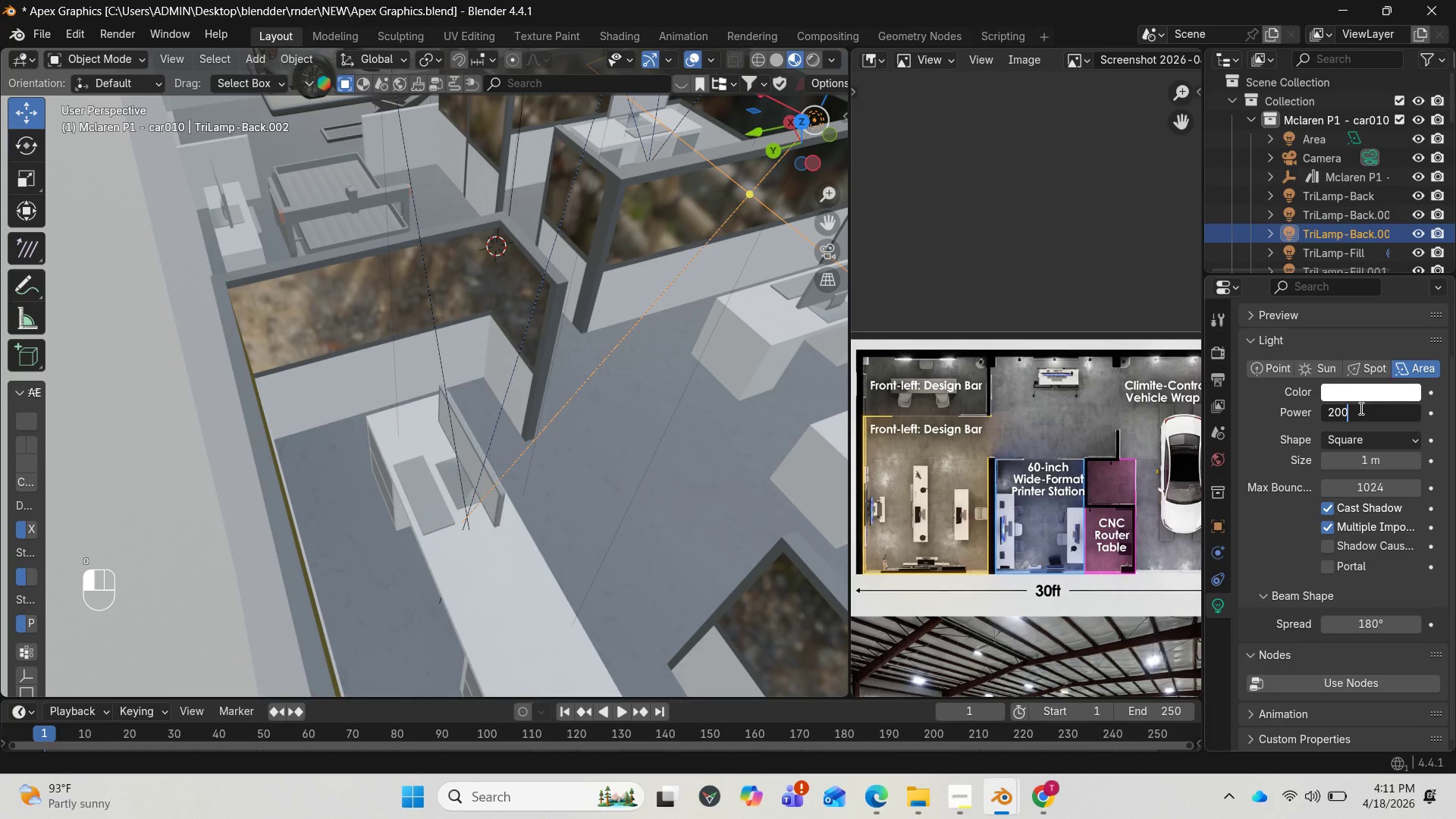 
key(Enter)
 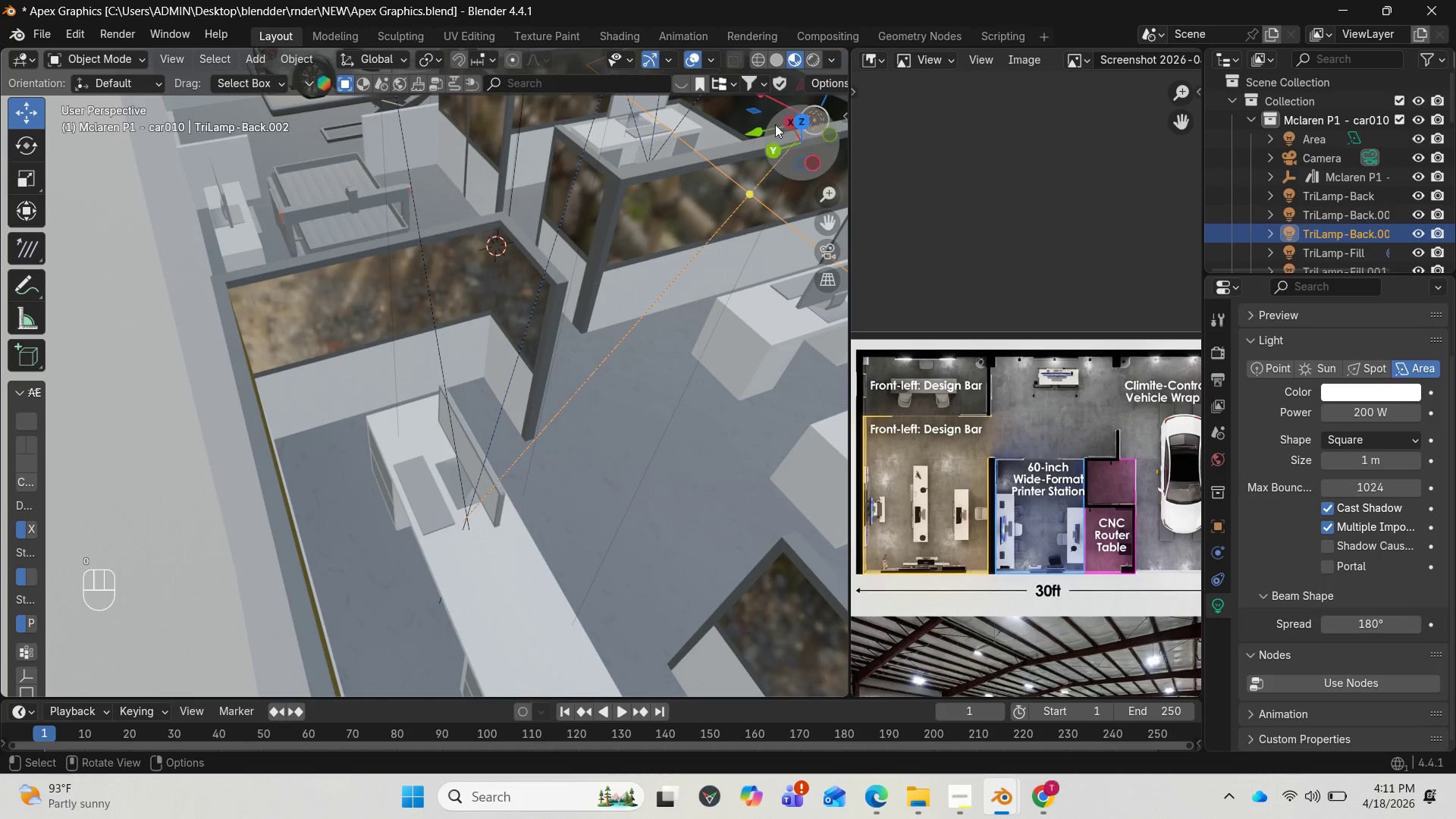 
left_click_drag(start_coordinate=[785, 116], to_coordinate=[584, 102])
 